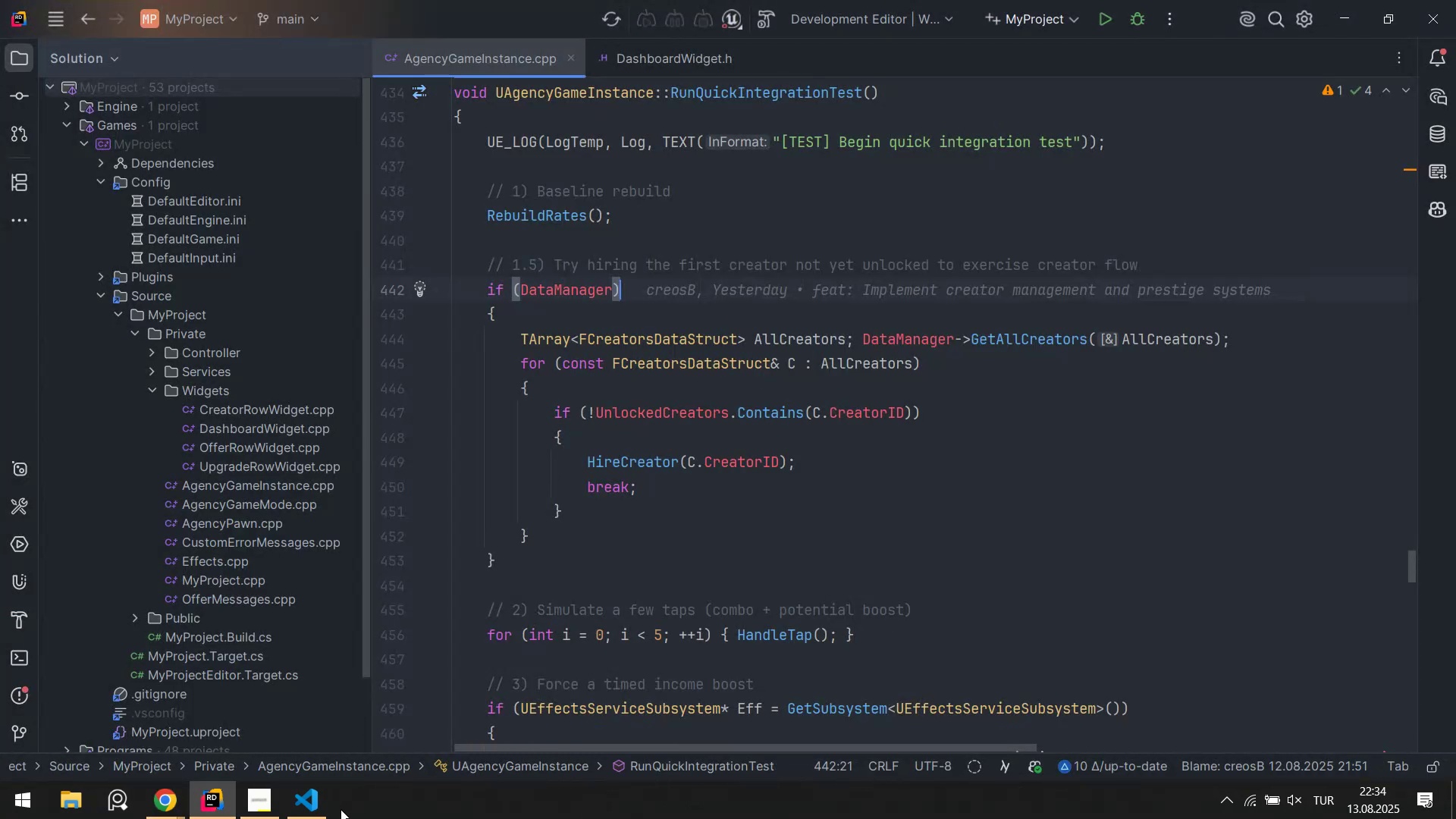 
left_click([303, 818])
 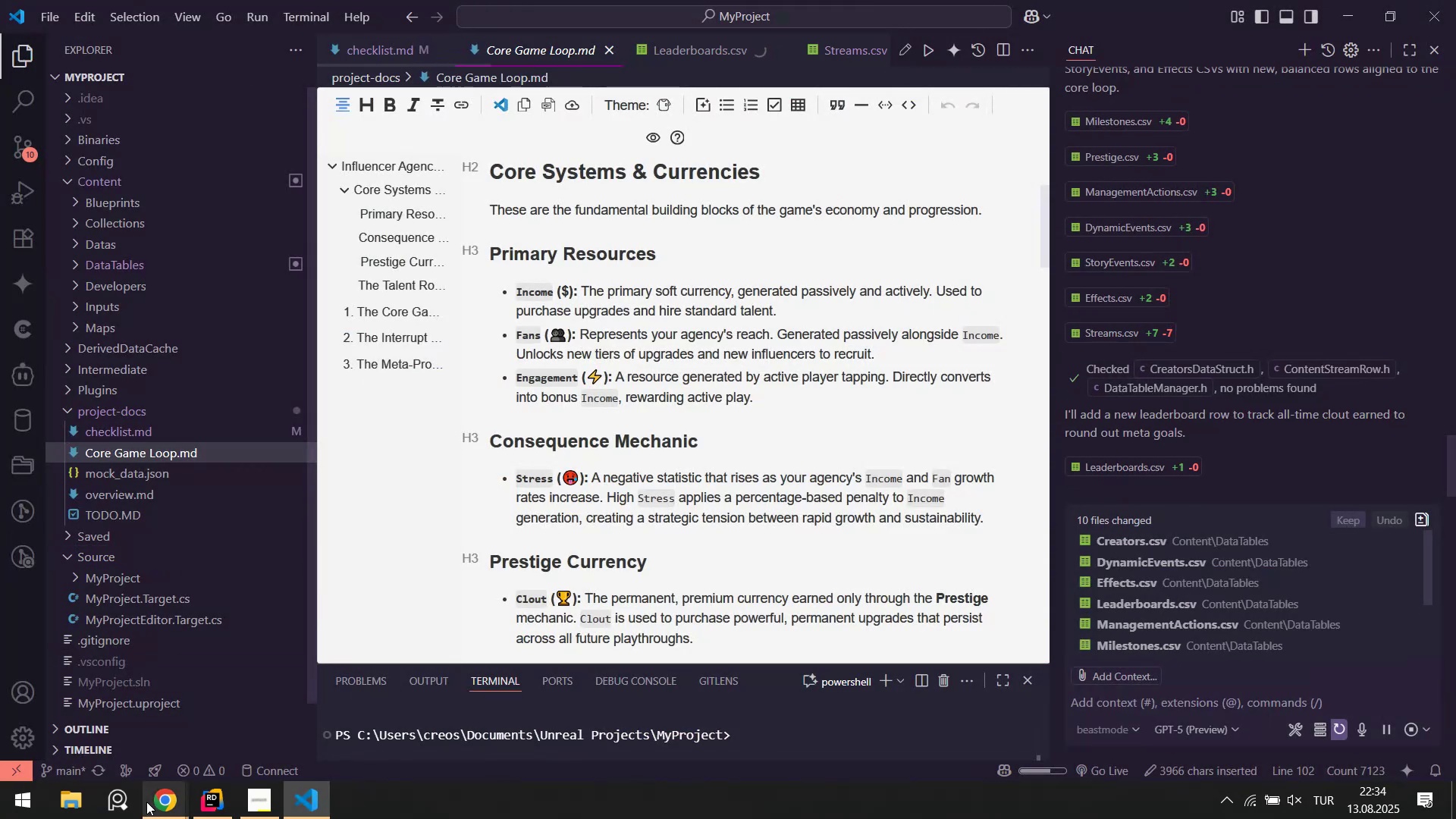 
left_click([142, 748])
 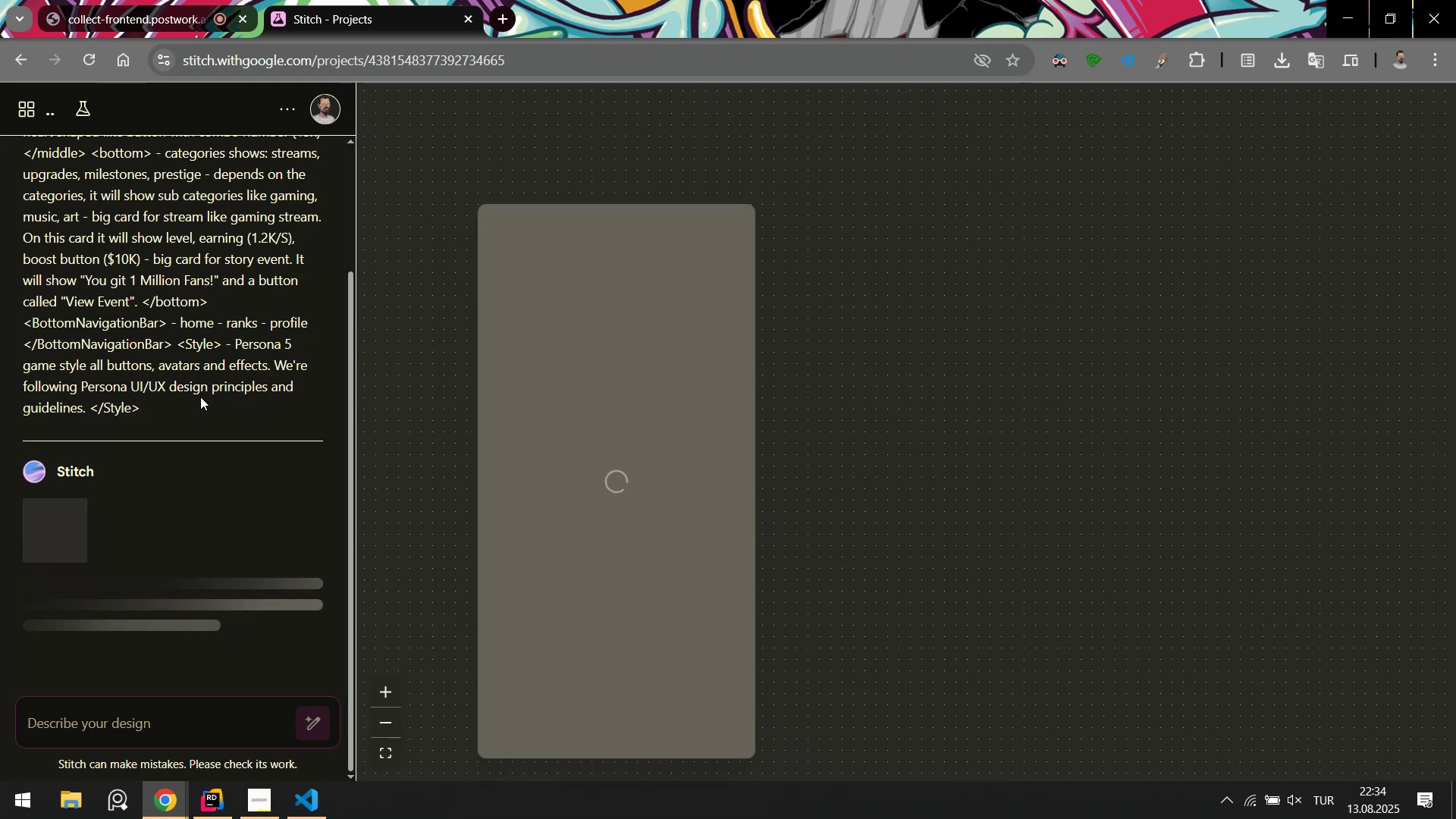 
wait(6.49)
 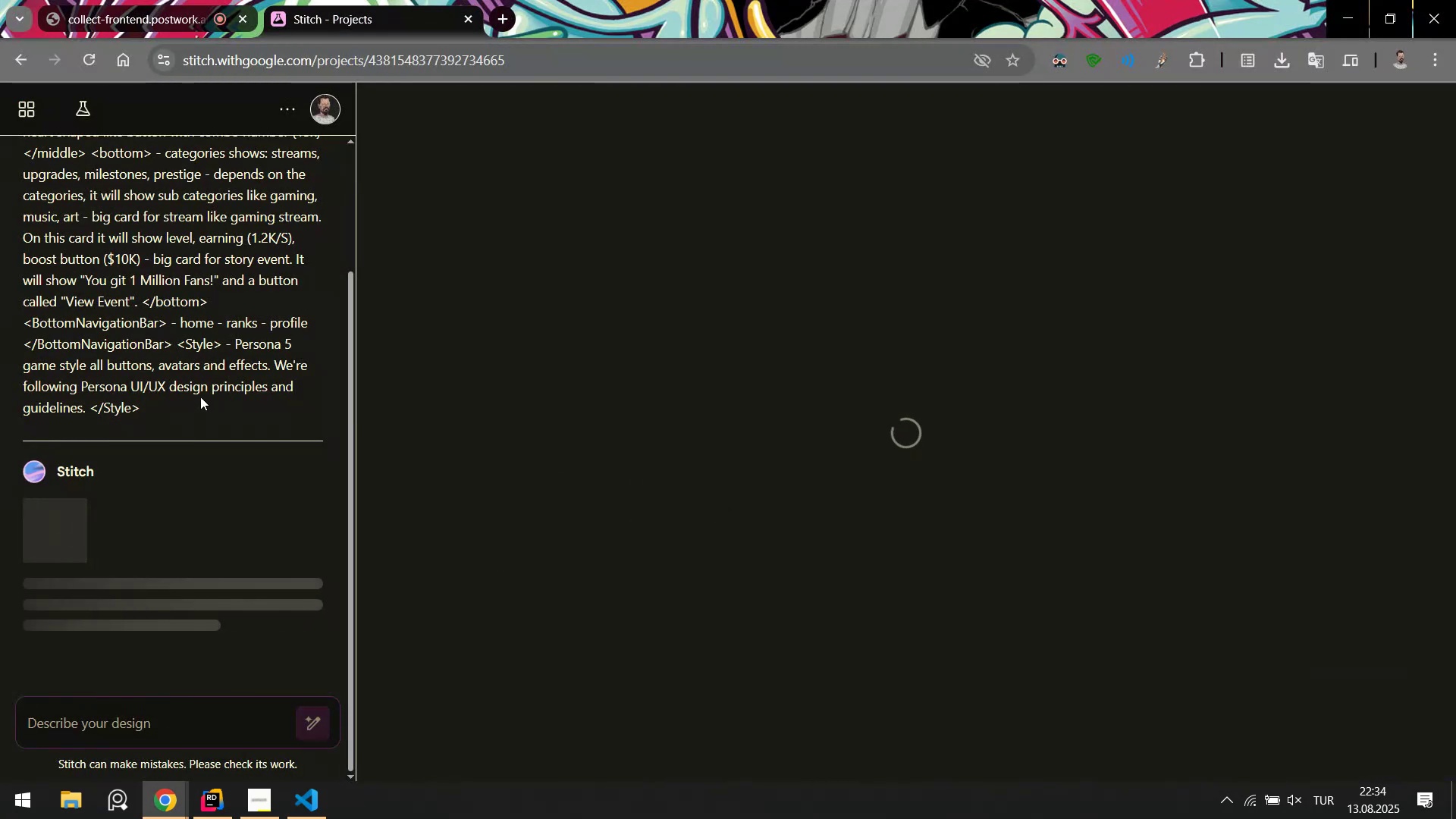 
left_click_drag(start_coordinate=[870, 471], to_coordinate=[989, 438])
 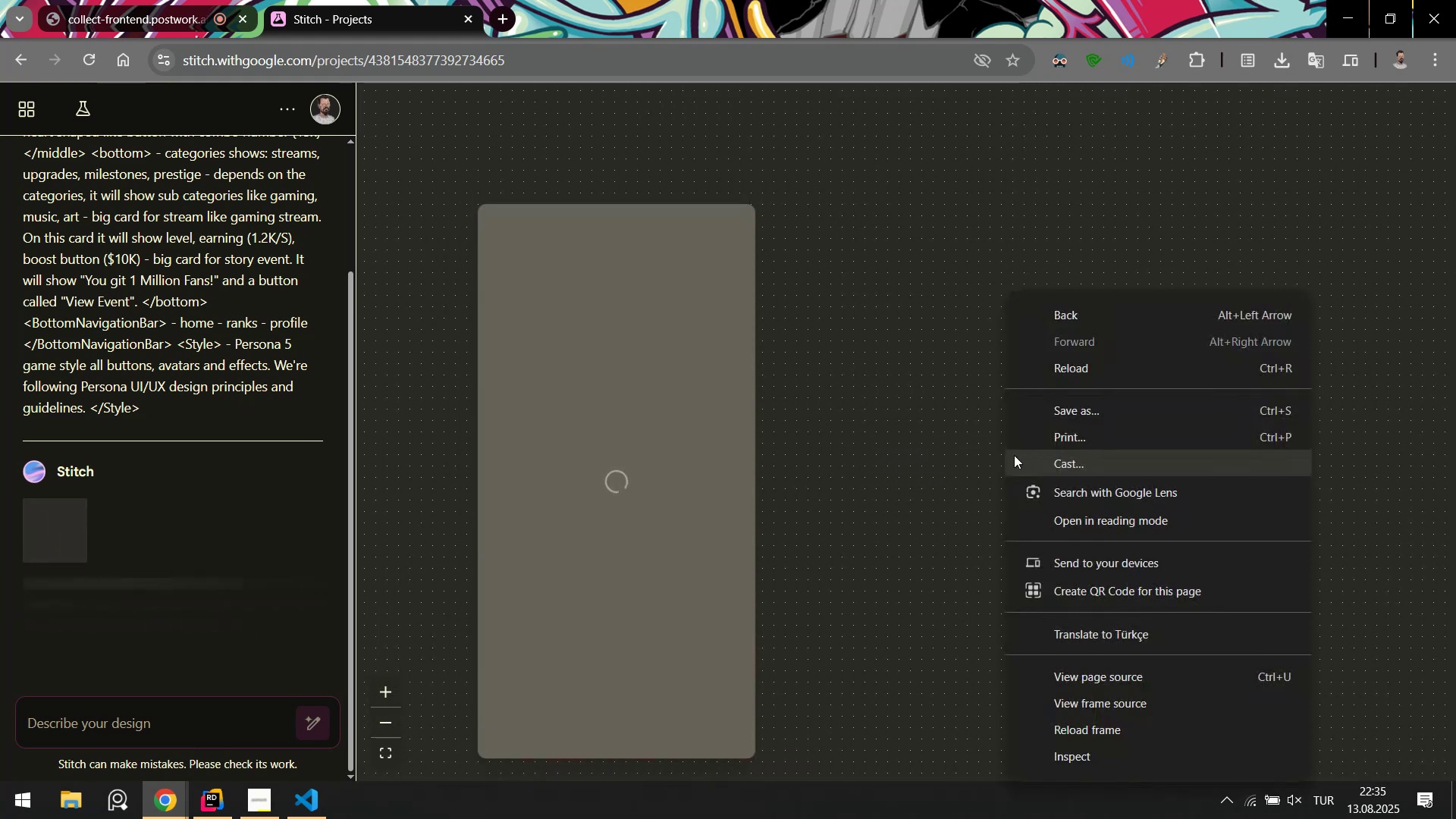 
left_click([897, 451])
 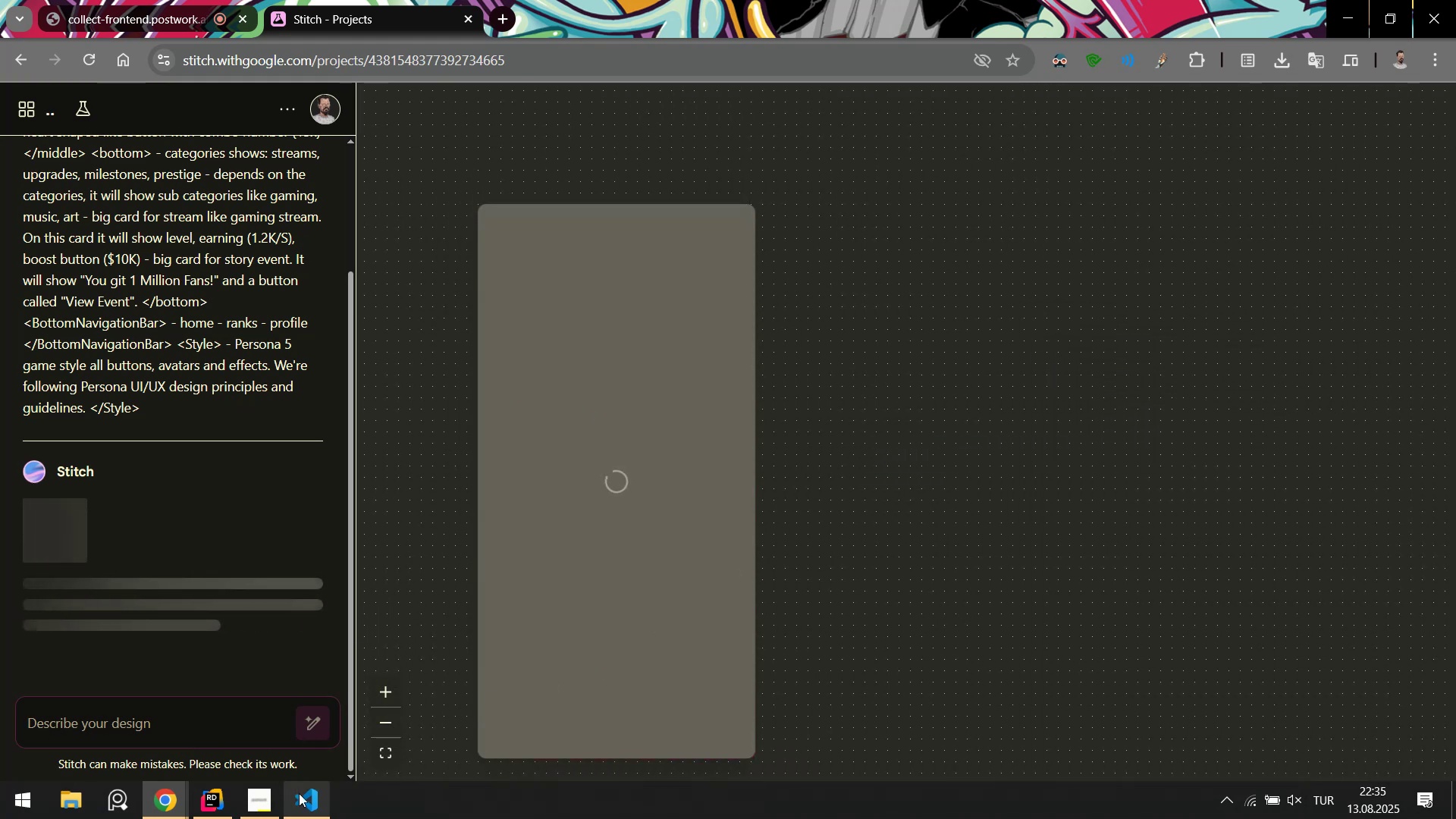 
left_click([301, 803])
 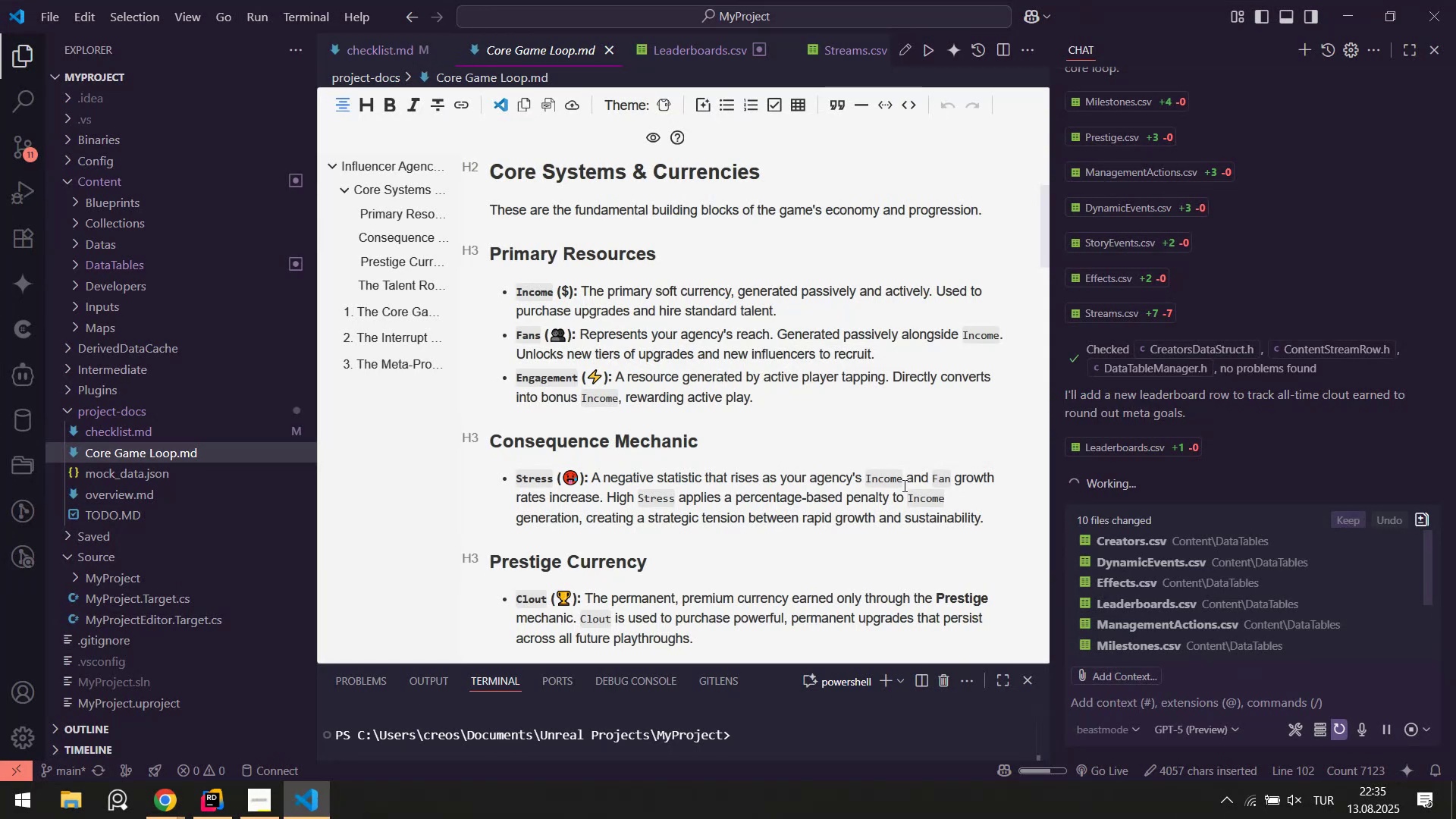 
wait(11.9)
 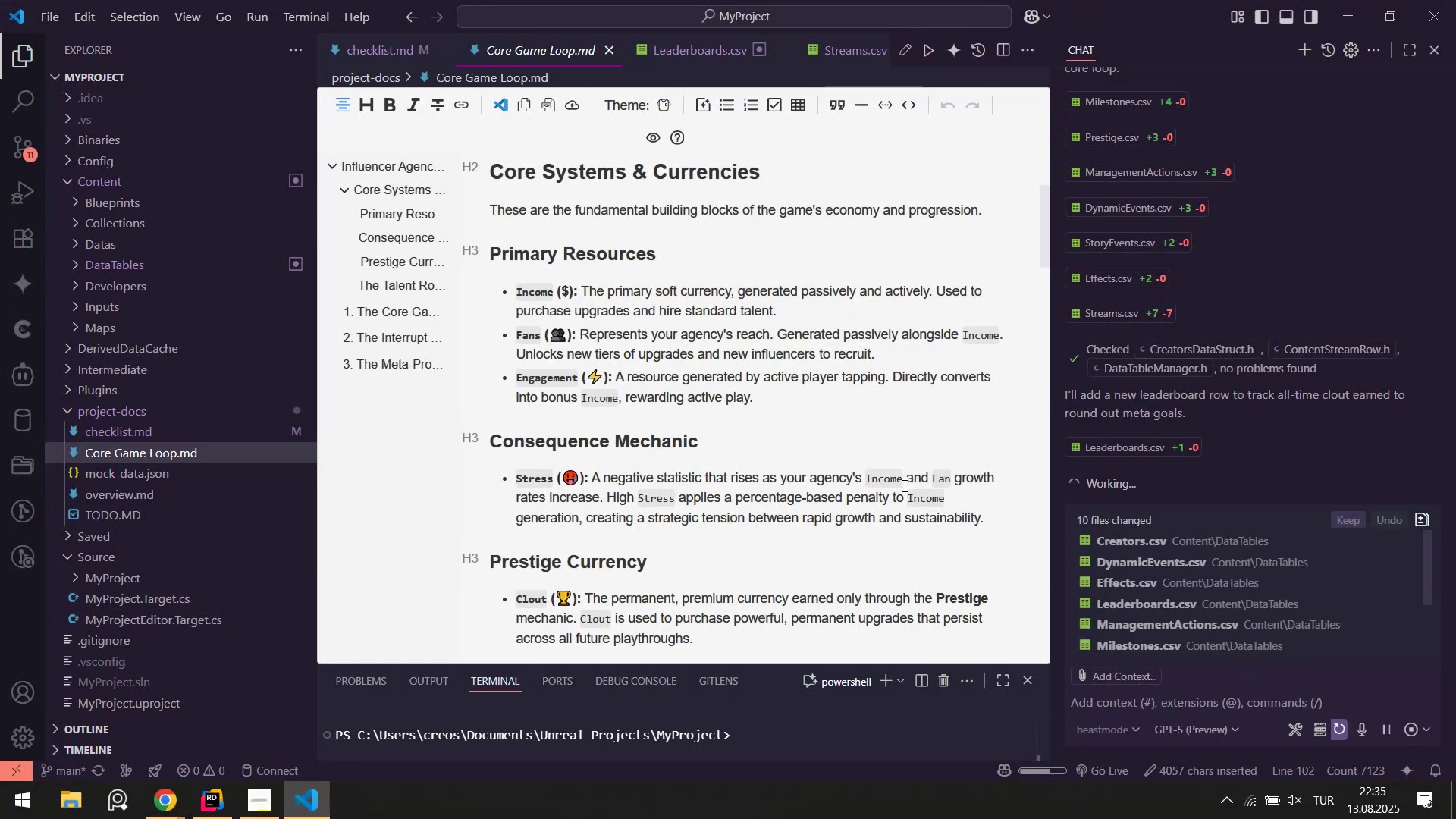 
left_click([171, 746])
 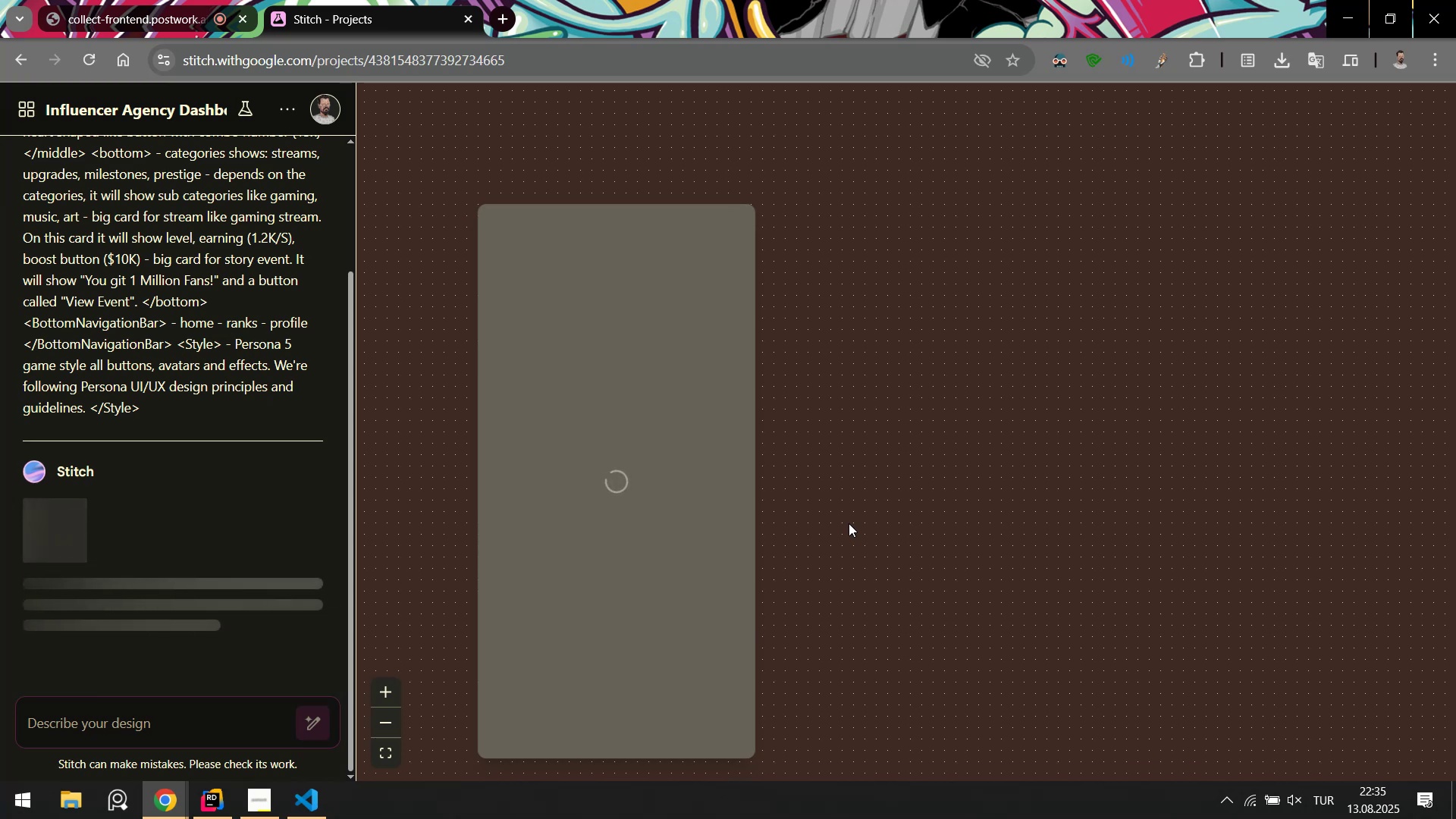 
wait(27.75)
 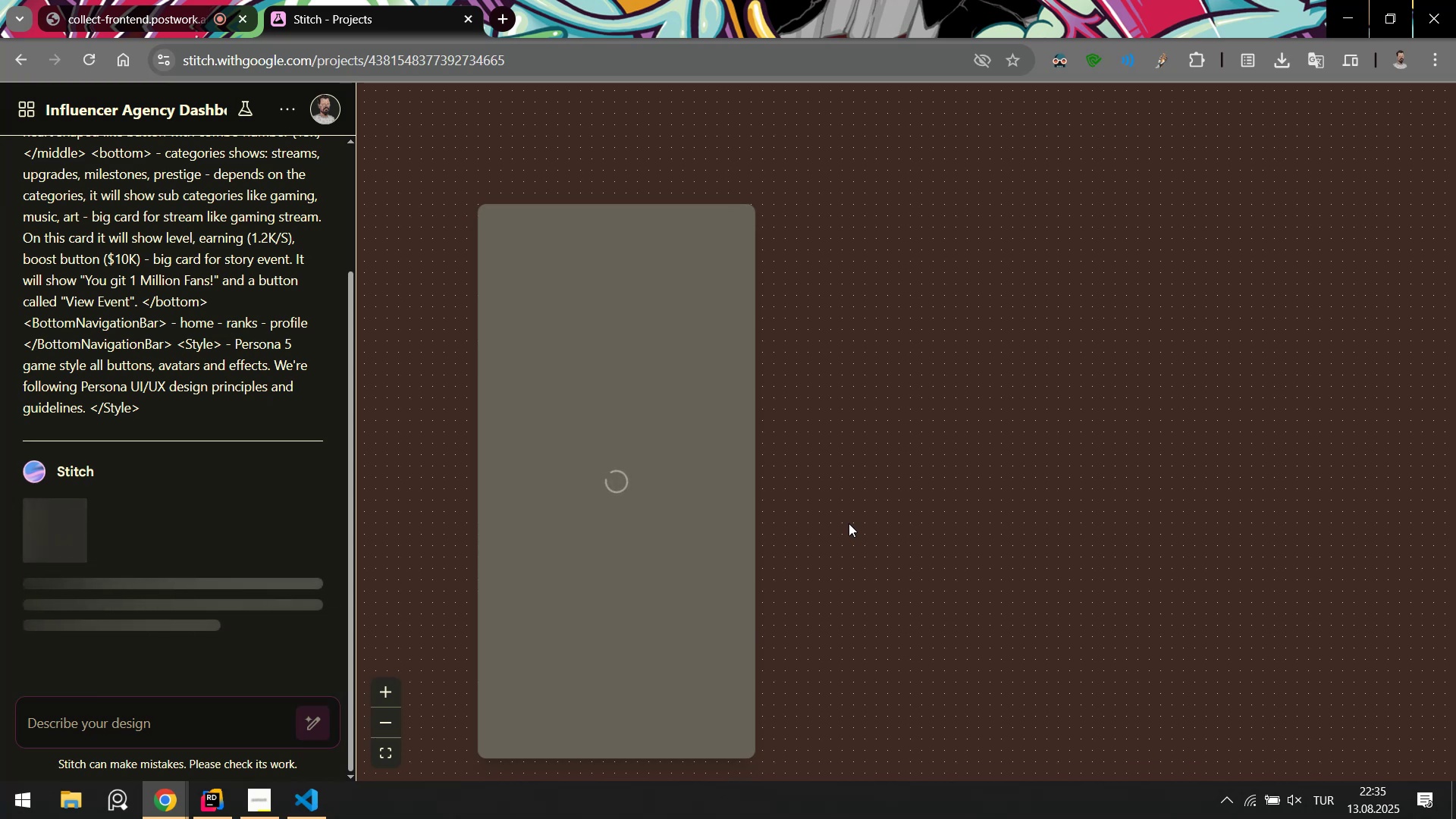 
scroll: coordinate [687, 527], scroll_direction: down, amount: 5.0
 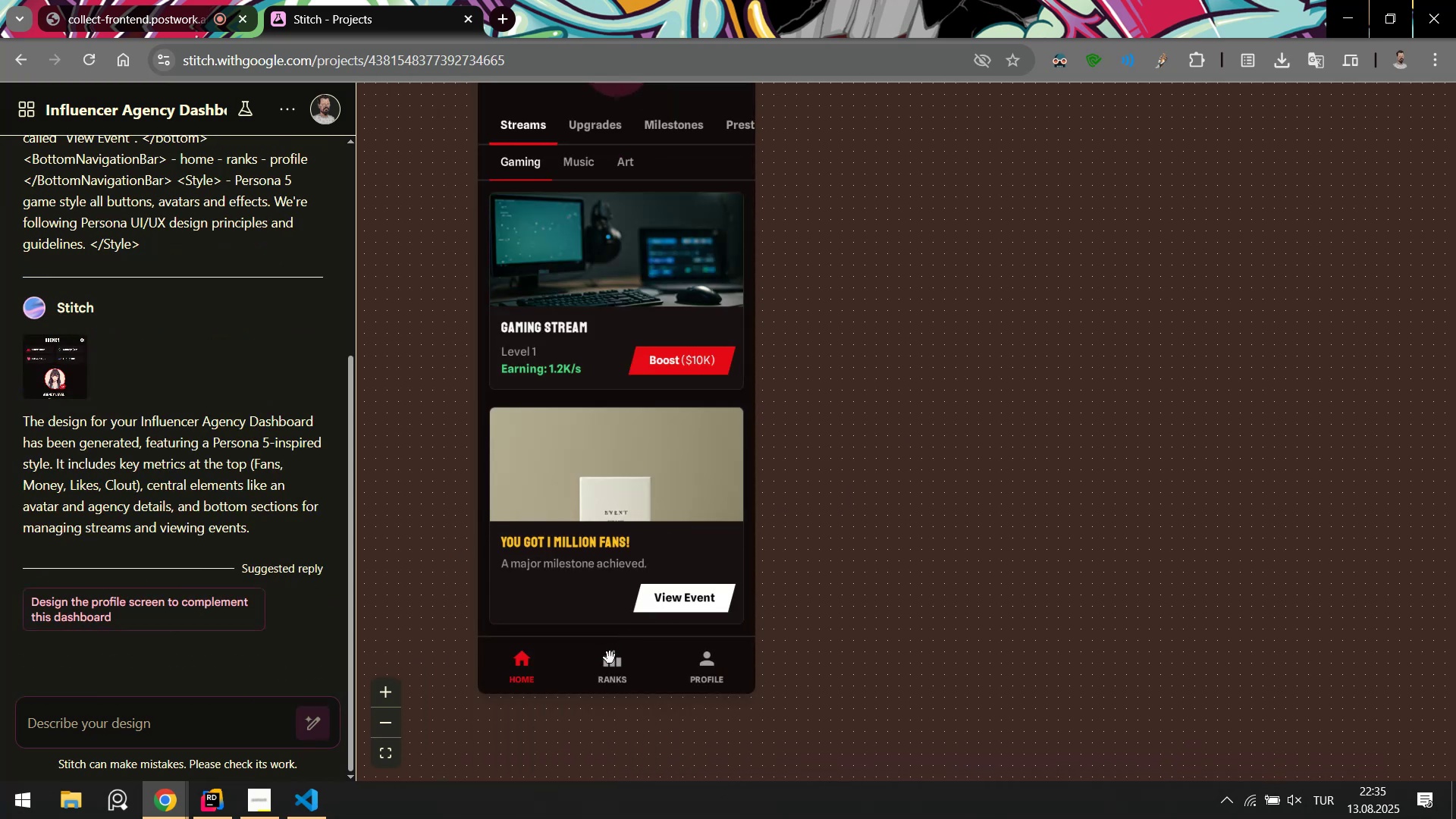 
scroll: coordinate [579, 449], scroll_direction: up, amount: 4.0
 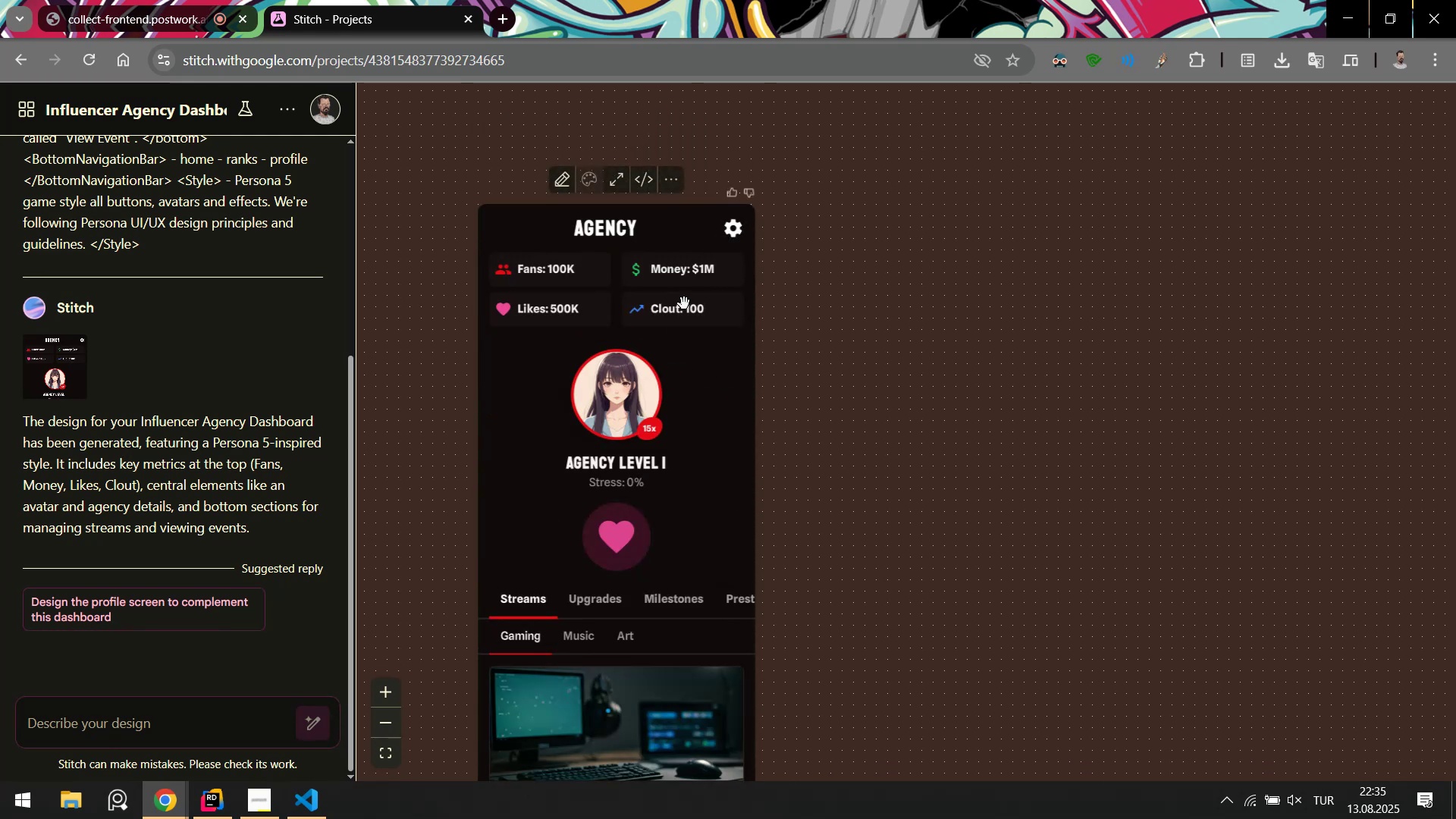 
scroll: coordinate [632, 357], scroll_direction: none, amount: 0.0
 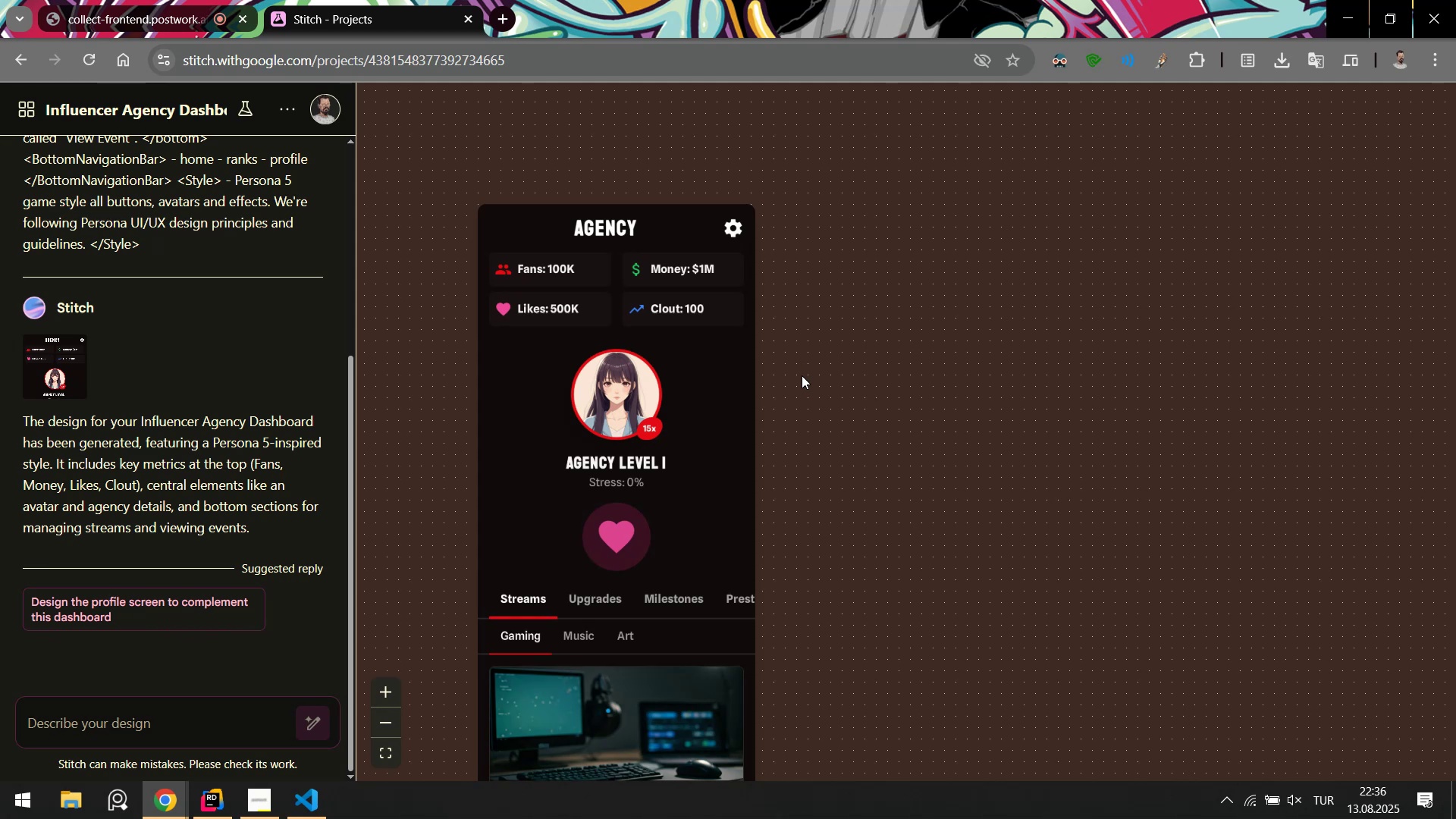 
wait(13.69)
 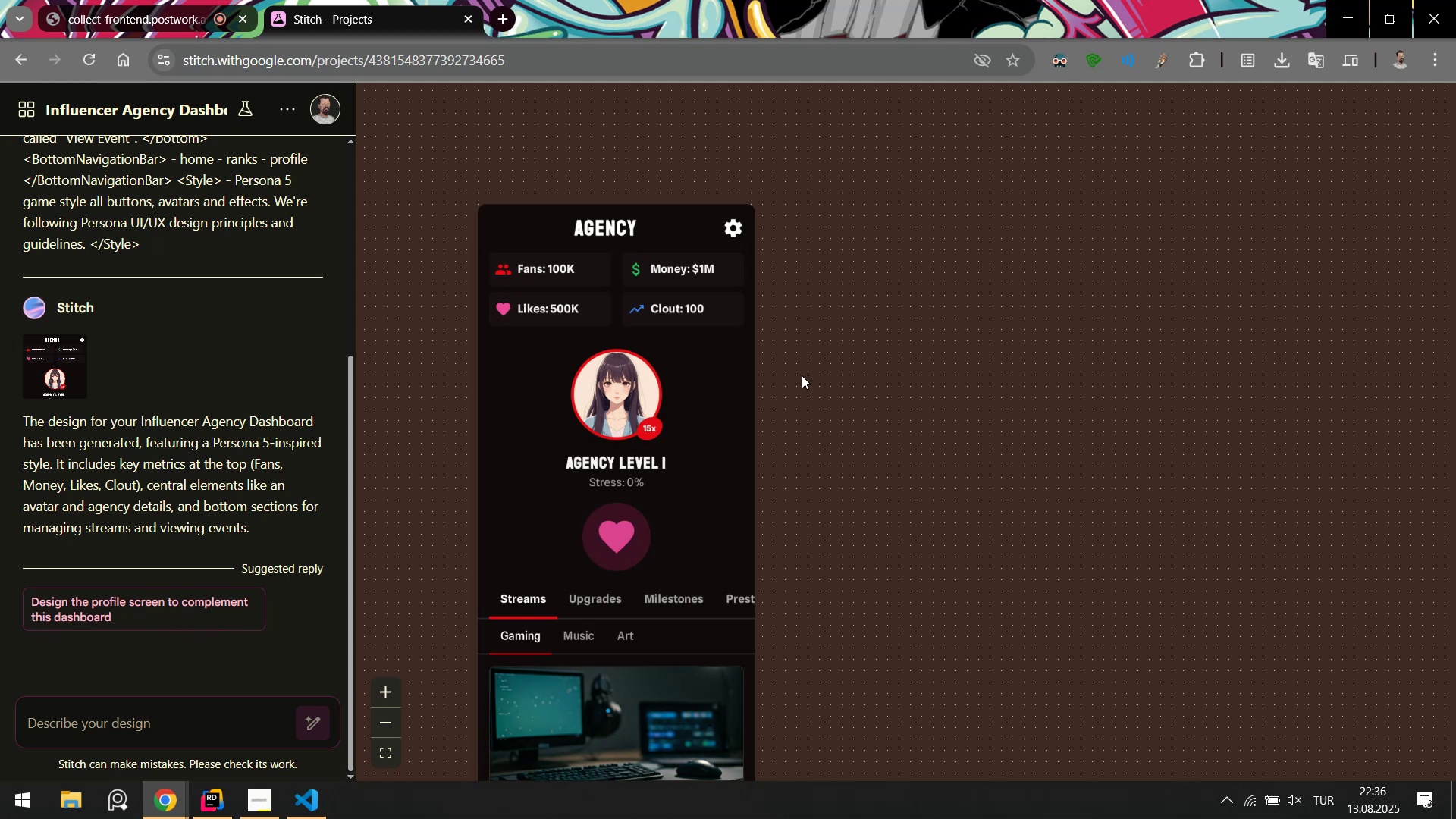 
left_click([295, 814])
 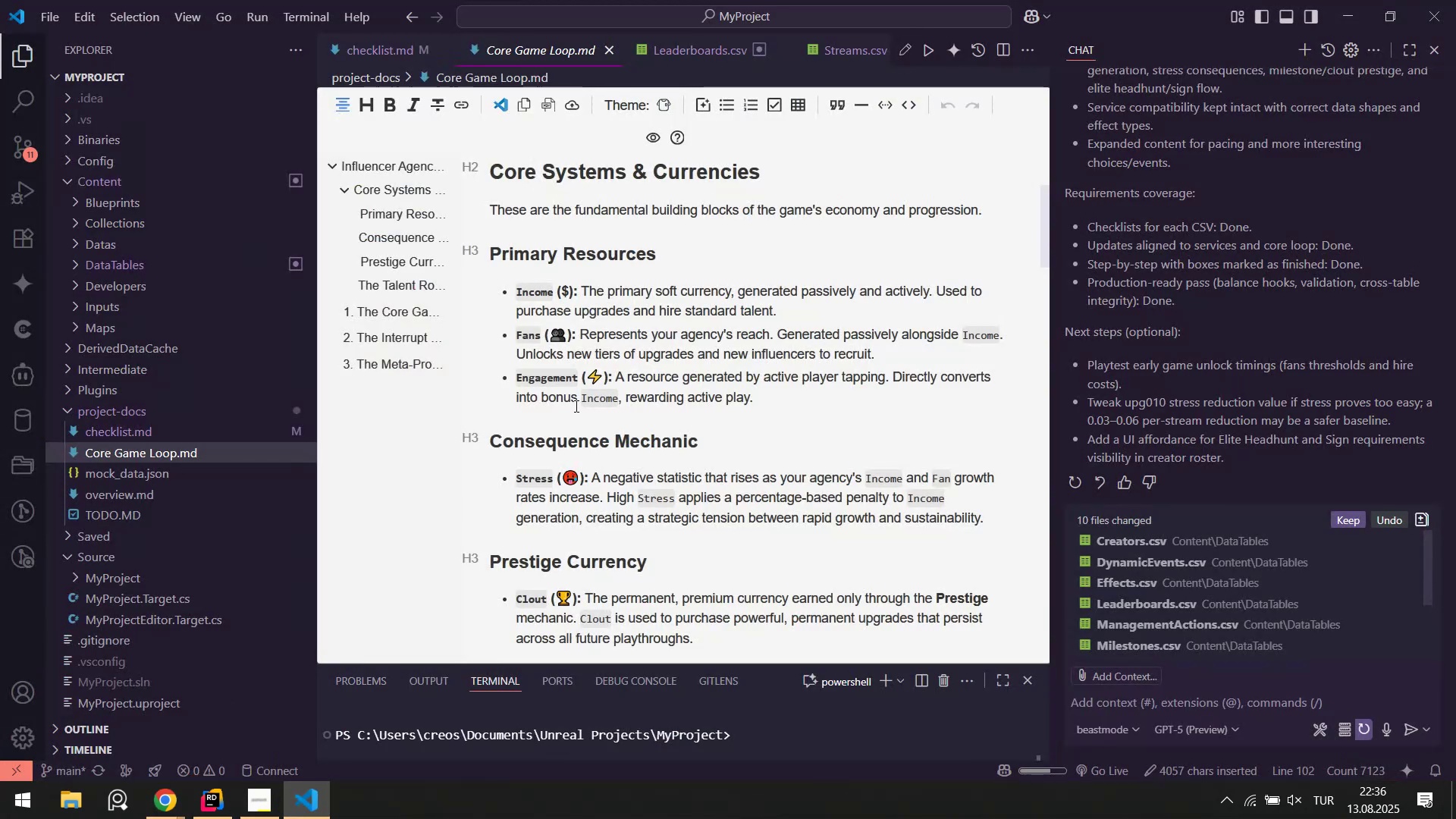 
scroll: coordinate [586, 396], scroll_direction: up, amount: 2.0
 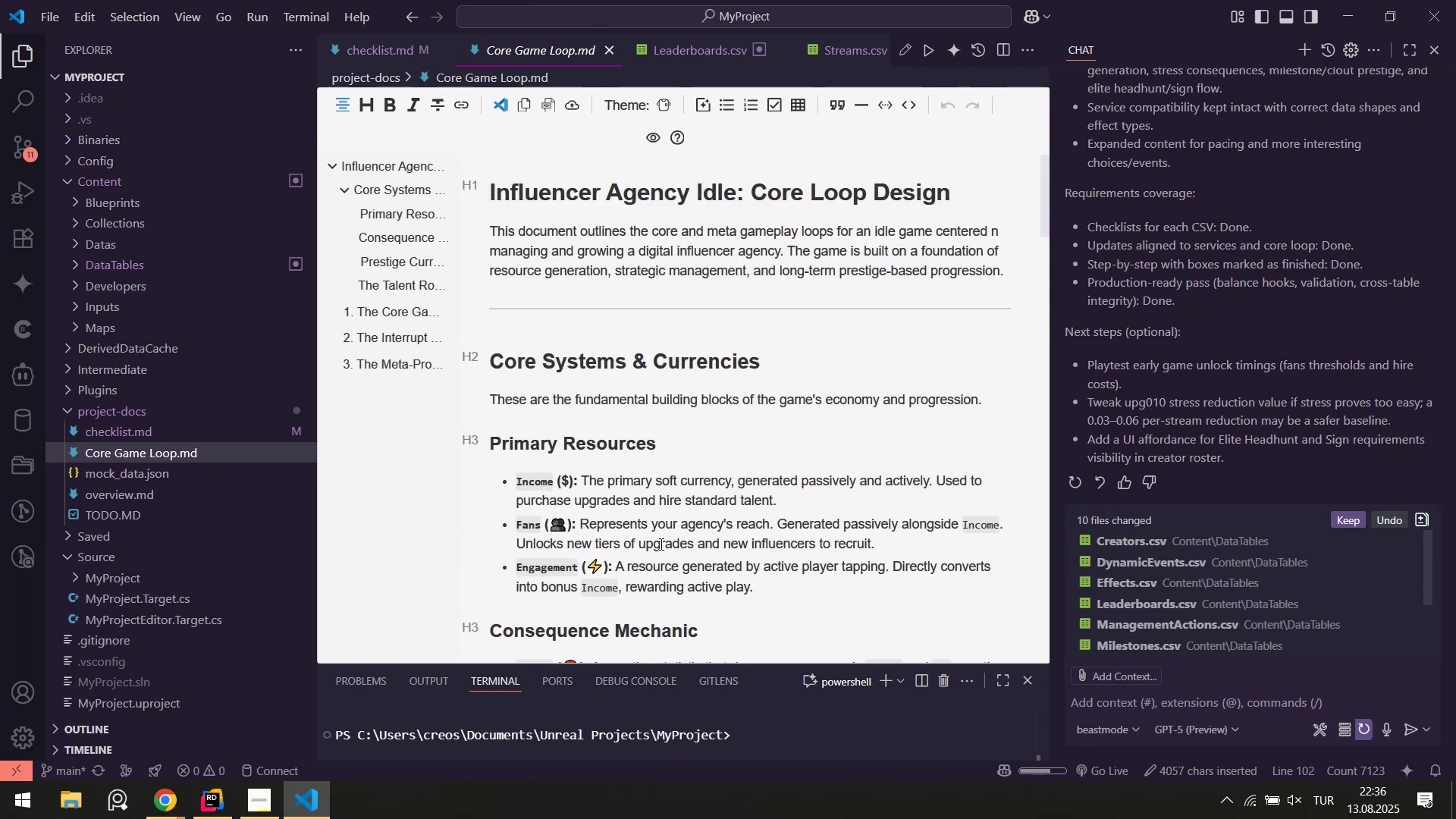 
wait(5.24)
 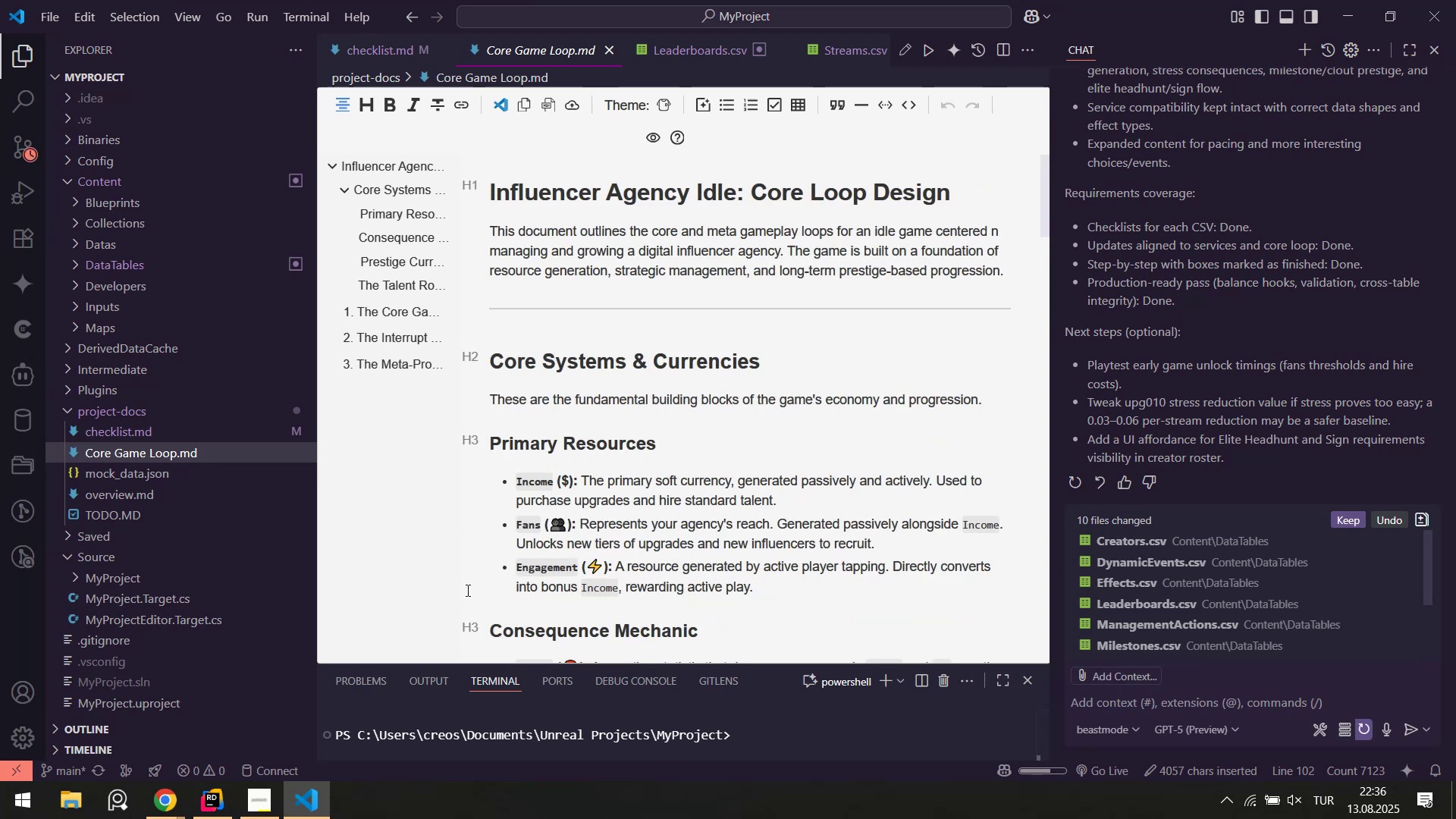 
scroll: coordinate [679, 463], scroll_direction: down, amount: 6.0
 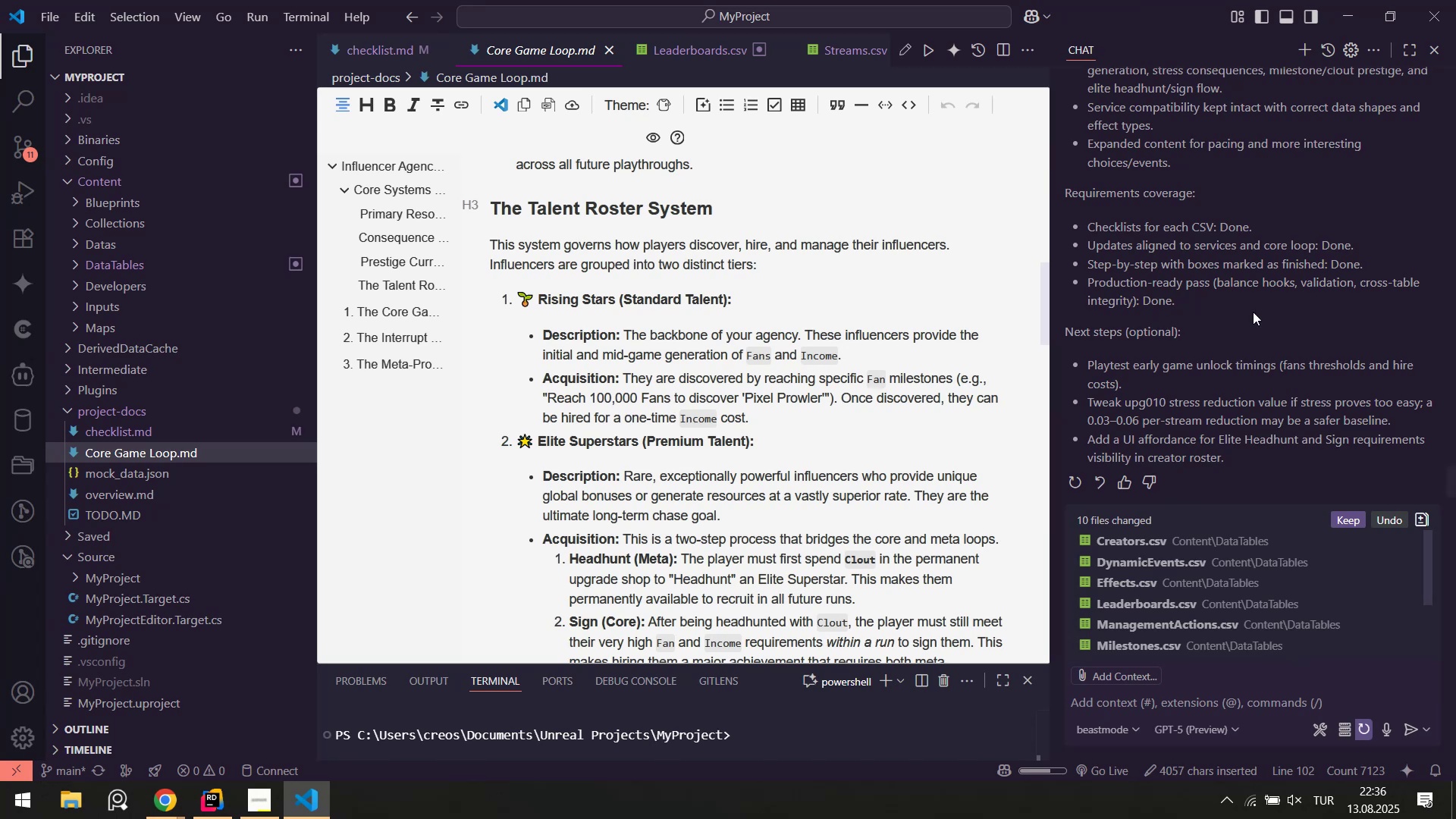 
scroll: coordinate [1151, 375], scroll_direction: up, amount: 7.0
 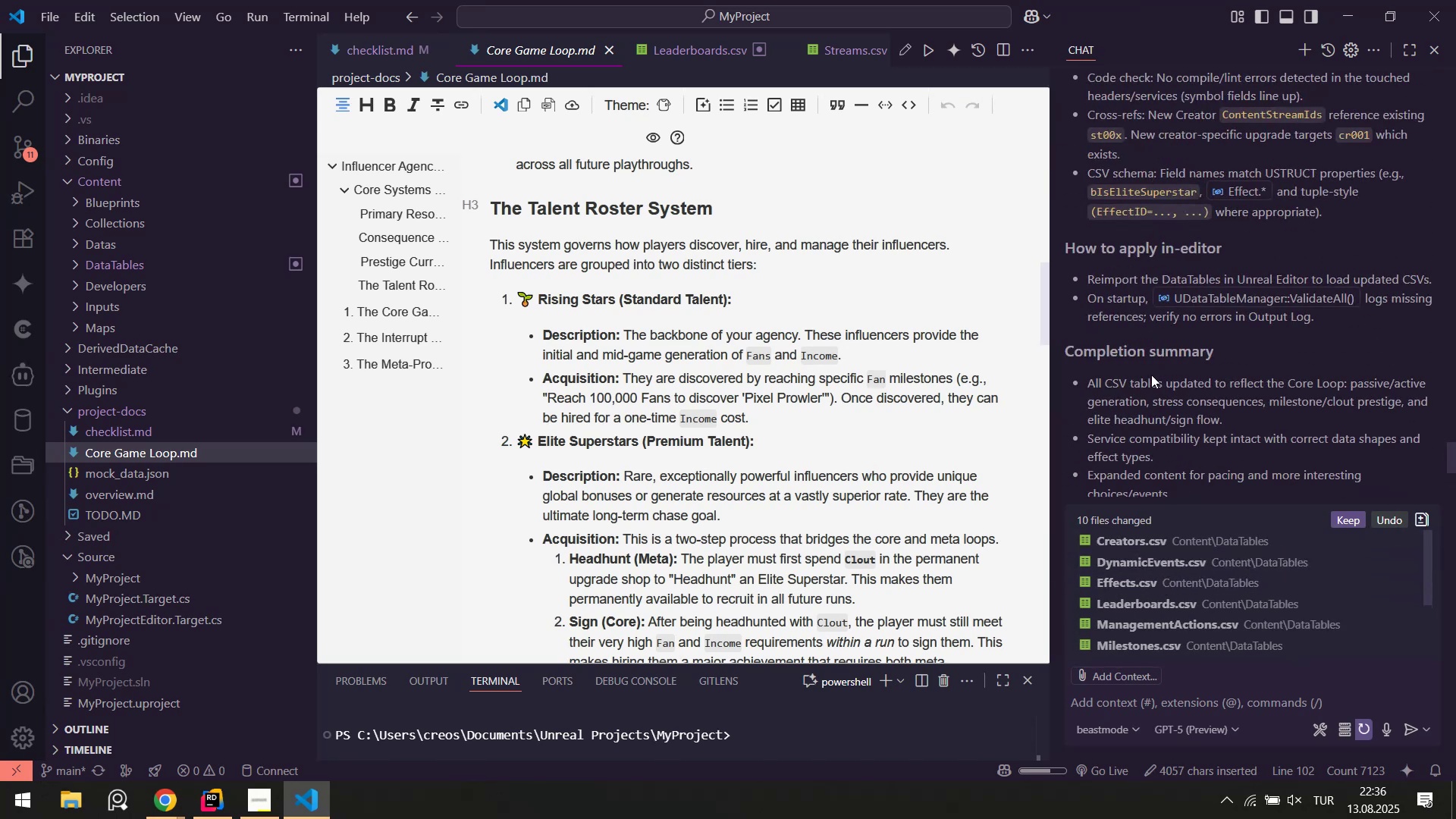 
scroll: coordinate [1151, 375], scroll_direction: down, amount: 9.0
 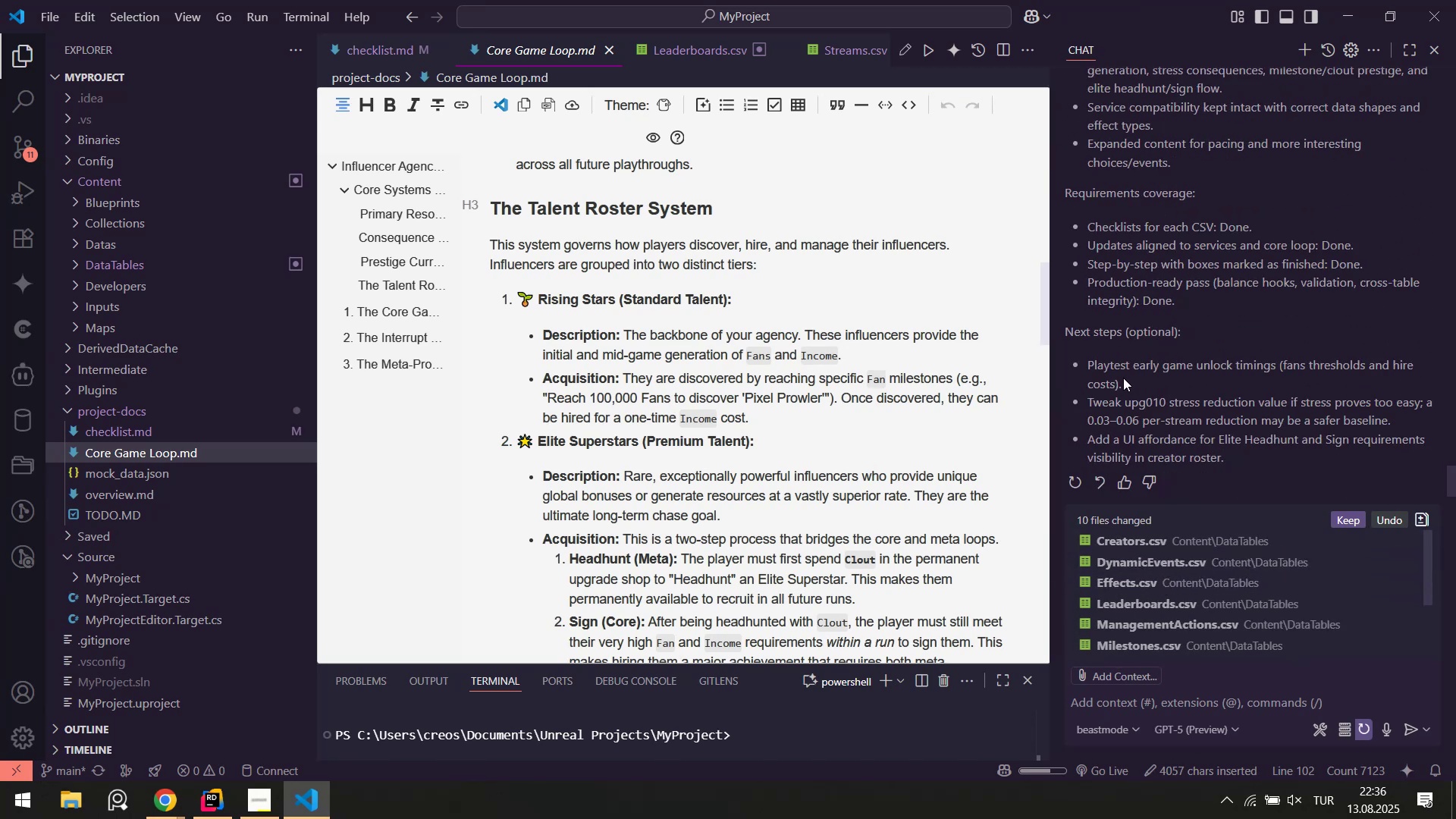 
scroll: coordinate [1134, 315], scroll_direction: up, amount: 2.0
 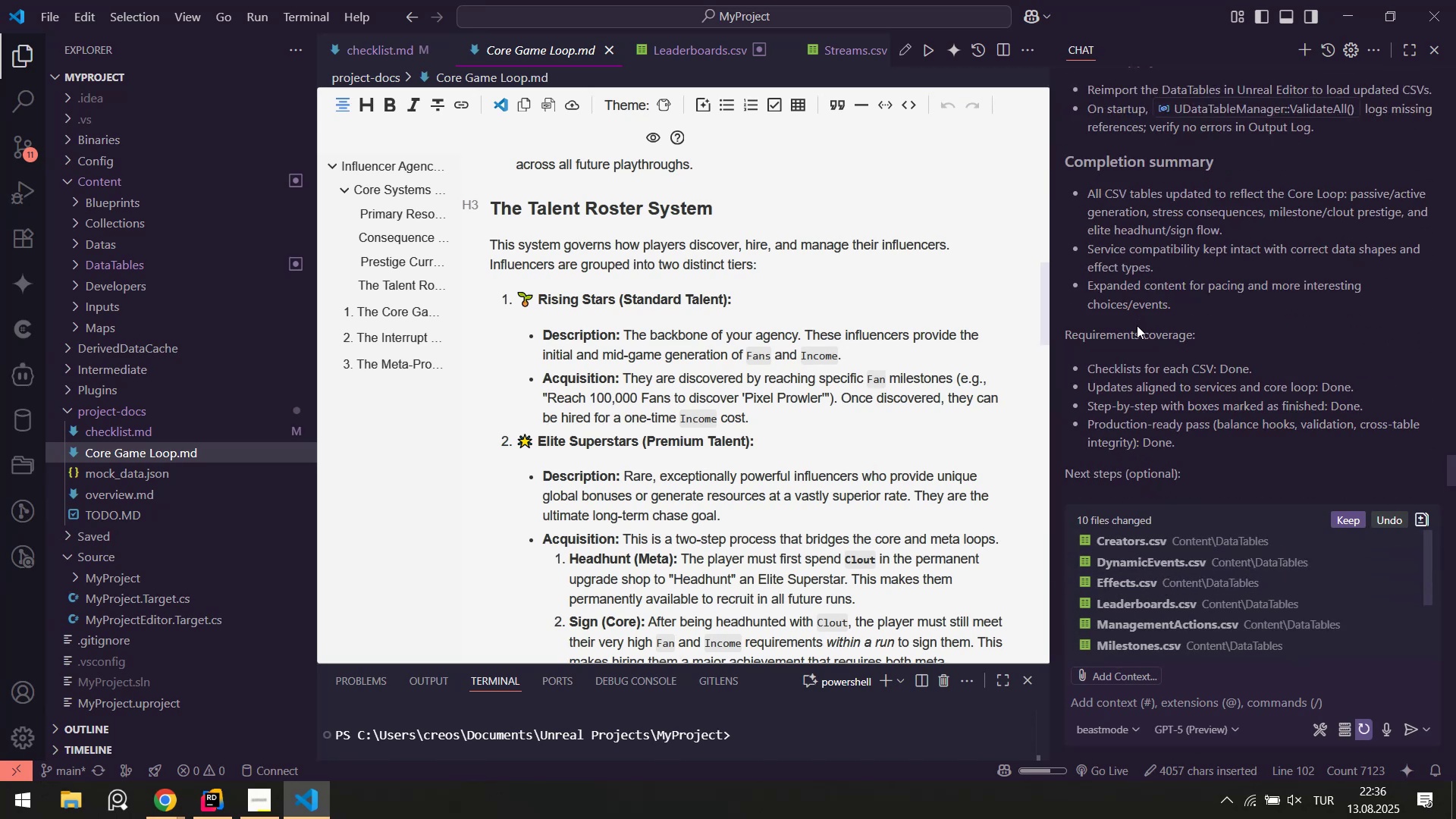 
scroll: coordinate [1199, 582], scroll_direction: down, amount: 12.0
 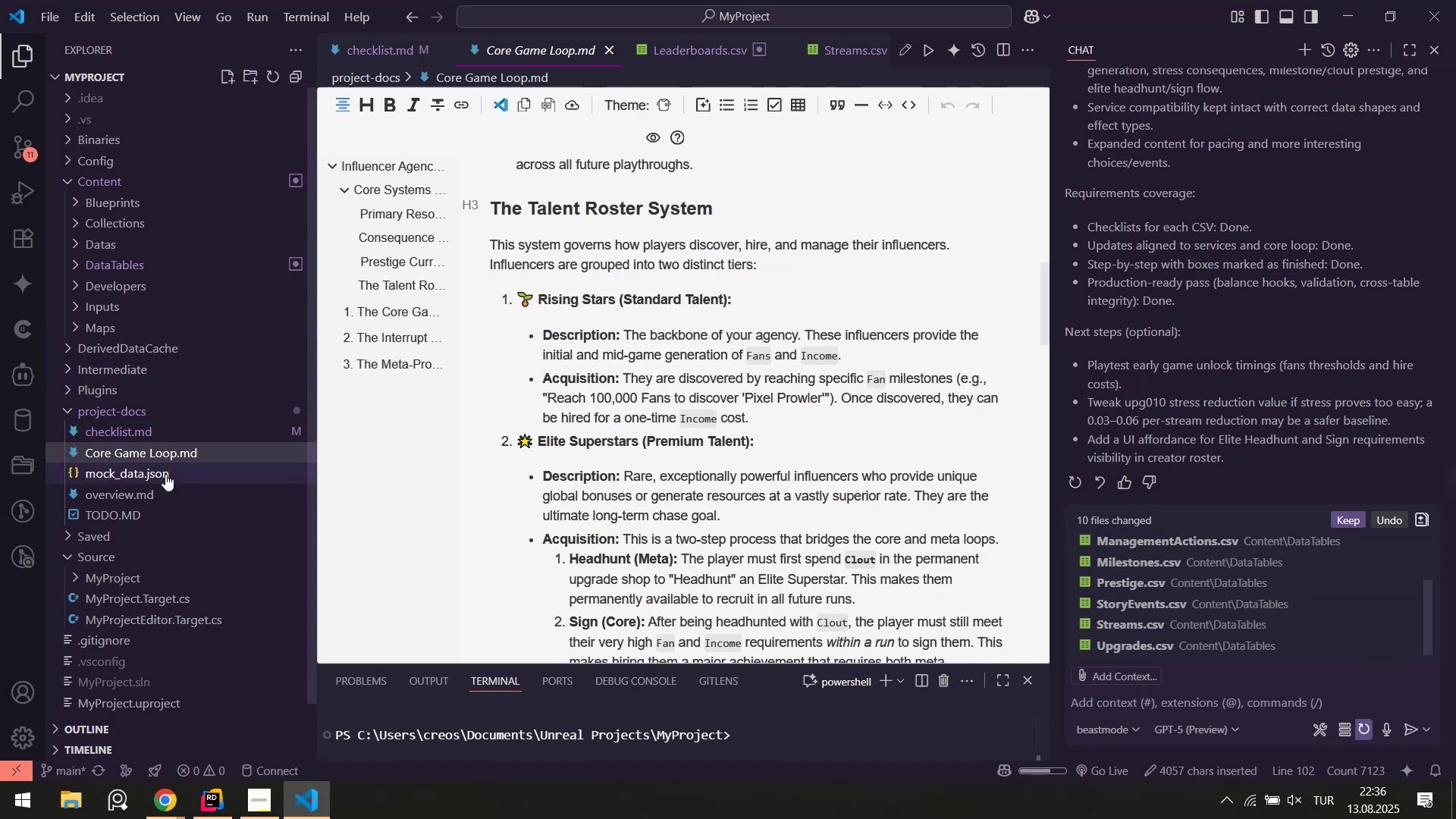 
left_click([143, 438])
 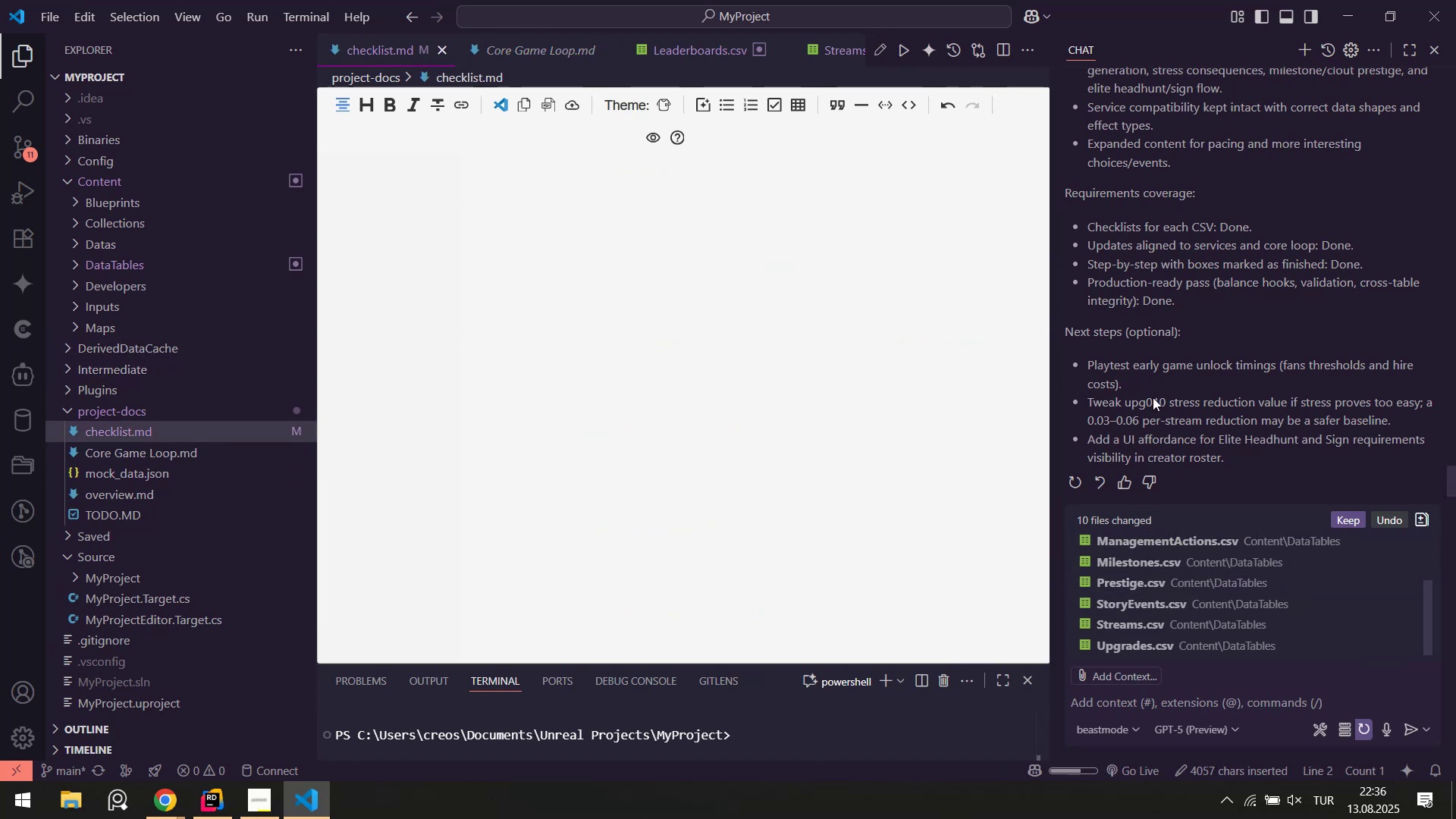 
left_click_drag(start_coordinate=[1098, 367], to_coordinate=[1366, 420])
 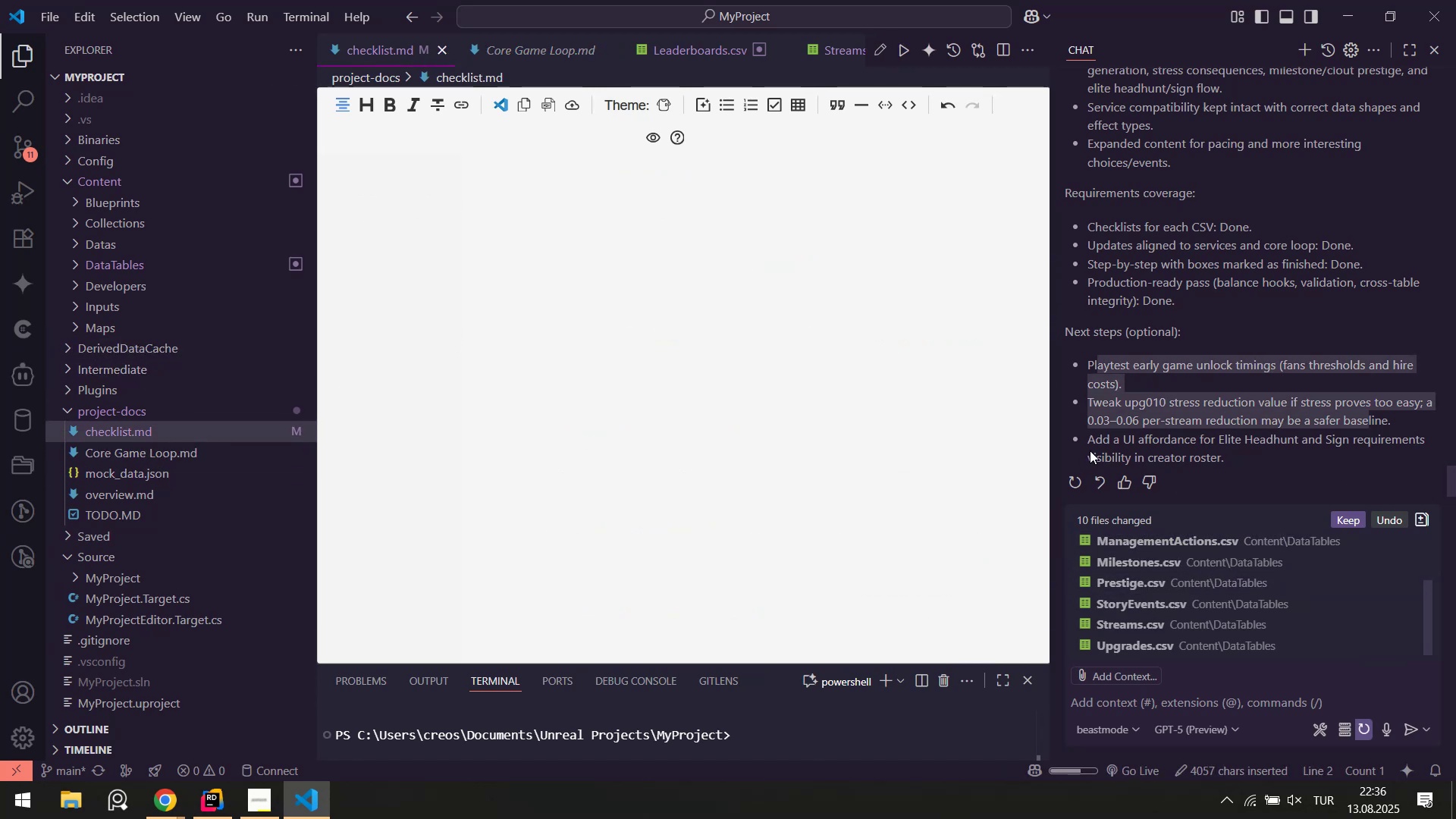 
left_click_drag(start_coordinate=[1100, 441], to_coordinate=[1177, 443])
 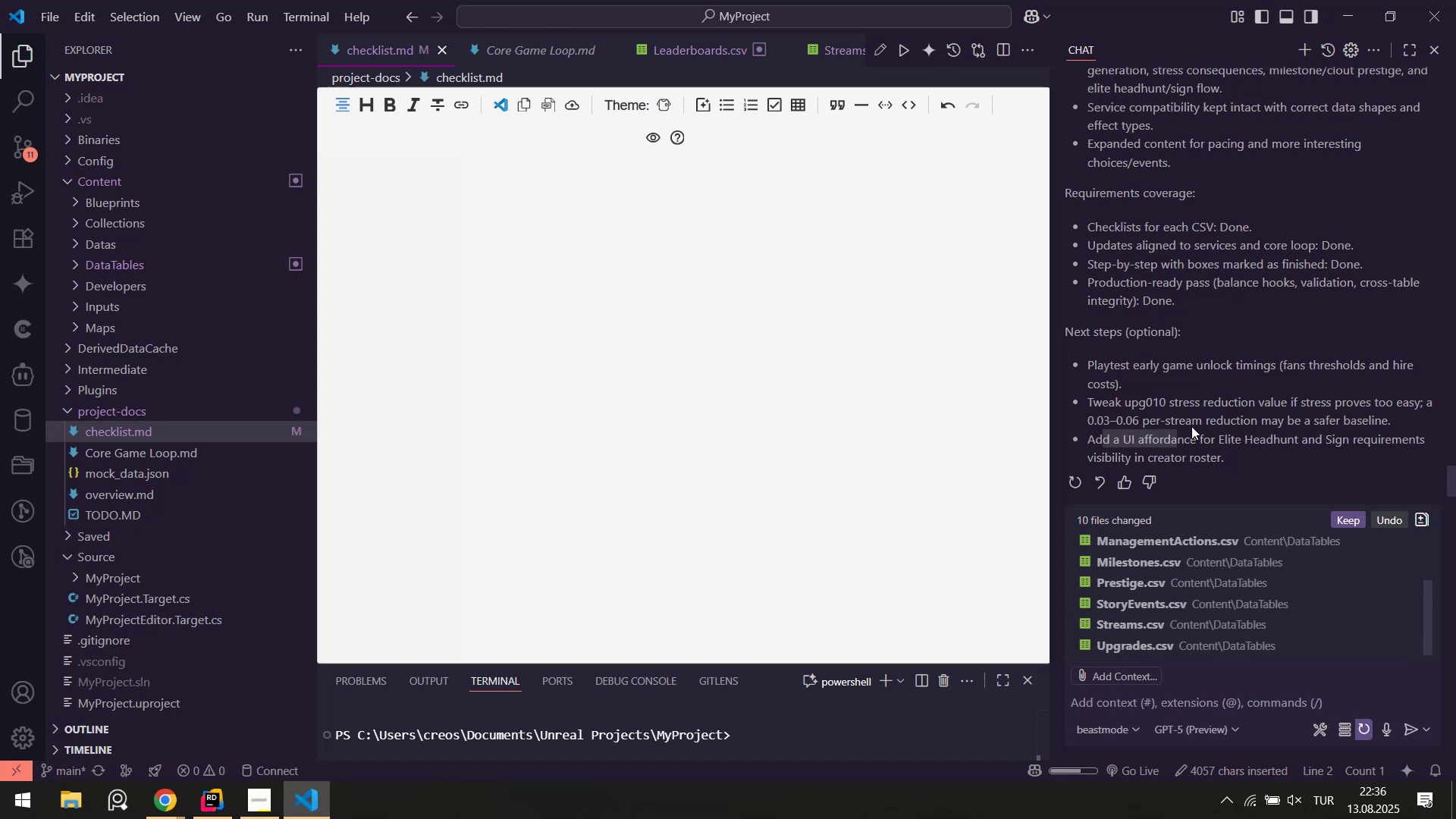 
wait(19.33)
 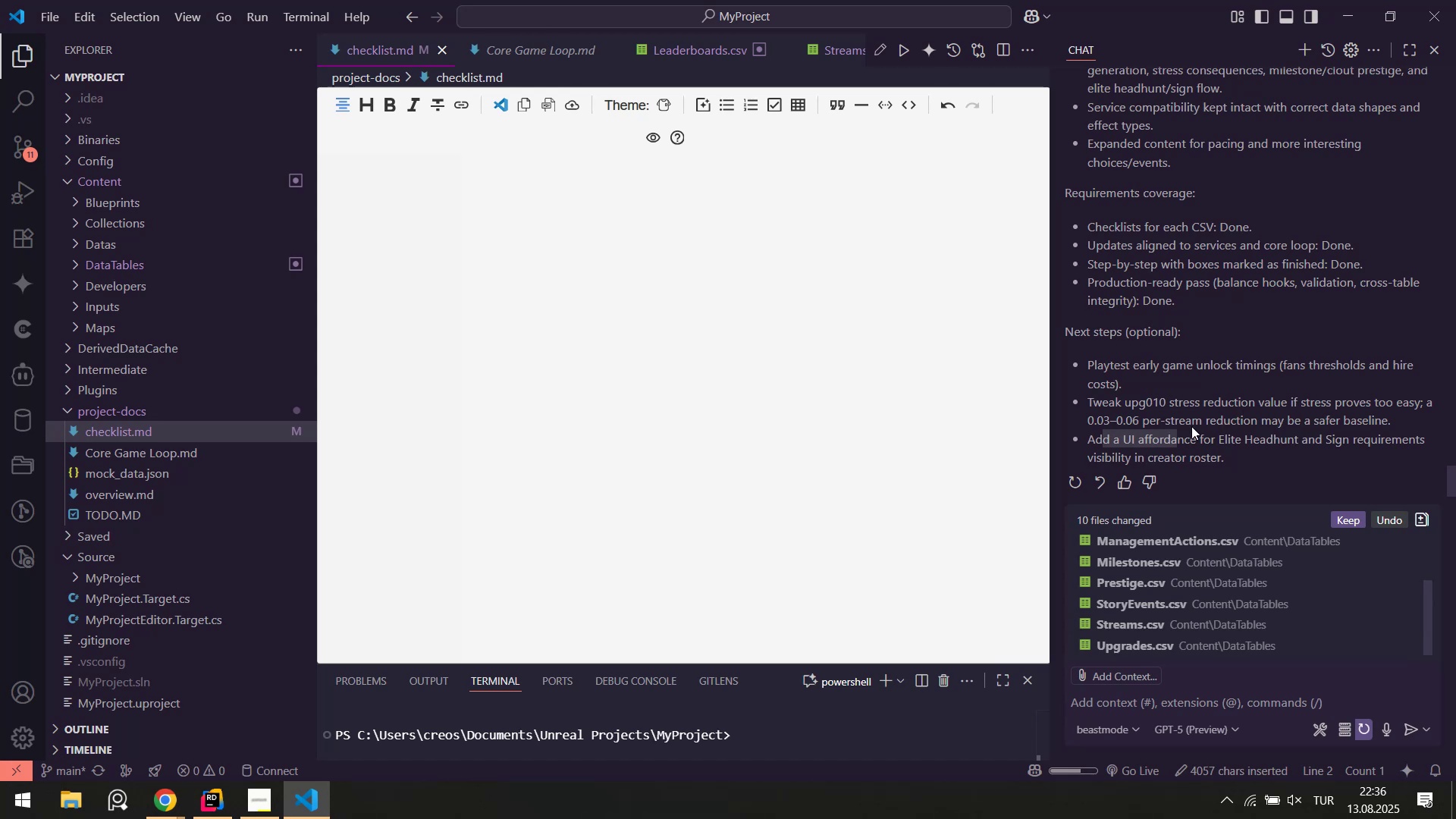 
left_click_drag(start_coordinate=[1094, 366], to_coordinate=[1106, 384])
 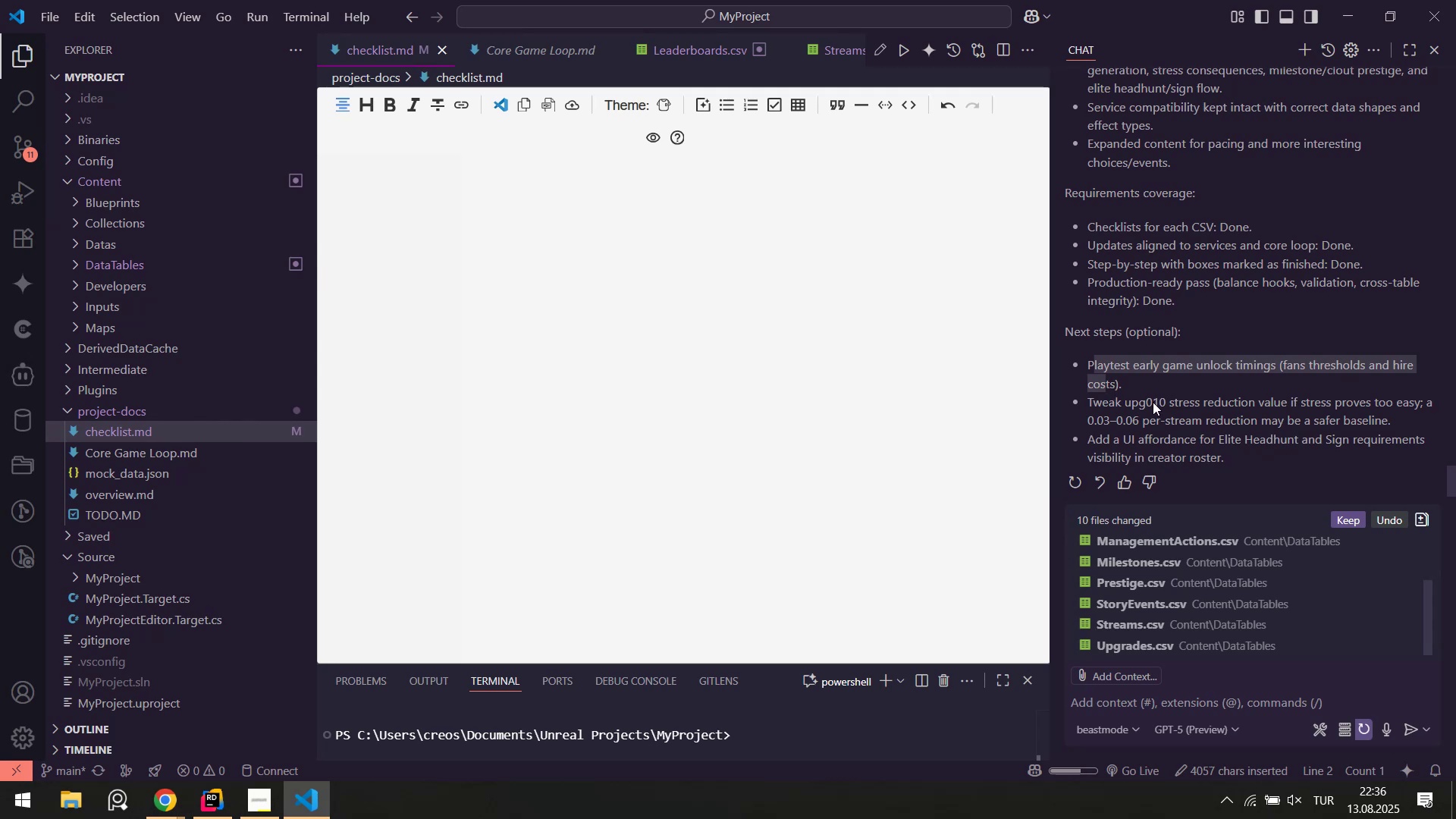 
left_click([1154, 402])
 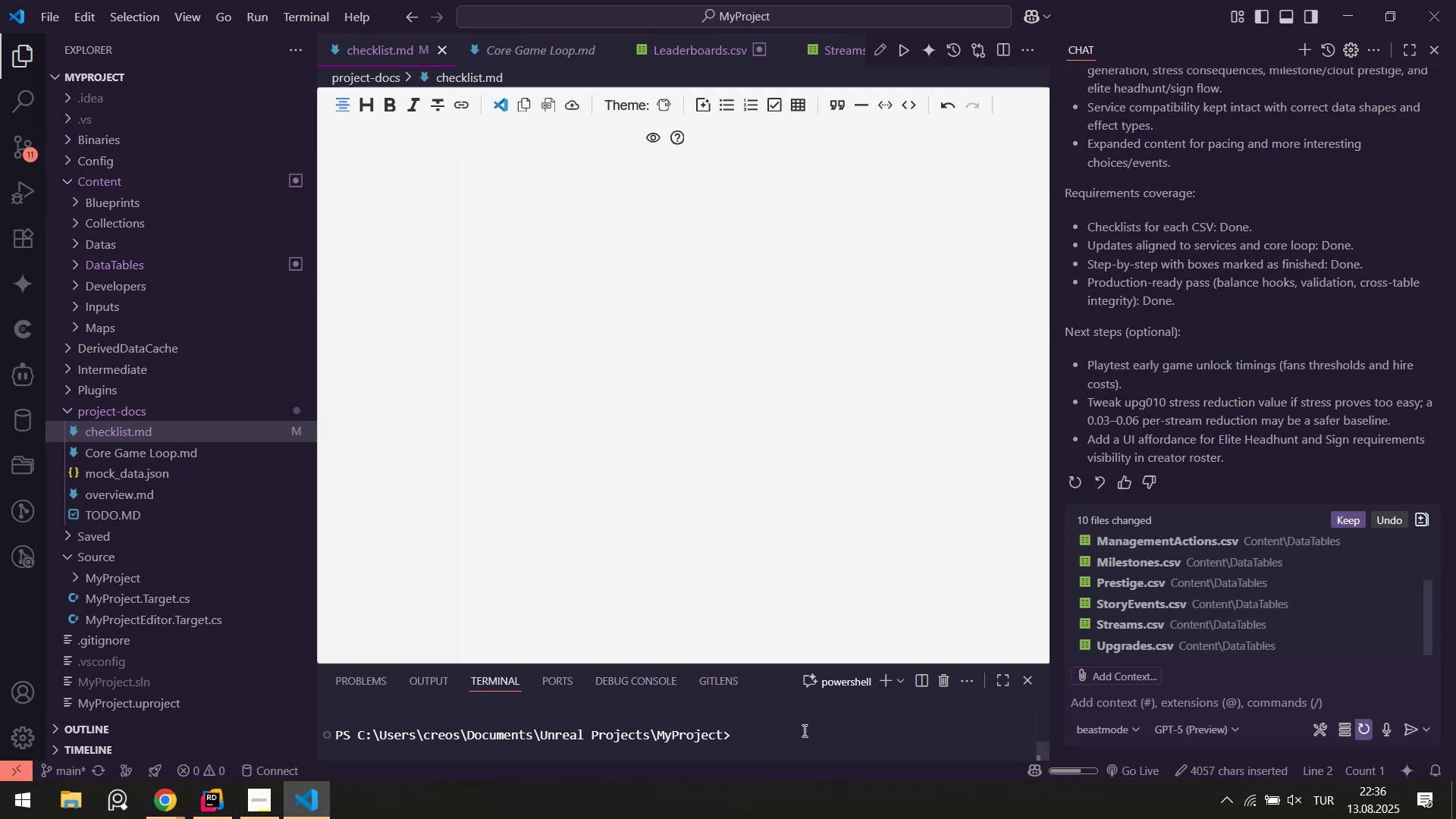 
scroll: coordinate [77, 318], scroll_direction: up, amount: 3.0
 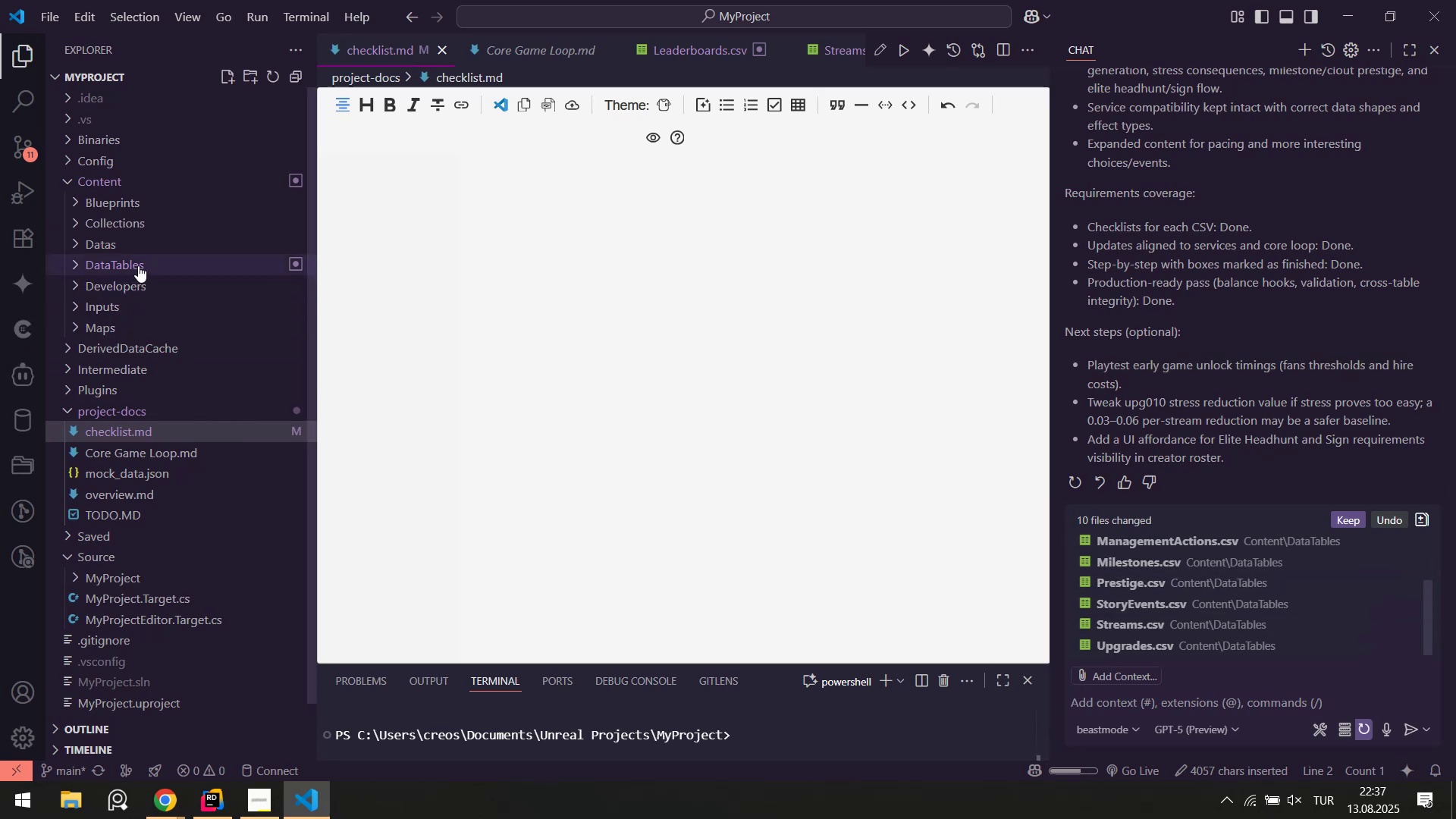 
left_click([140, 262])
 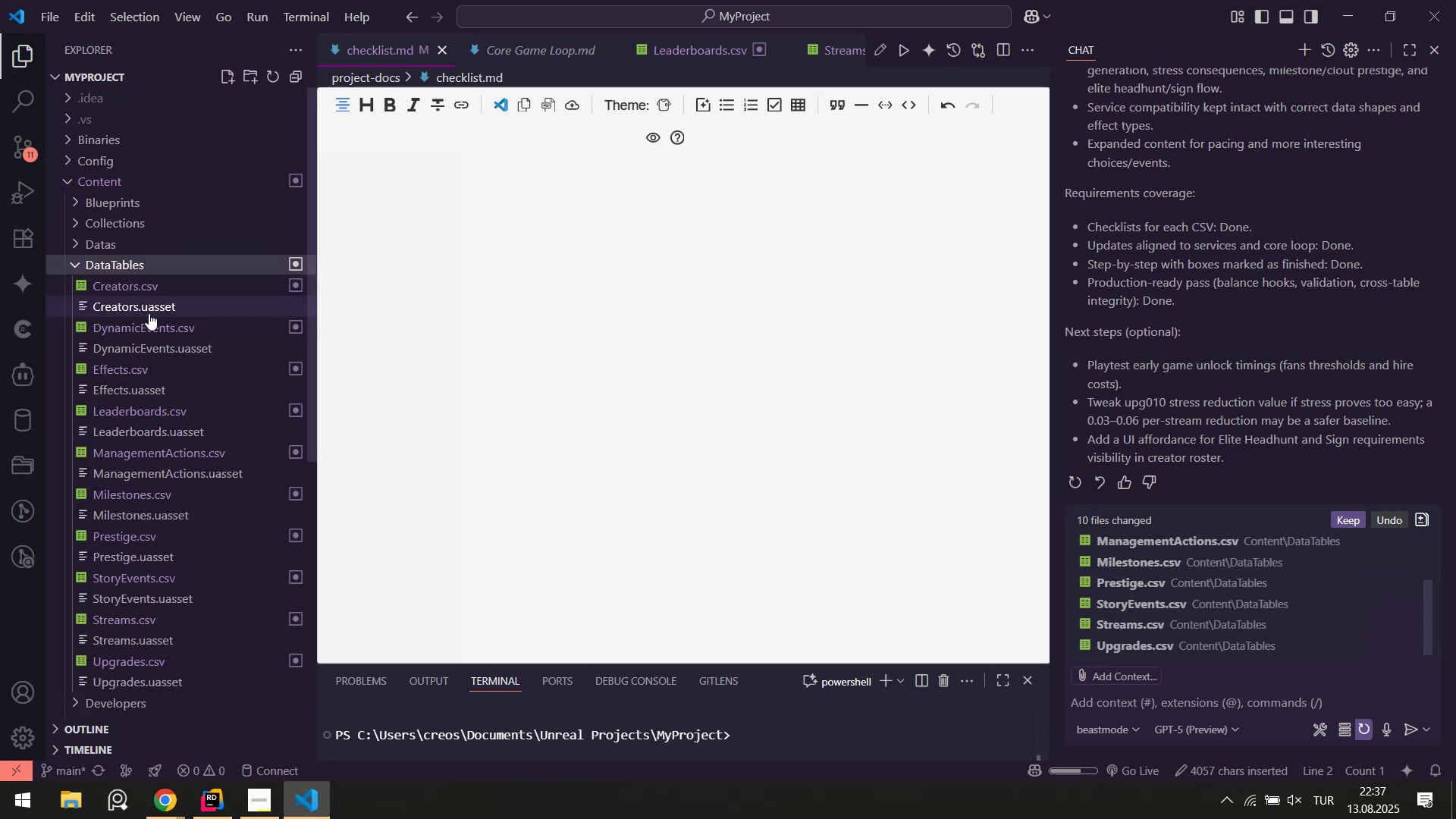 
scroll: coordinate [156, 322], scroll_direction: down, amount: 1.0
 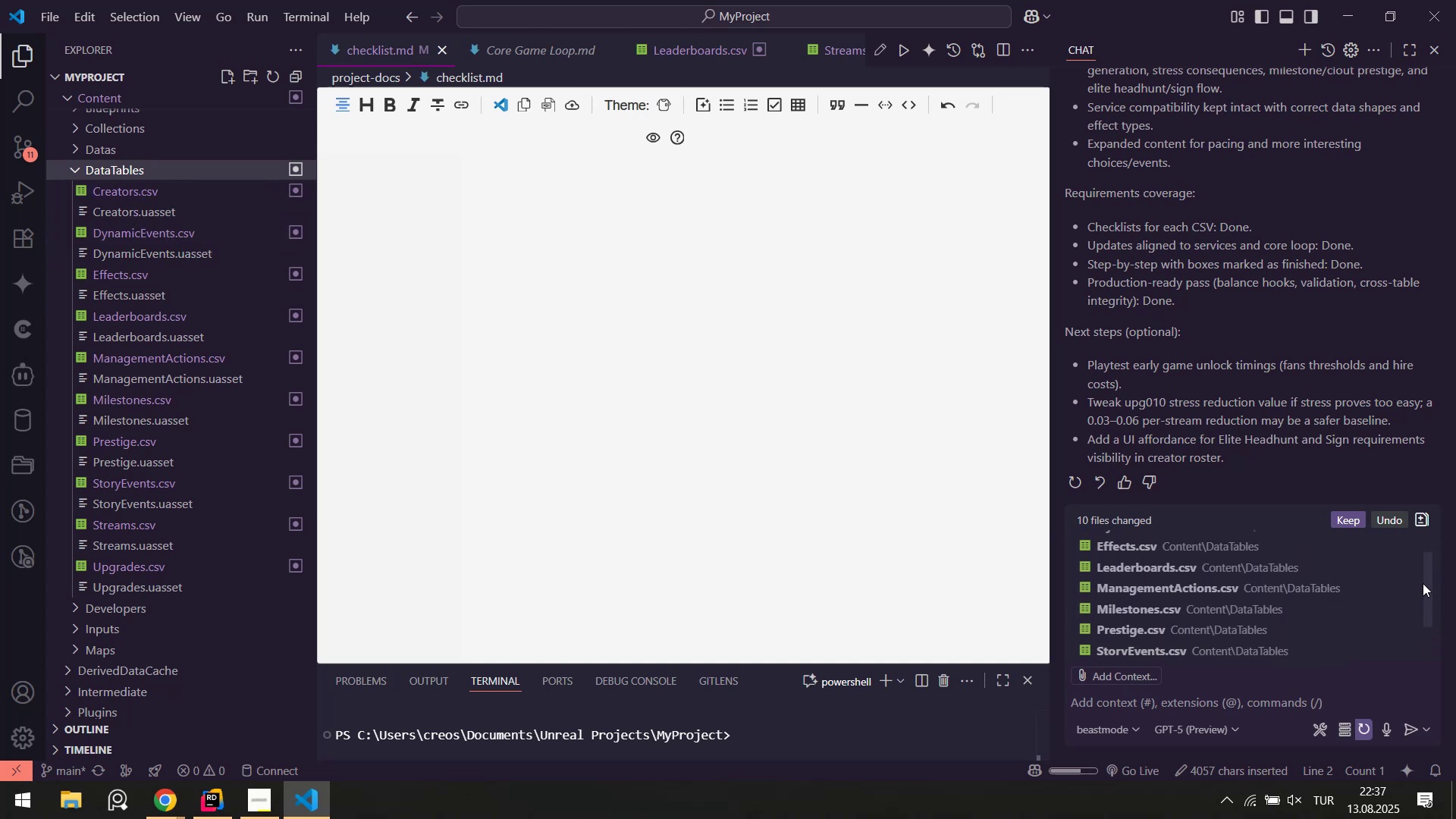 
wait(14.35)
 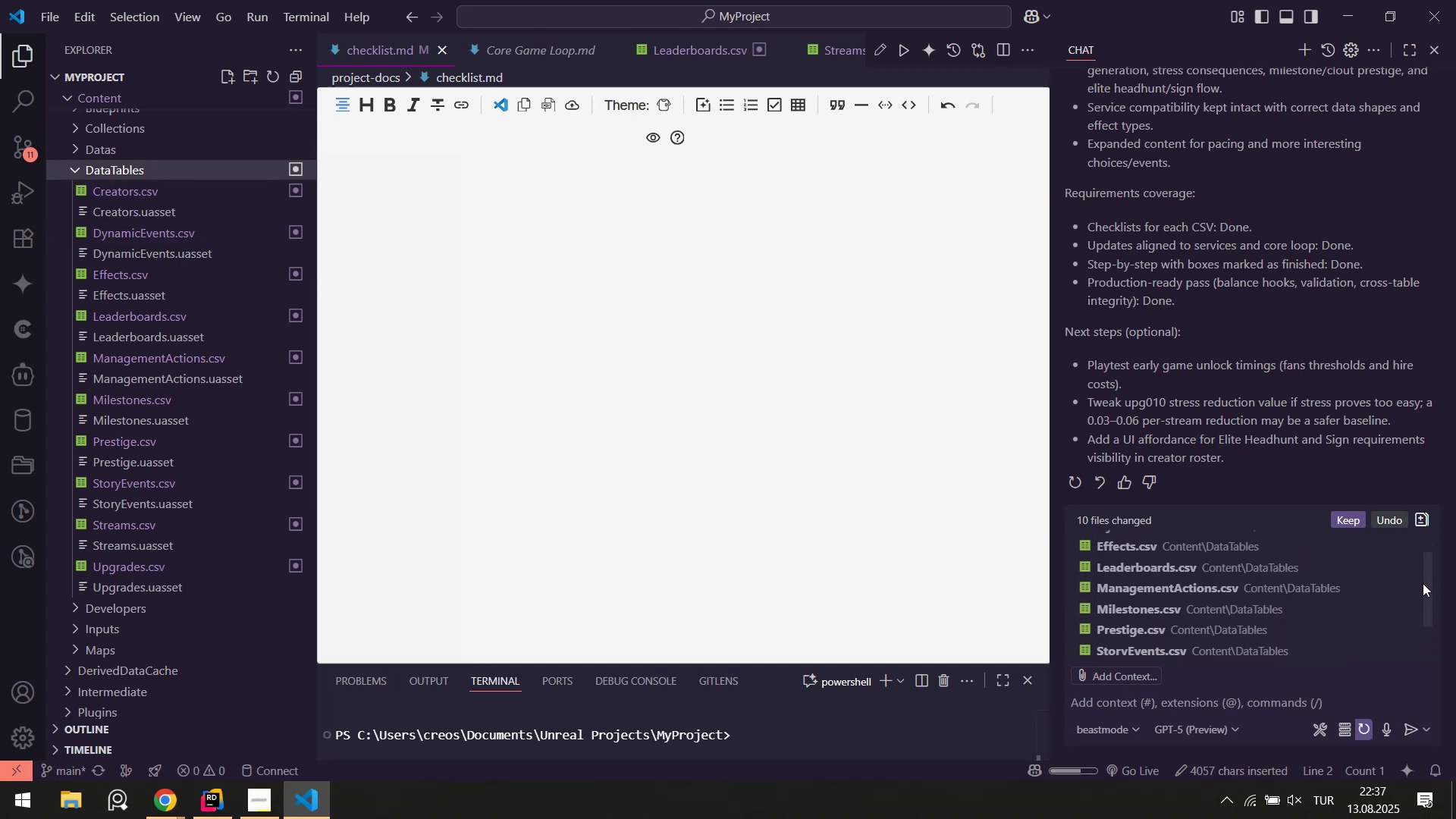 
left_click_drag(start_coordinate=[1429, 620], to_coordinate=[1429, 647])
 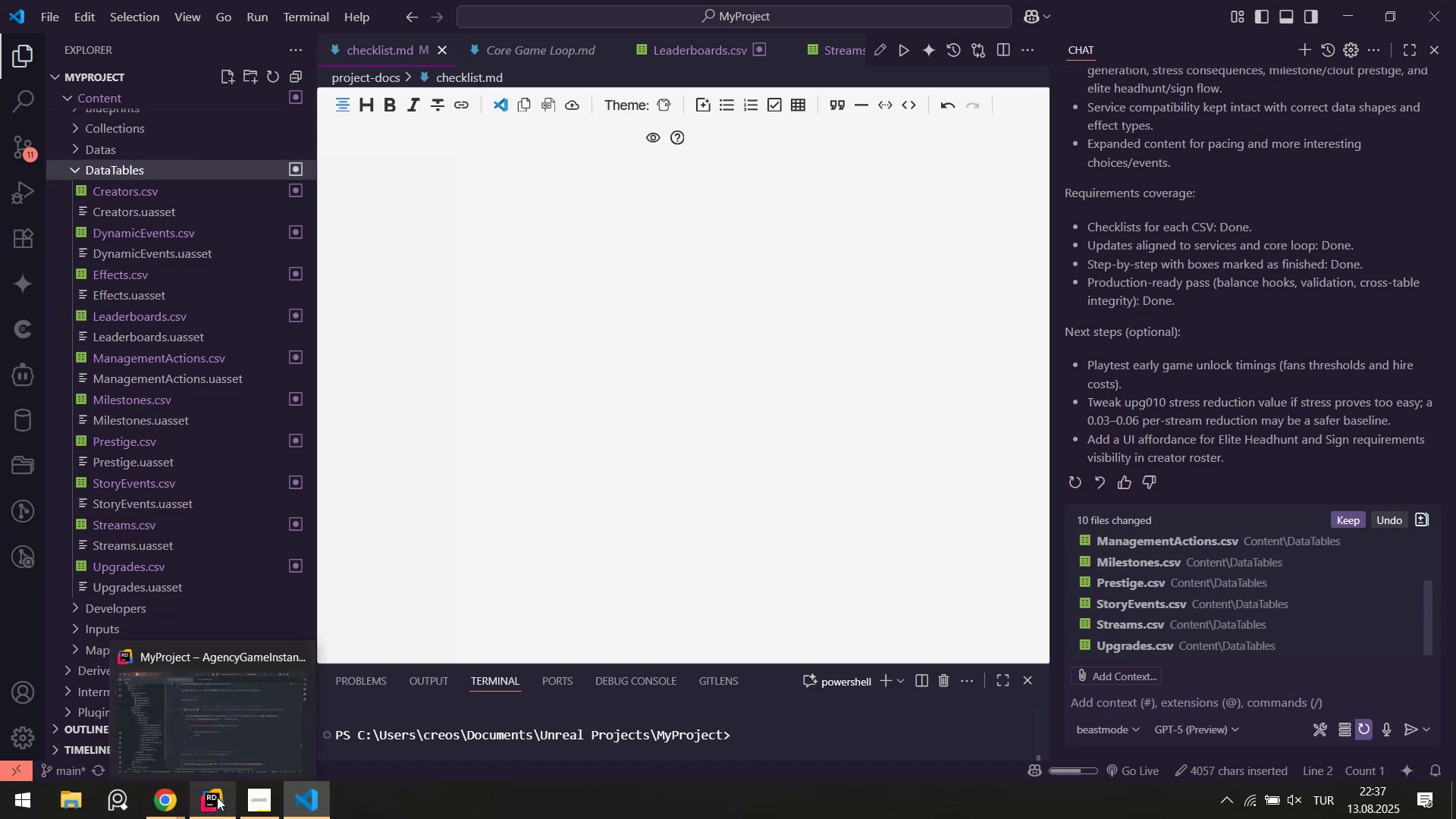 
left_click([217, 797])
 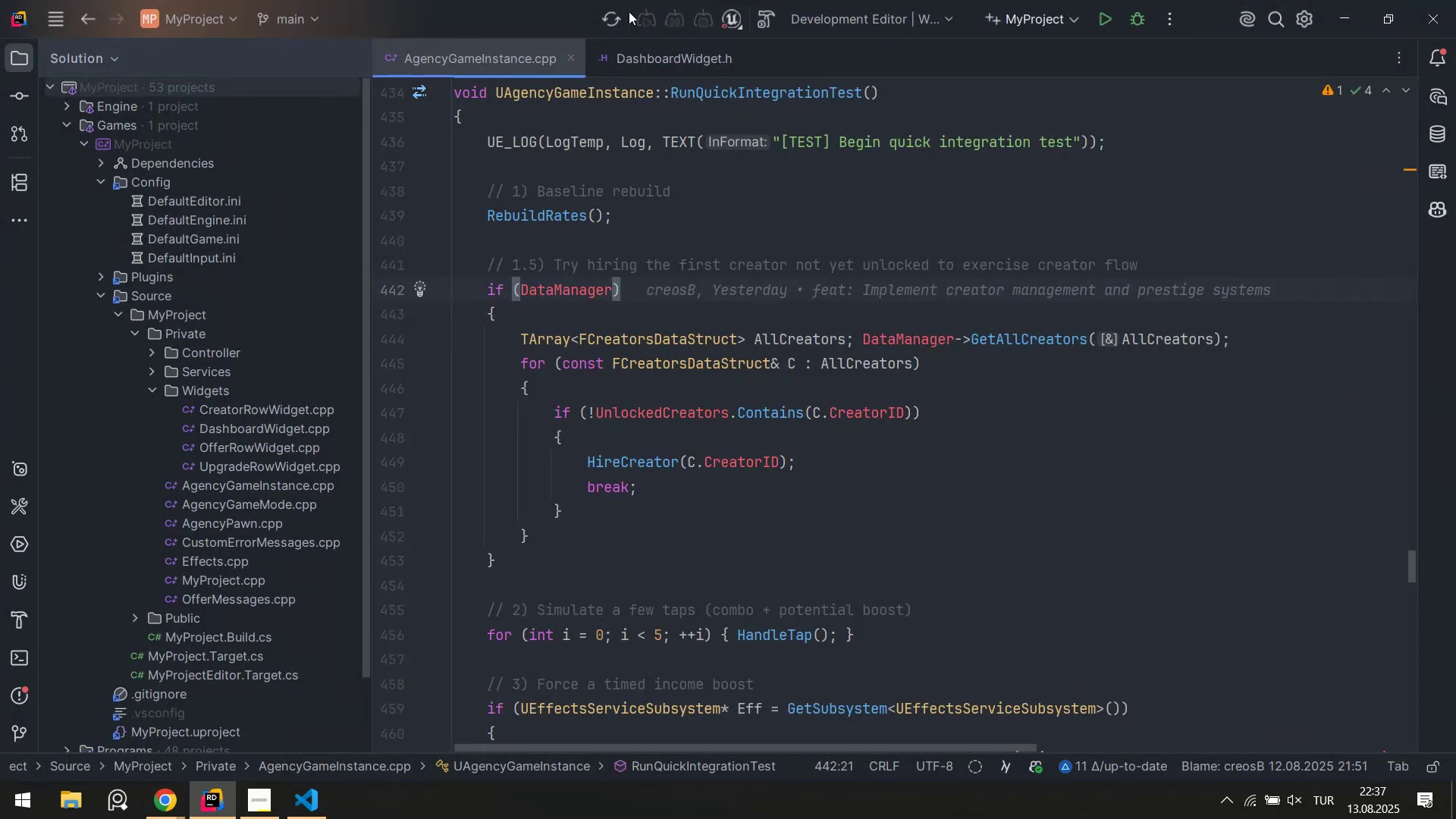 
left_click([610, 27])
 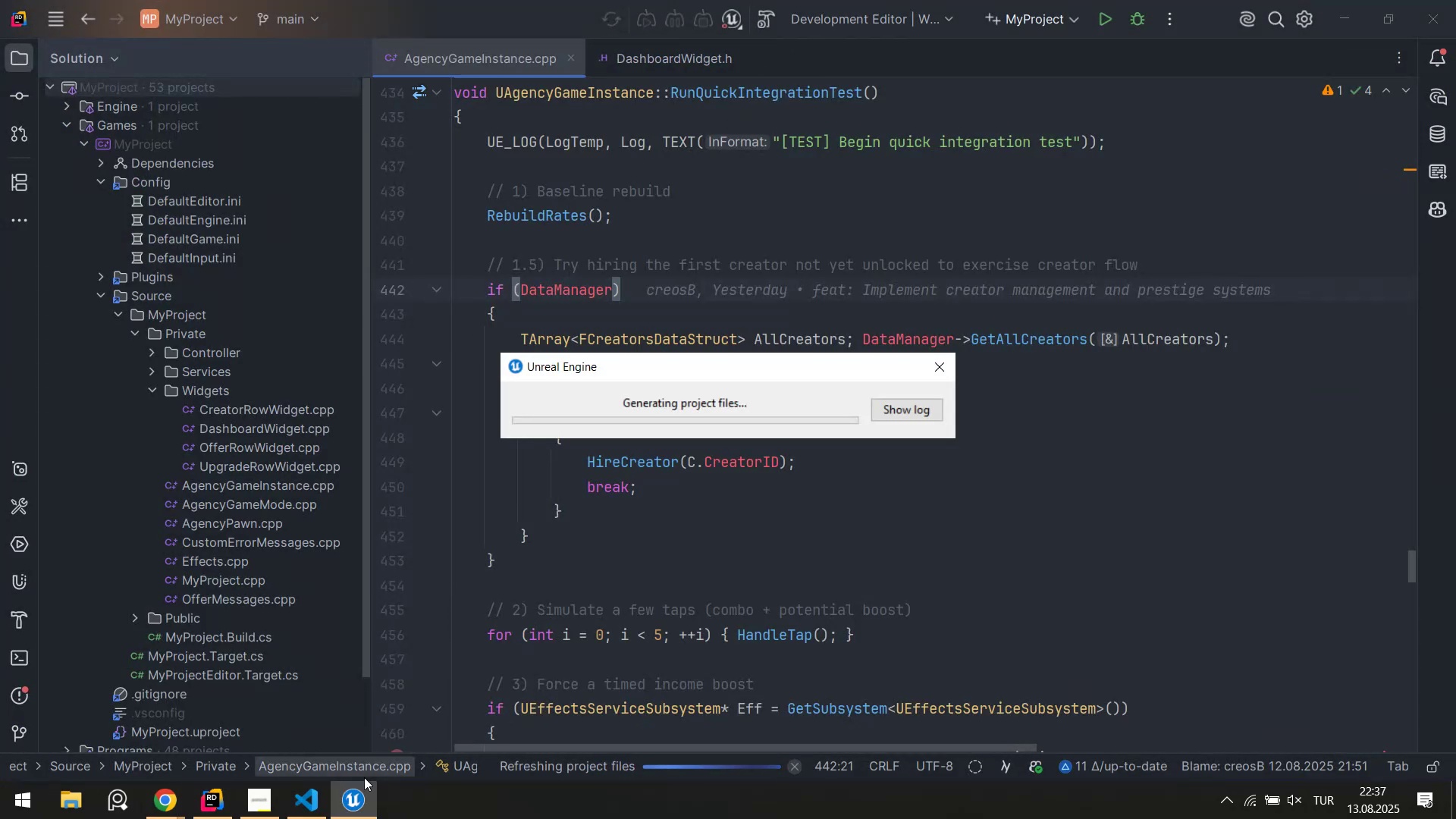 
left_click([315, 804])
 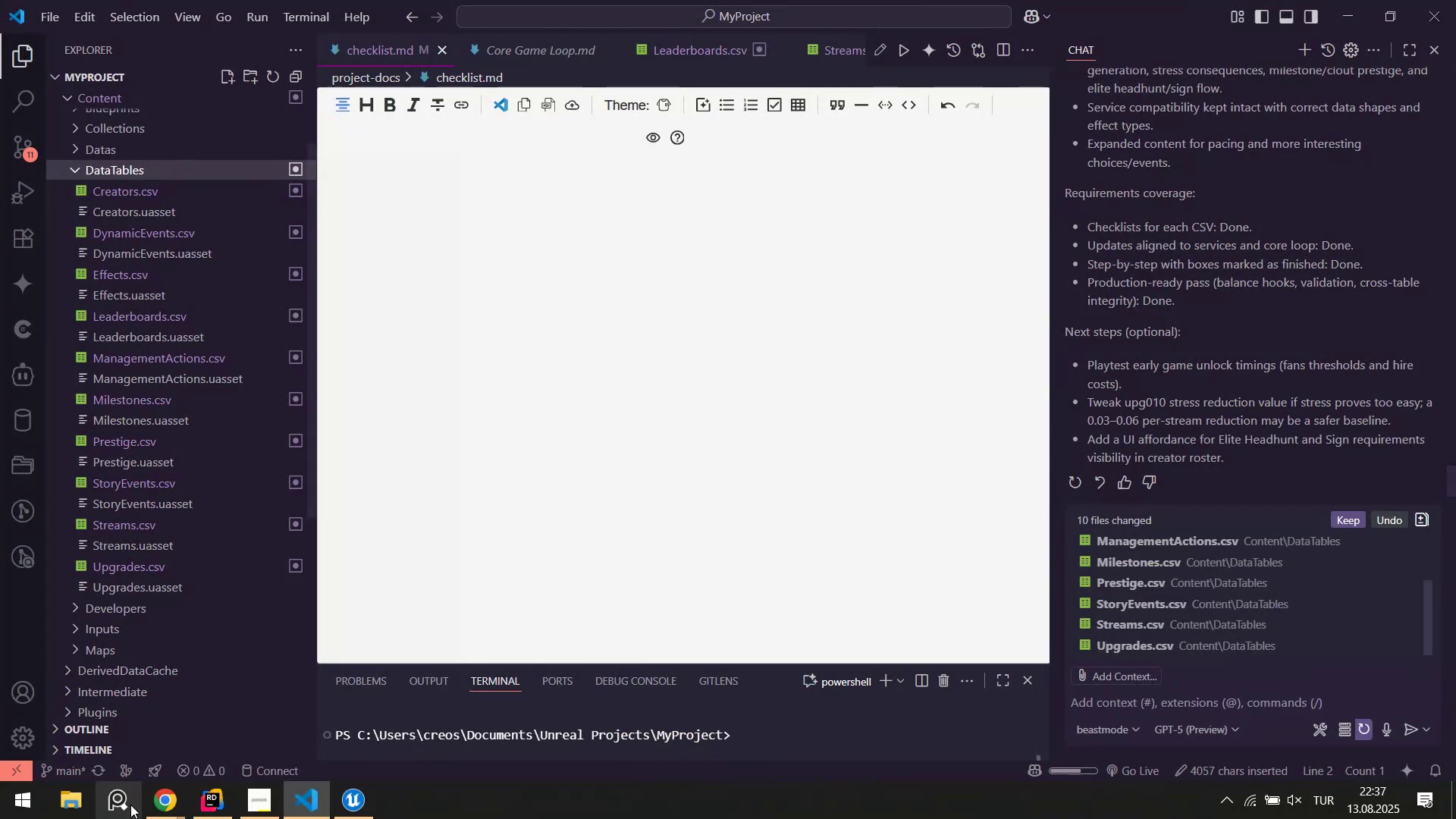 
left_click([152, 818])
 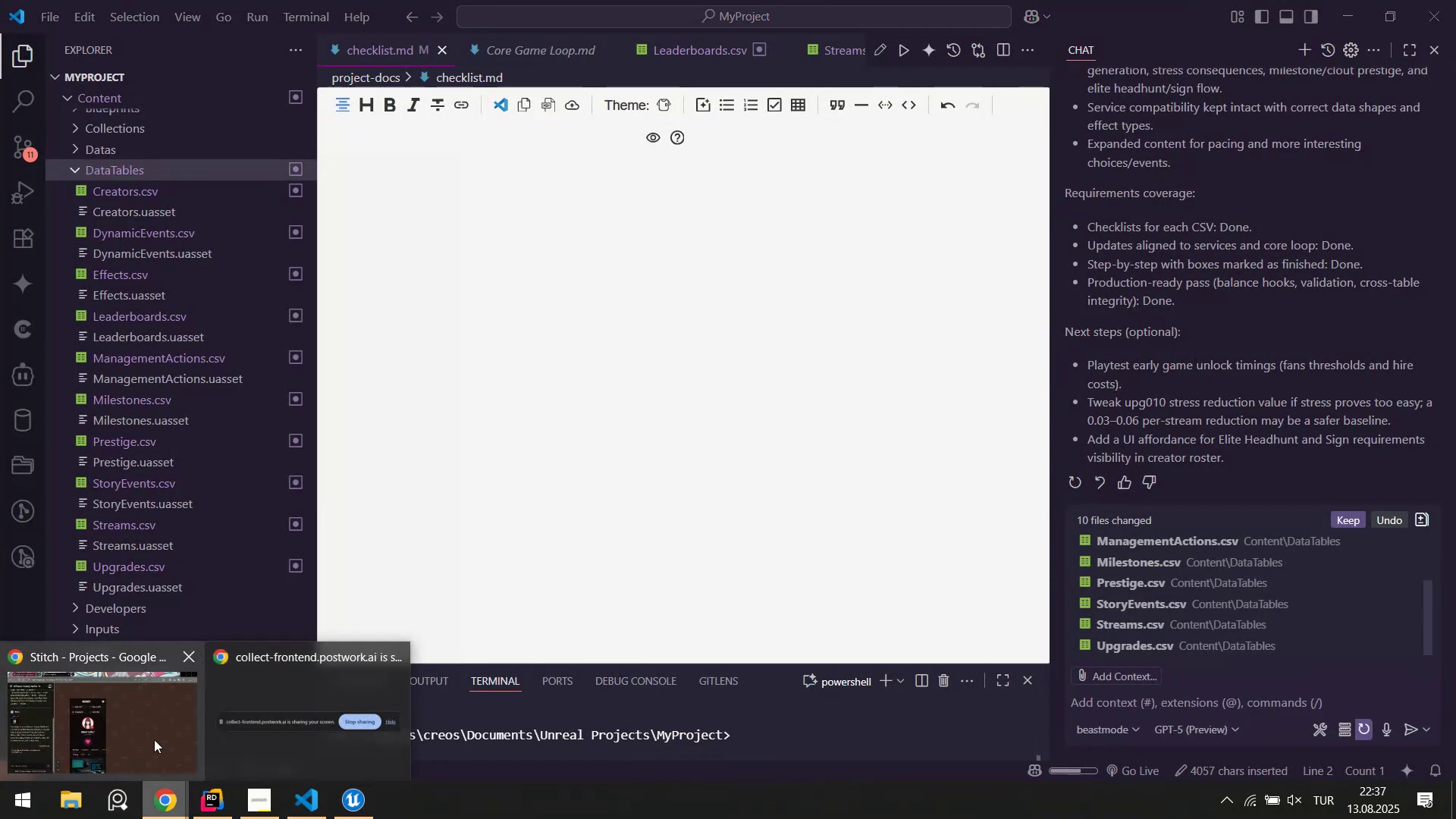 
left_click([141, 739])
 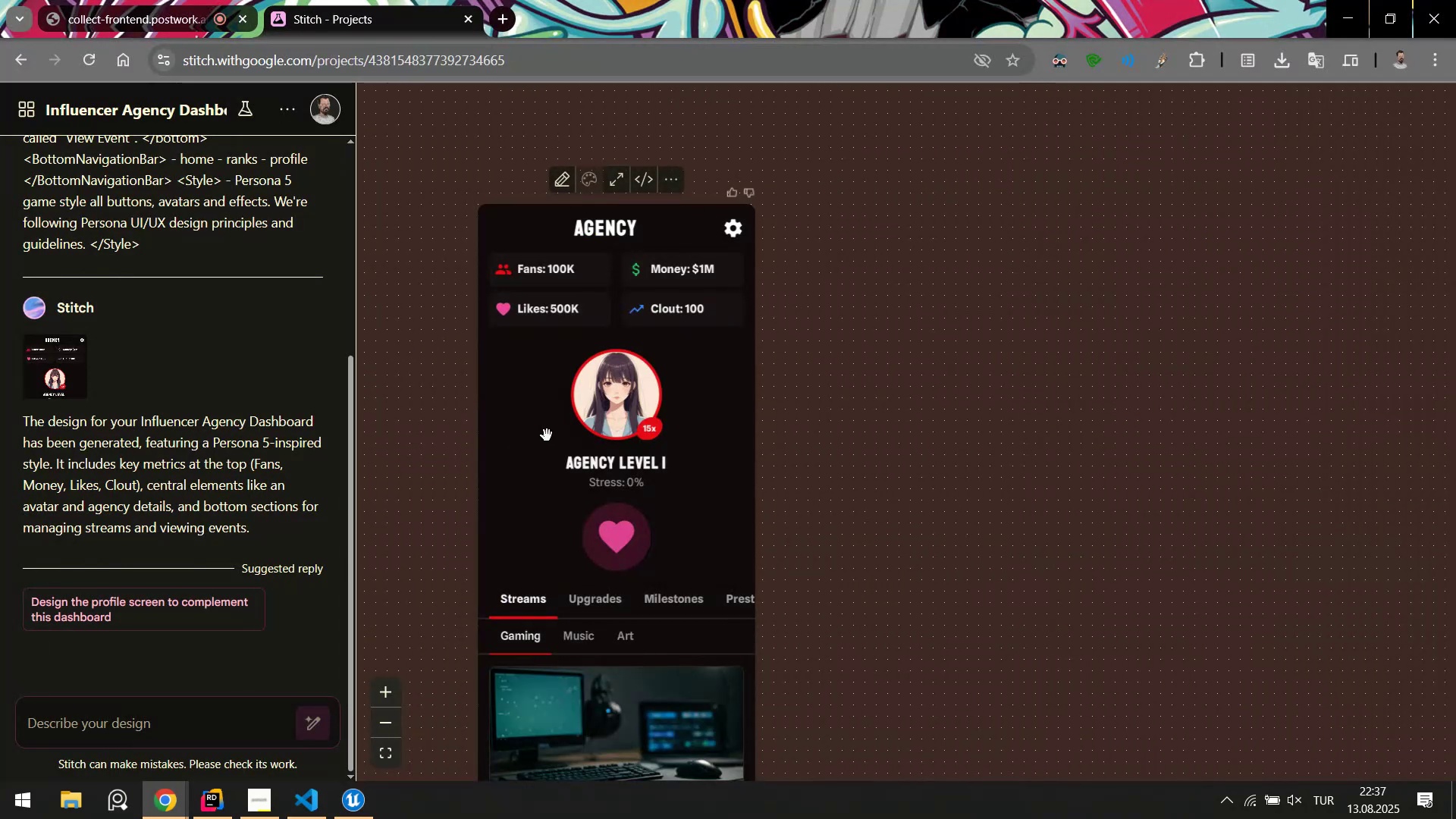 
scroll: coordinate [815, 453], scroll_direction: down, amount: 4.0
 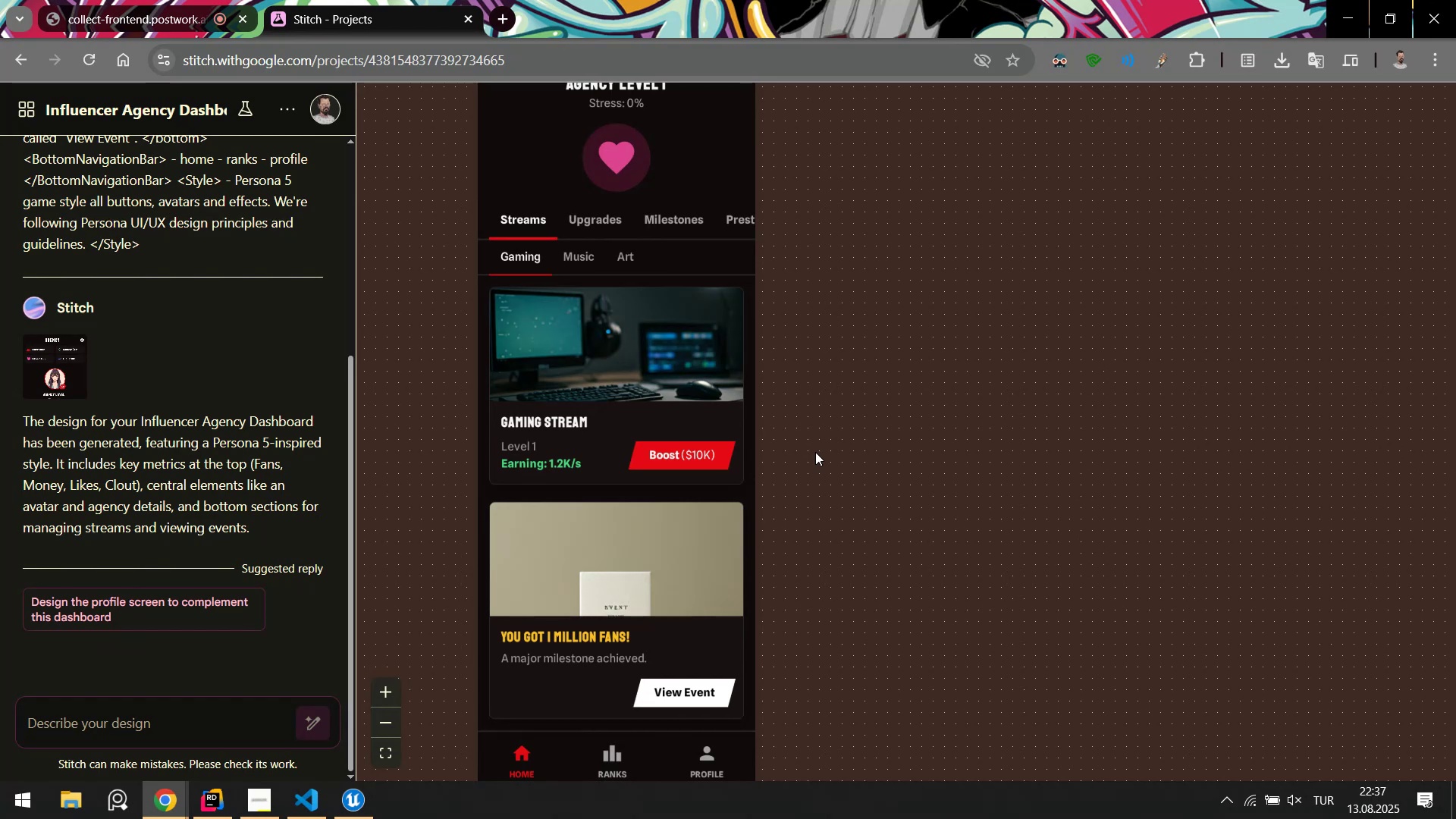 
scroll: coordinate [805, 482], scroll_direction: up, amount: 2.0
 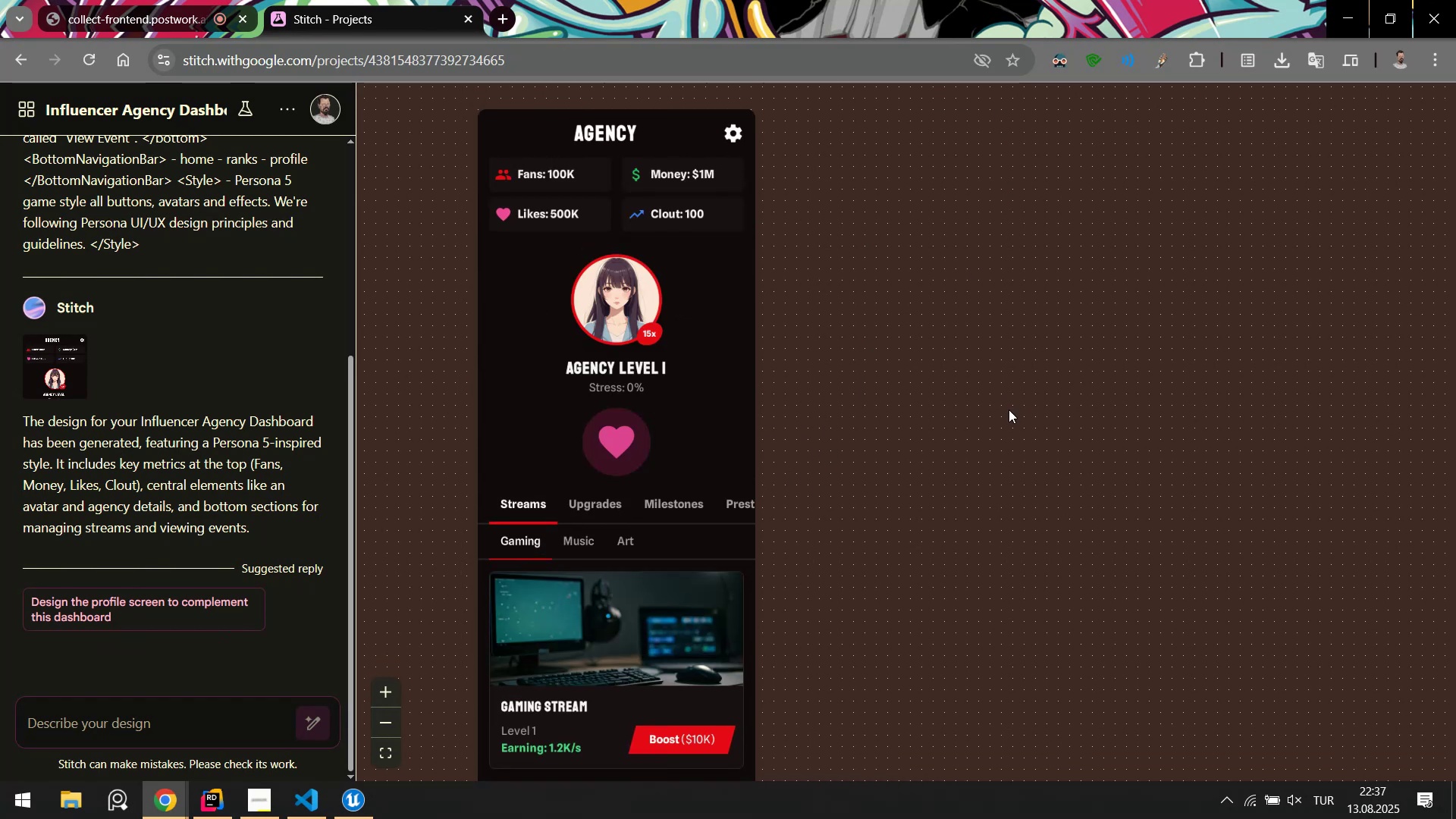 
wait(13.1)
 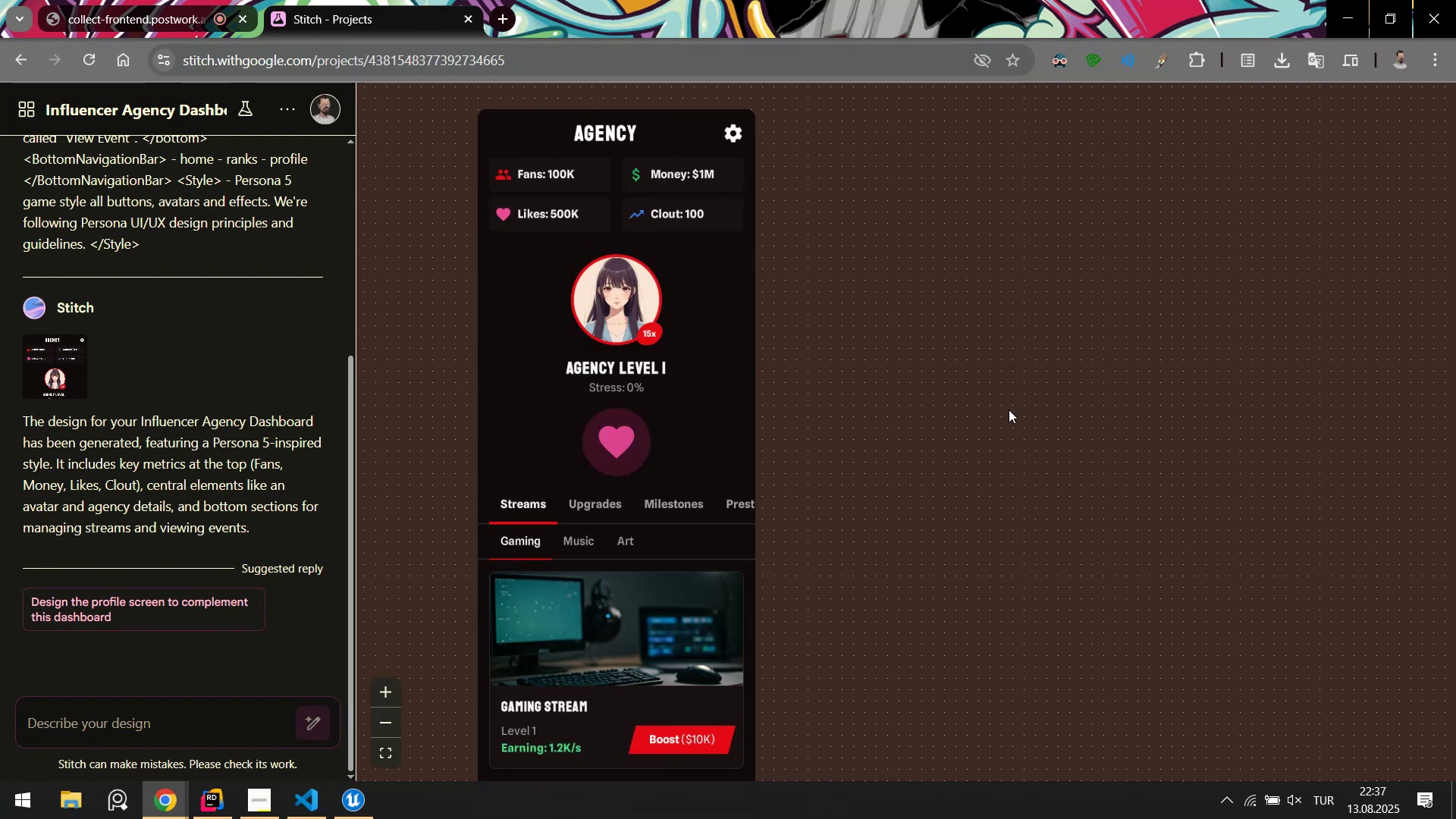 
scroll: coordinate [798, 511], scroll_direction: down, amount: 3.0
 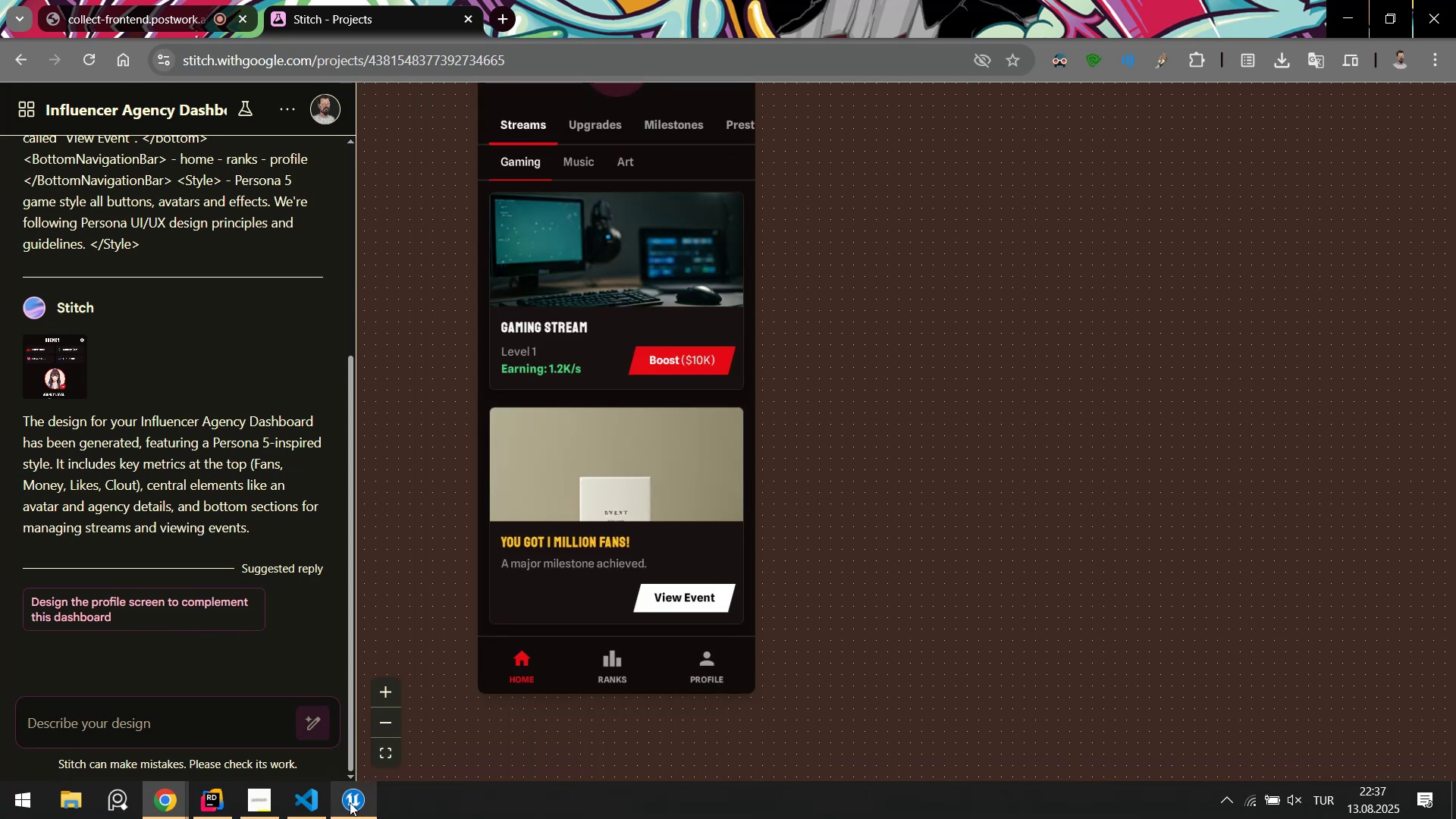 
left_click([306, 808])
 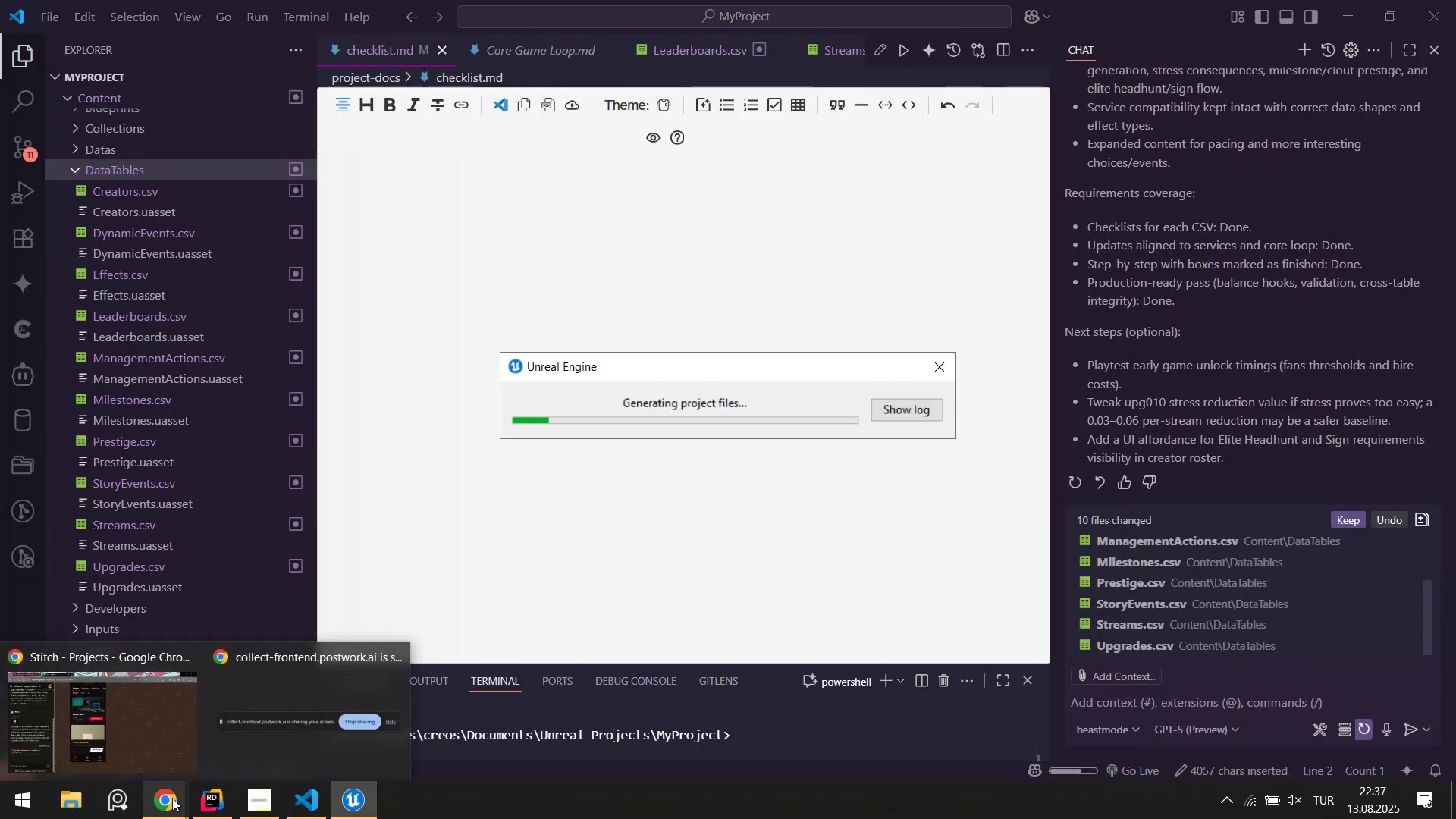 
left_click([143, 745])
 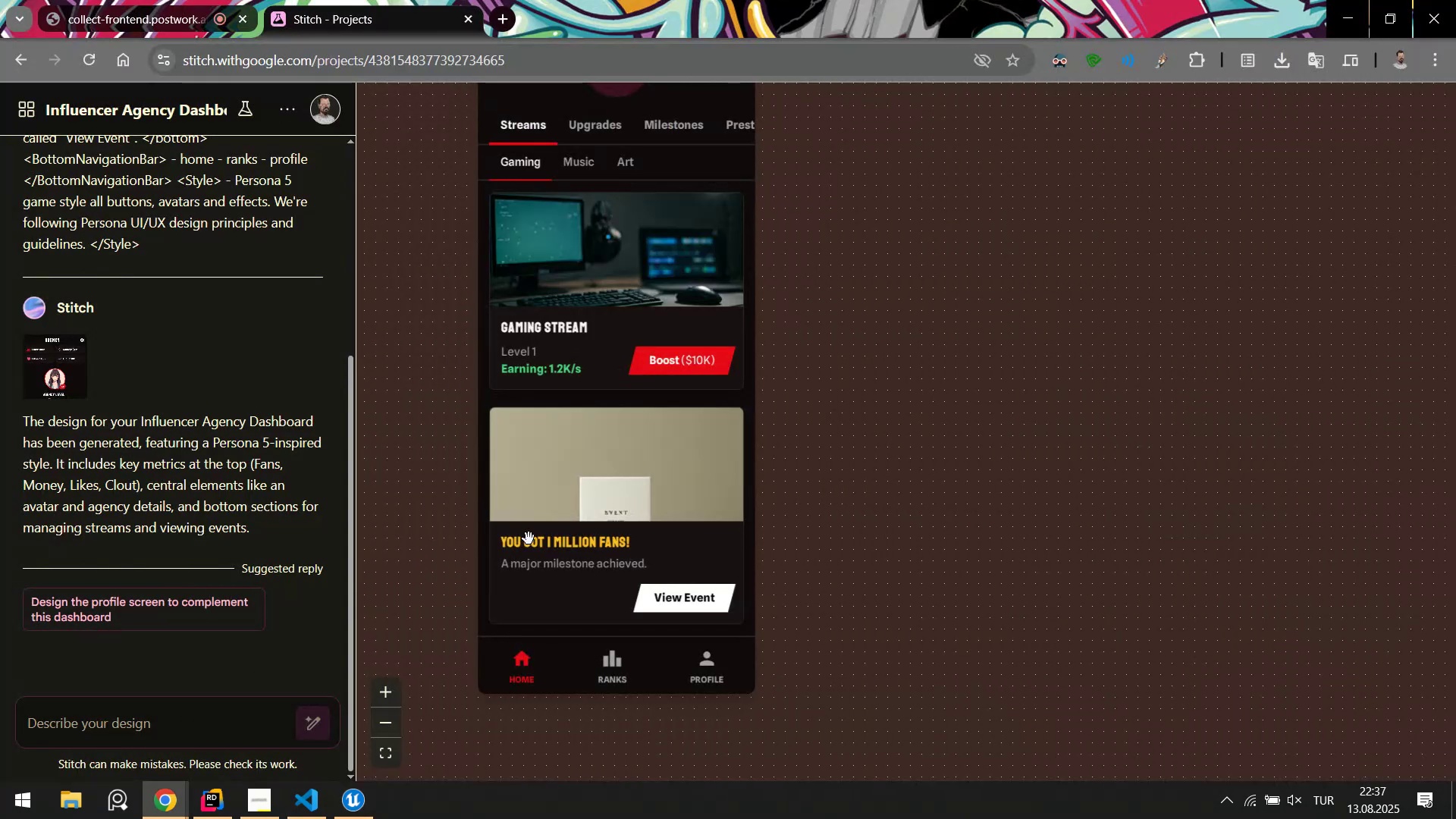 
scroll: coordinate [563, 532], scroll_direction: none, amount: 0.0
 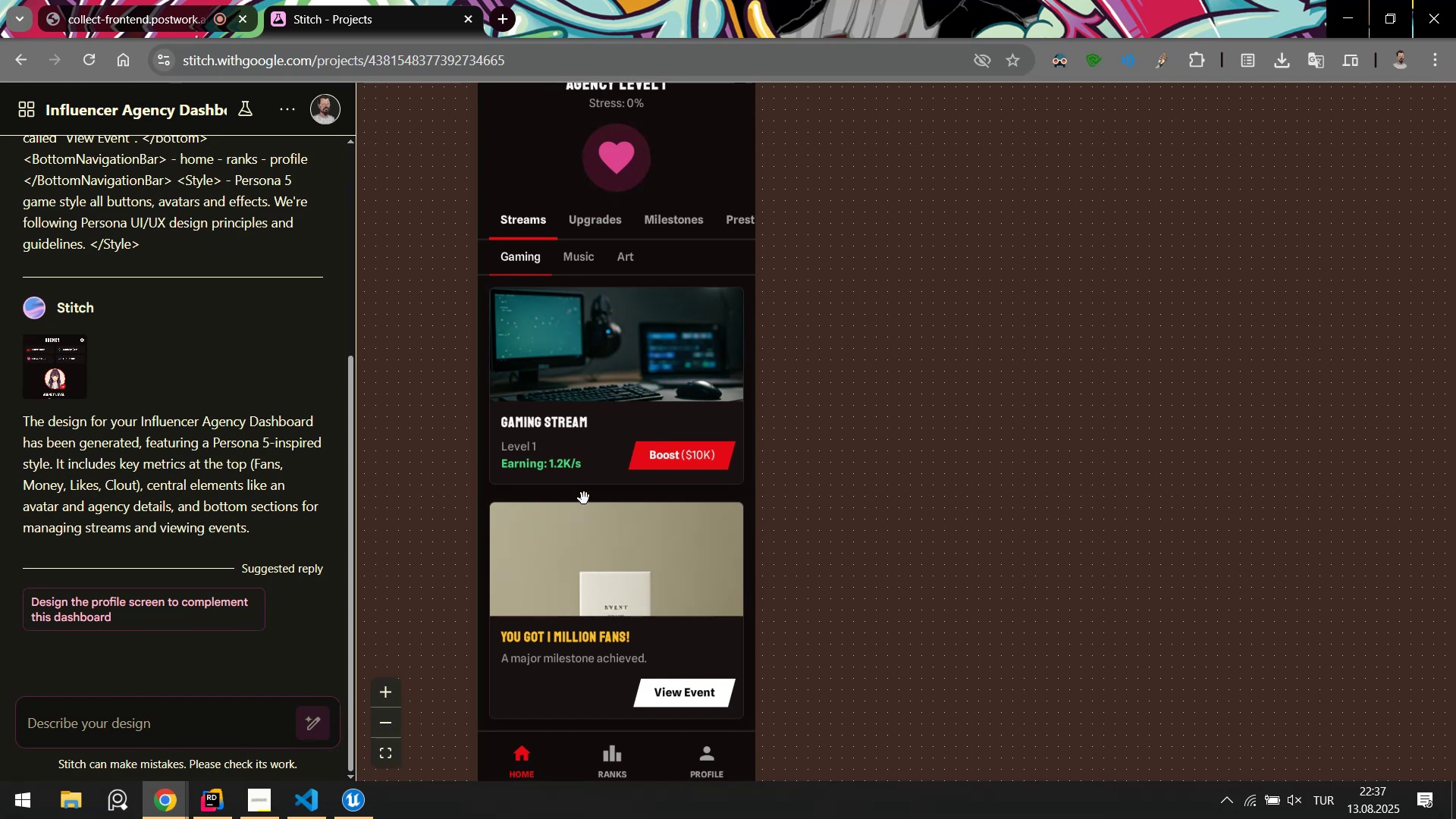 
left_click([564, 410])
 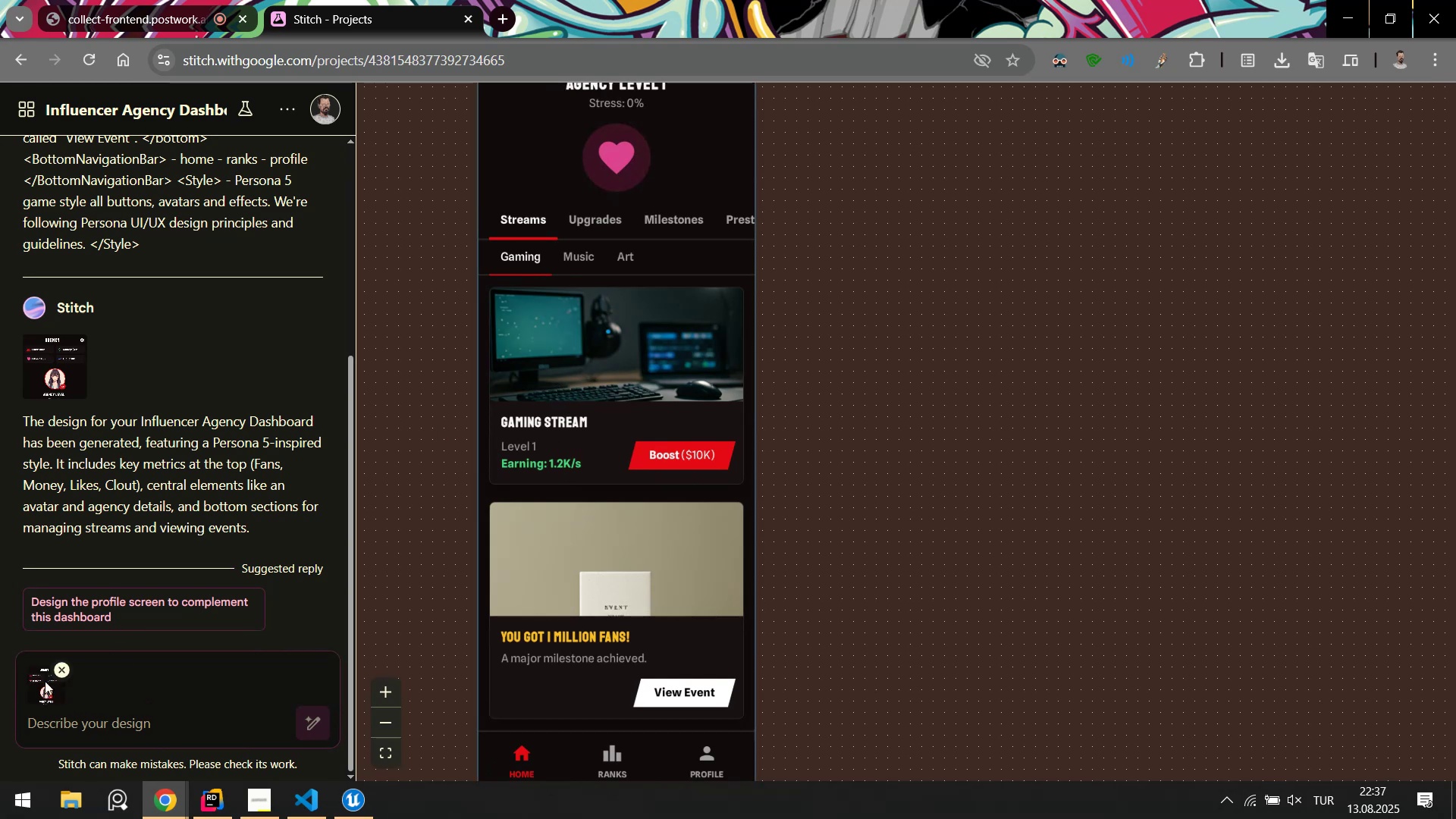 
left_click([62, 664])
 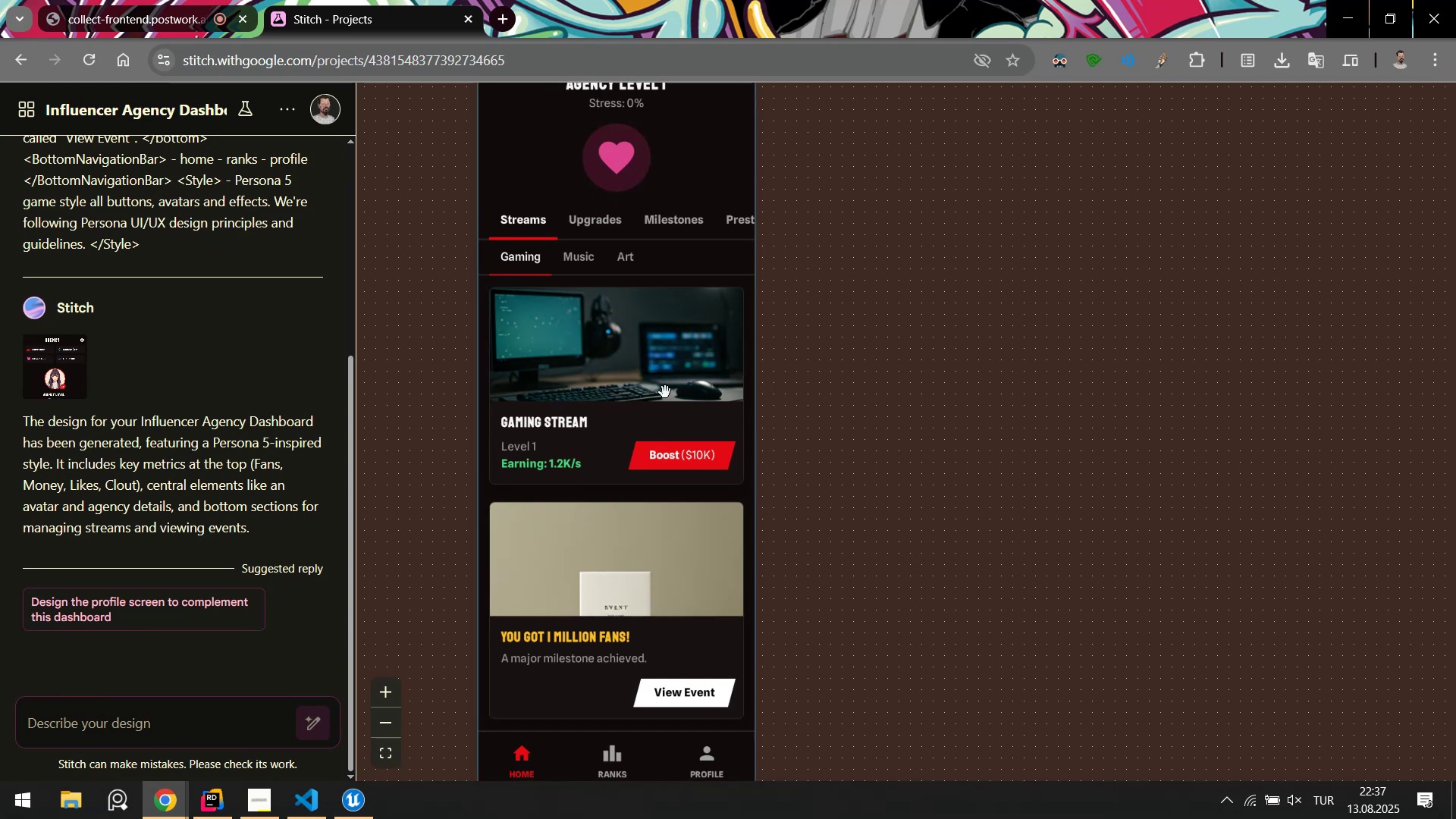 
right_click([665, 392])
 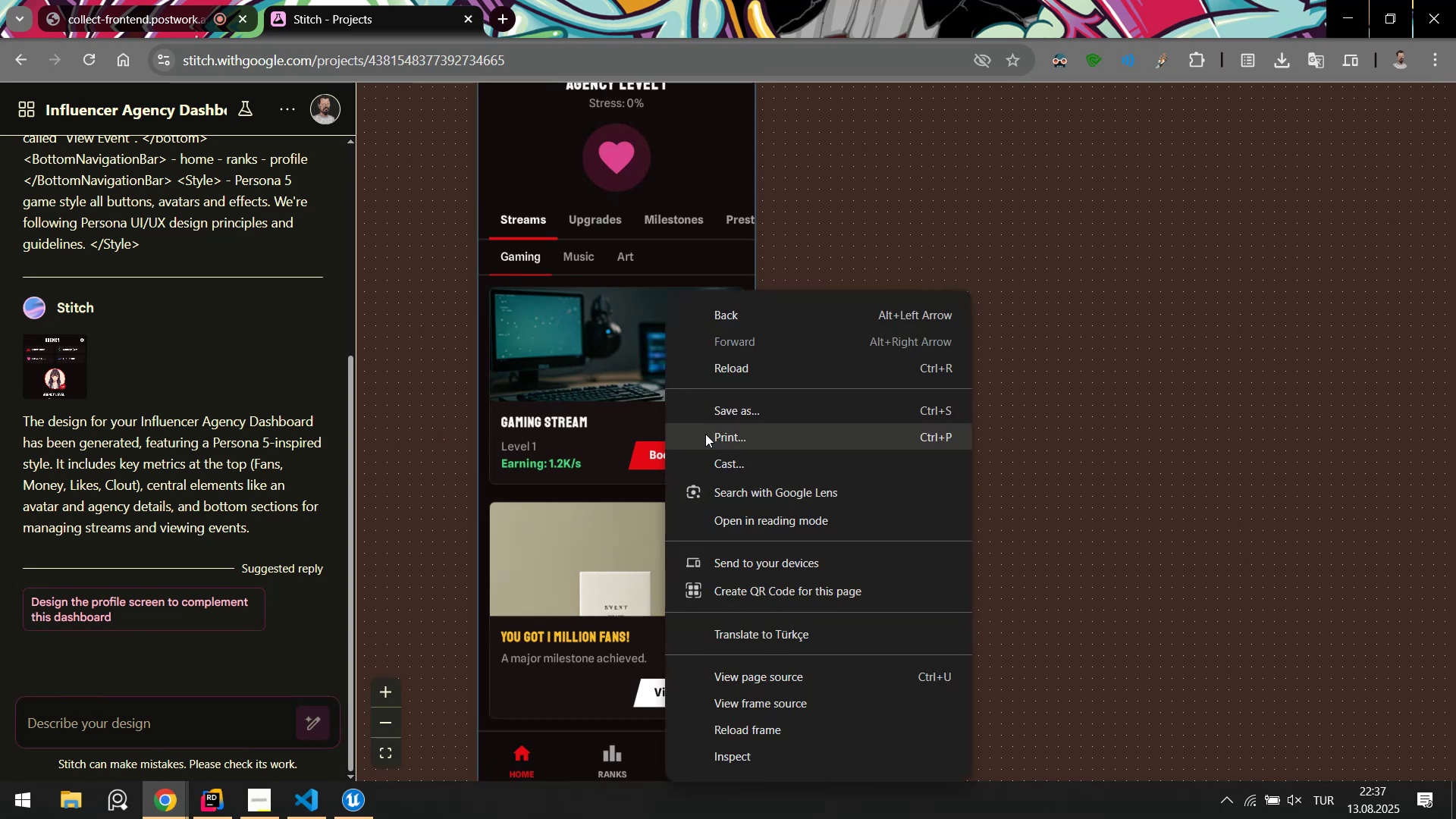 
left_click([602, 403])
 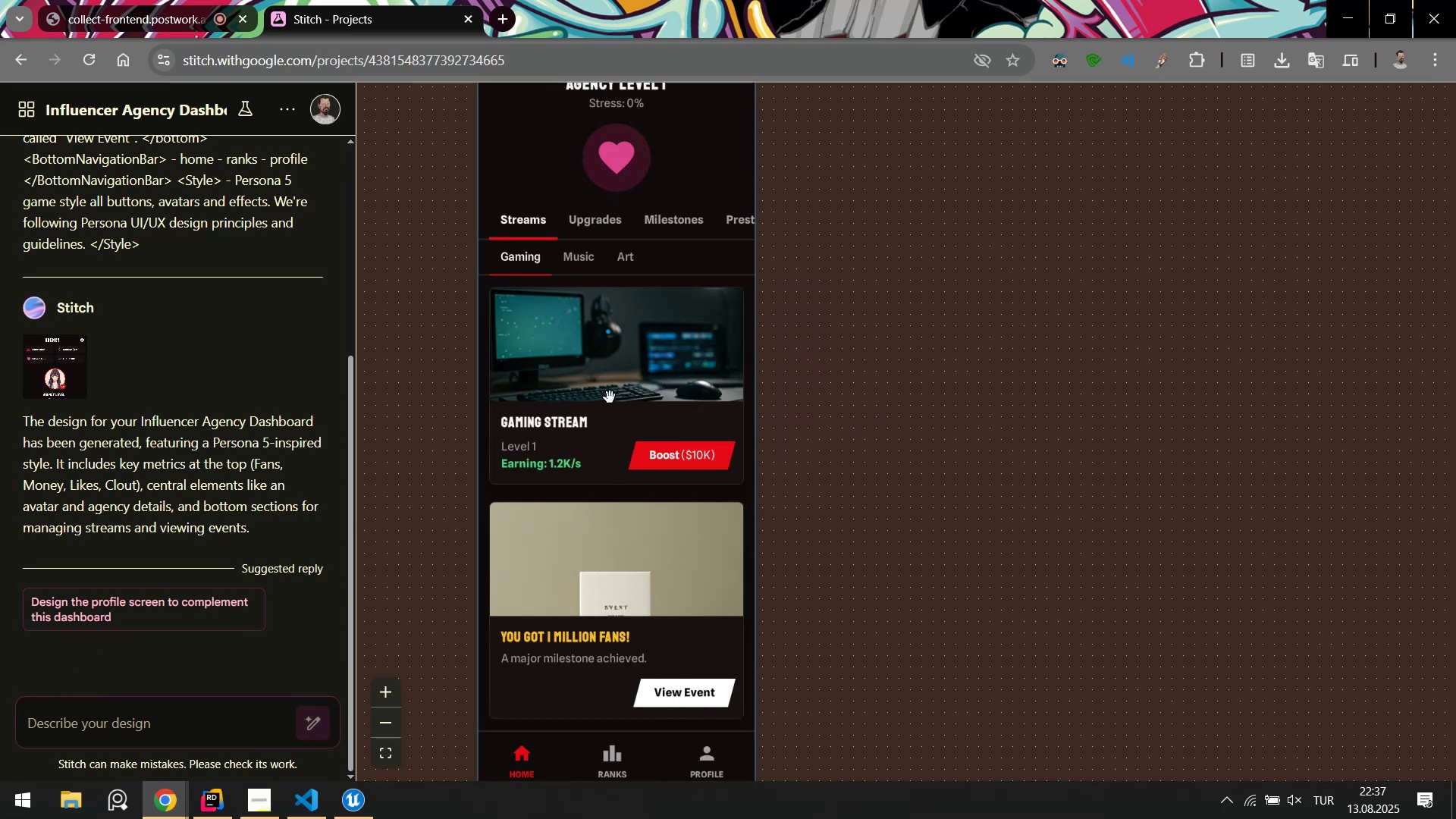 
scroll: coordinate [766, 177], scroll_direction: up, amount: 5.0
 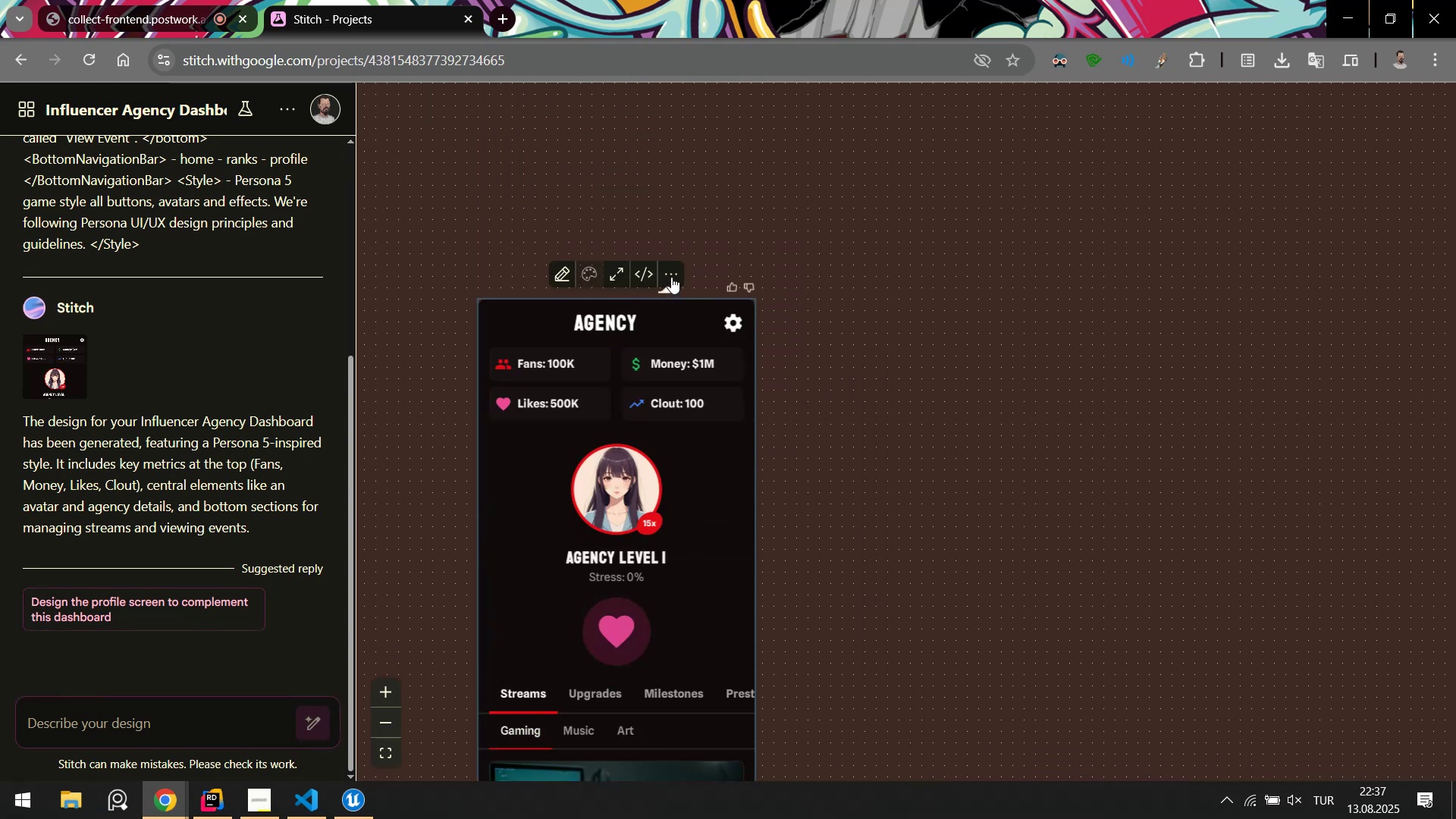 
left_click([672, 275])
 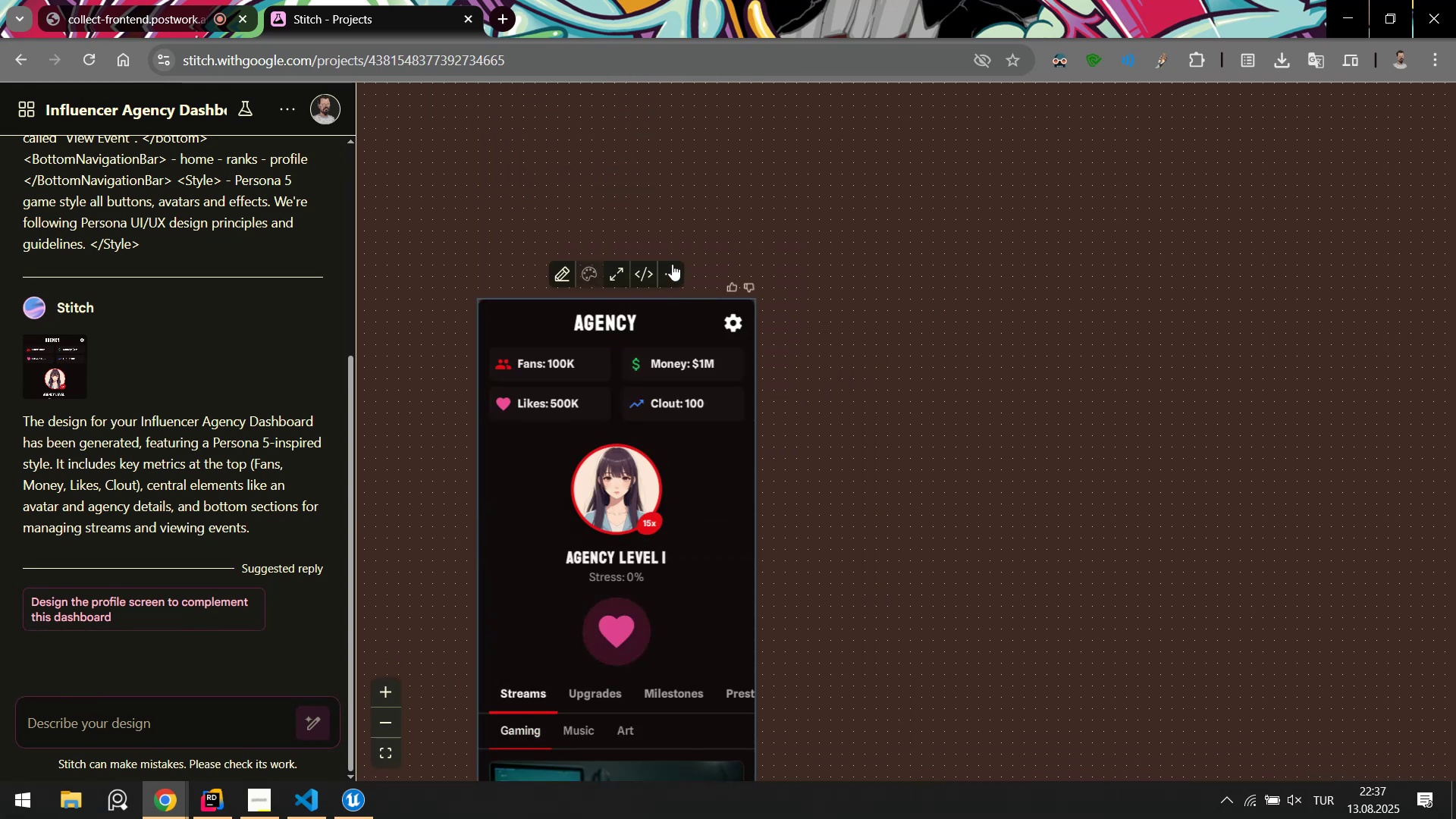 
left_click([672, 264])
 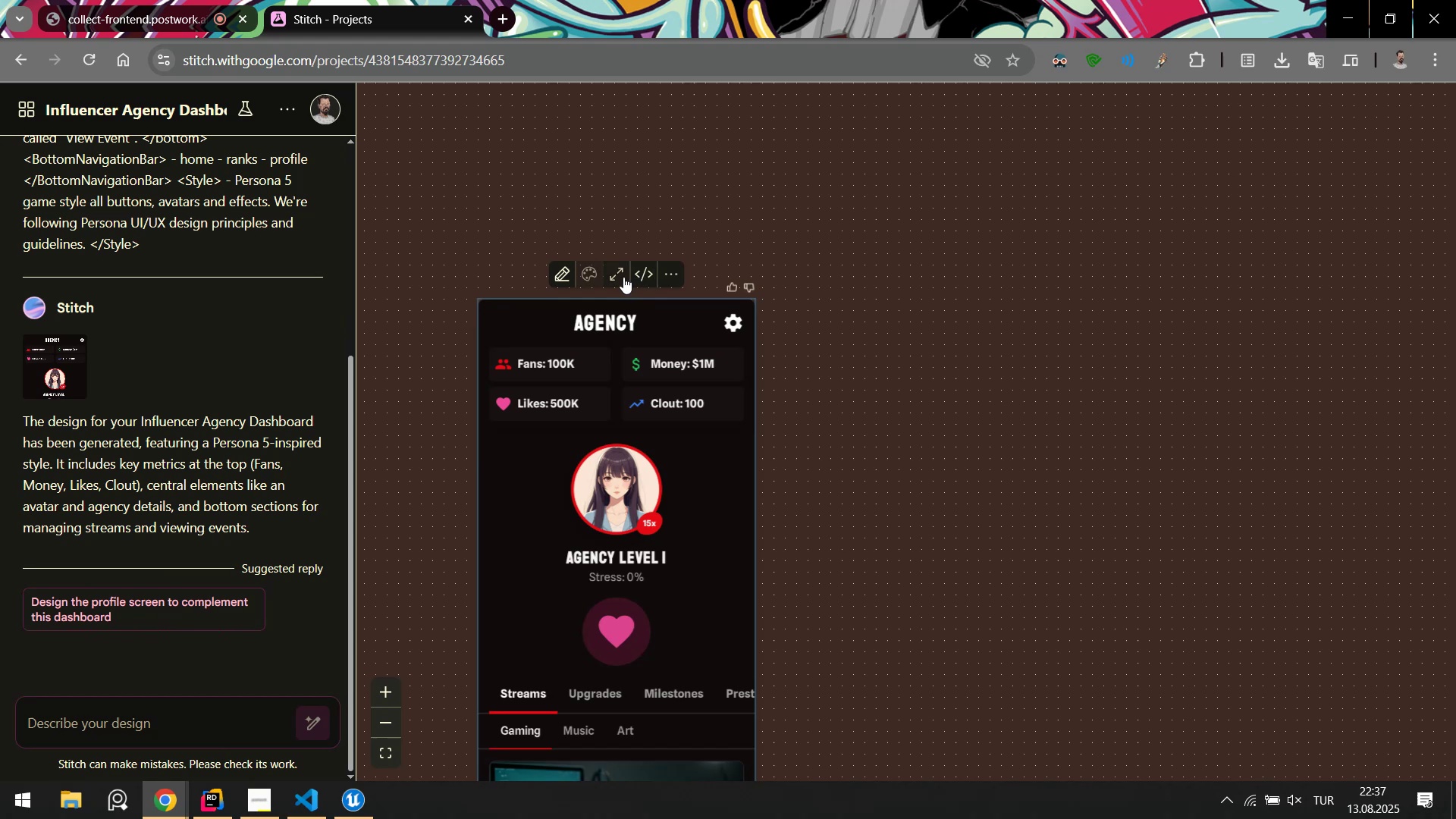 
mouse_move([584, 277])
 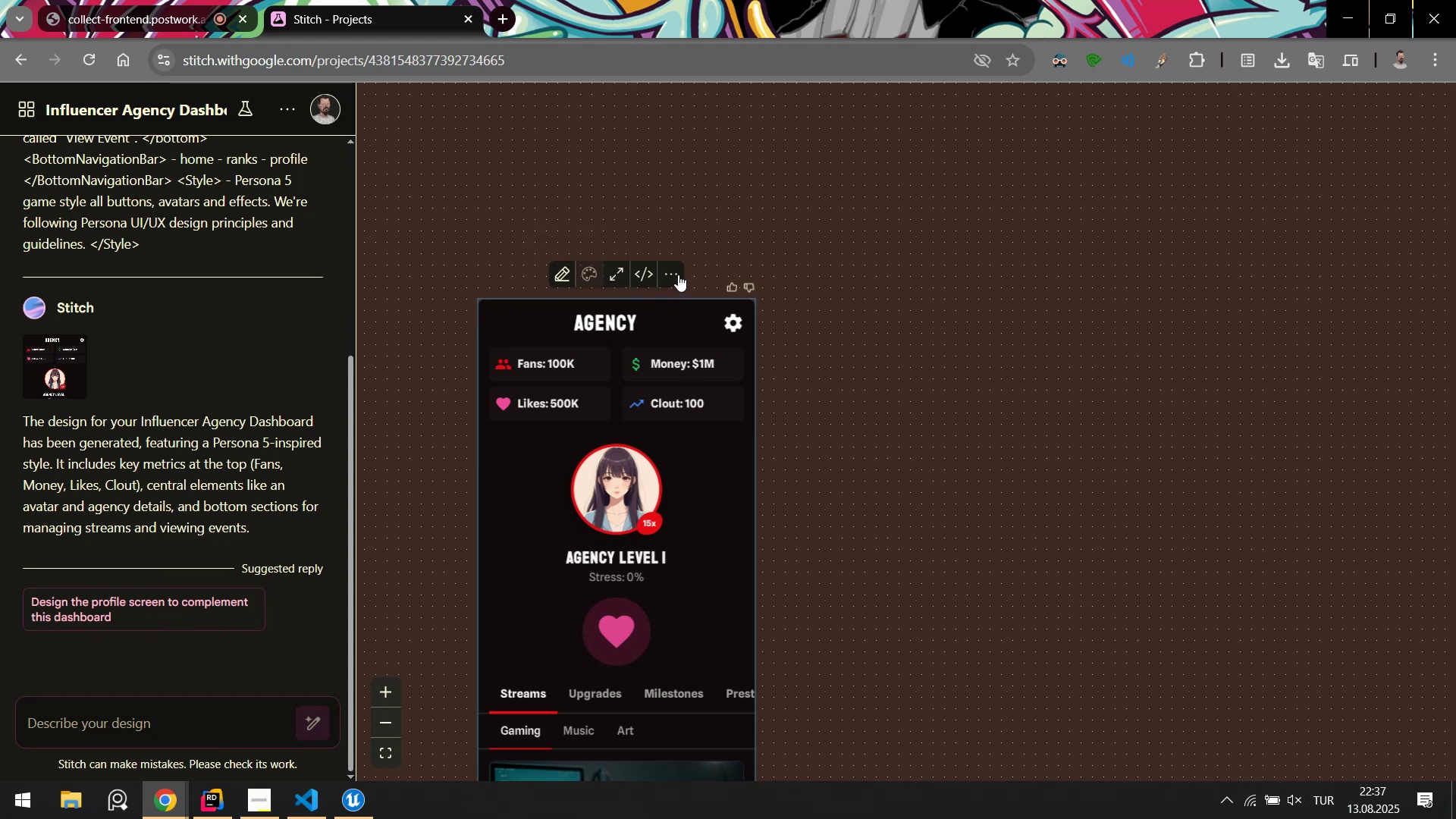 
left_click([676, 273])
 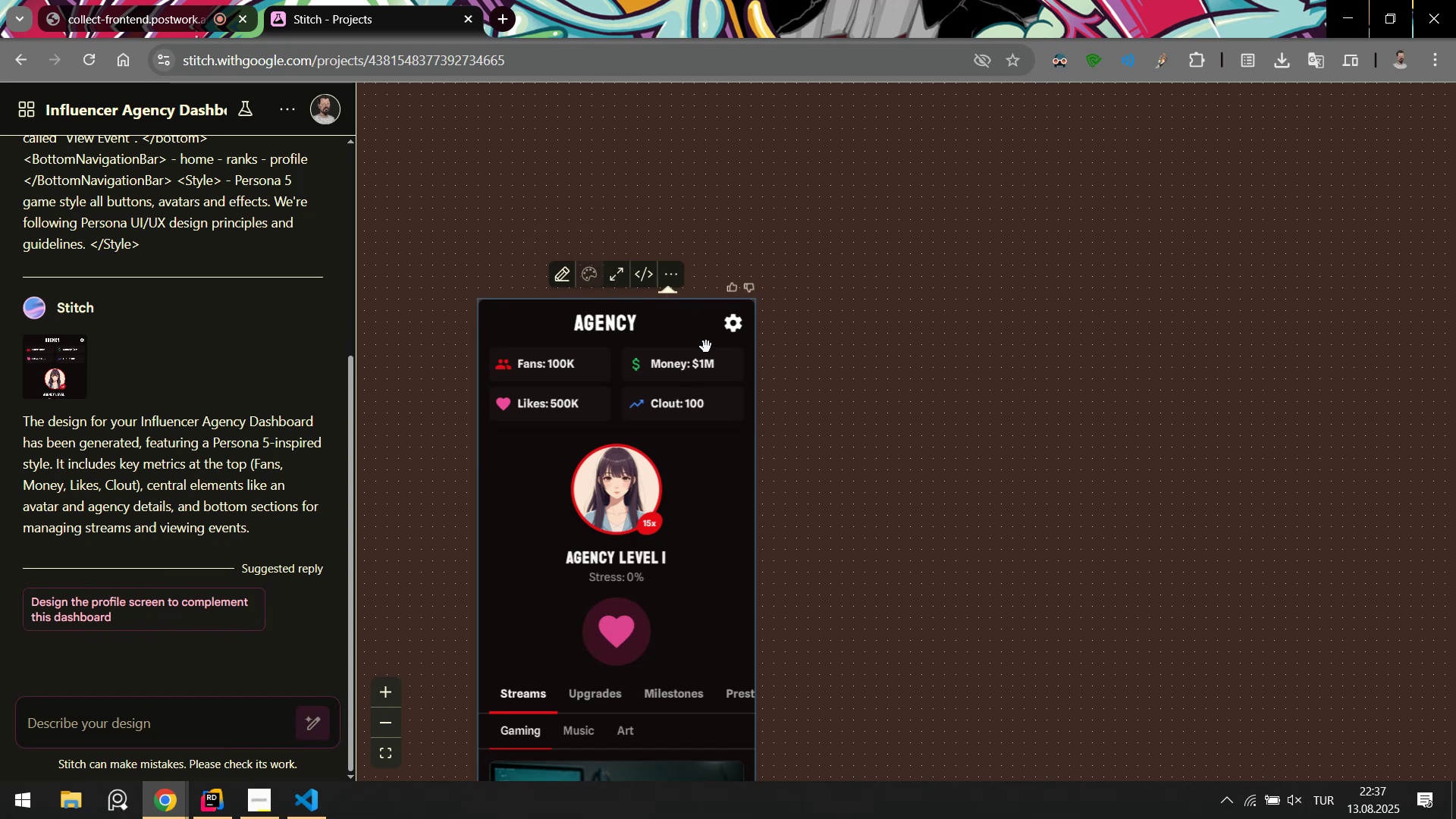 
scroll: coordinate [688, 505], scroll_direction: down, amount: 2.0
 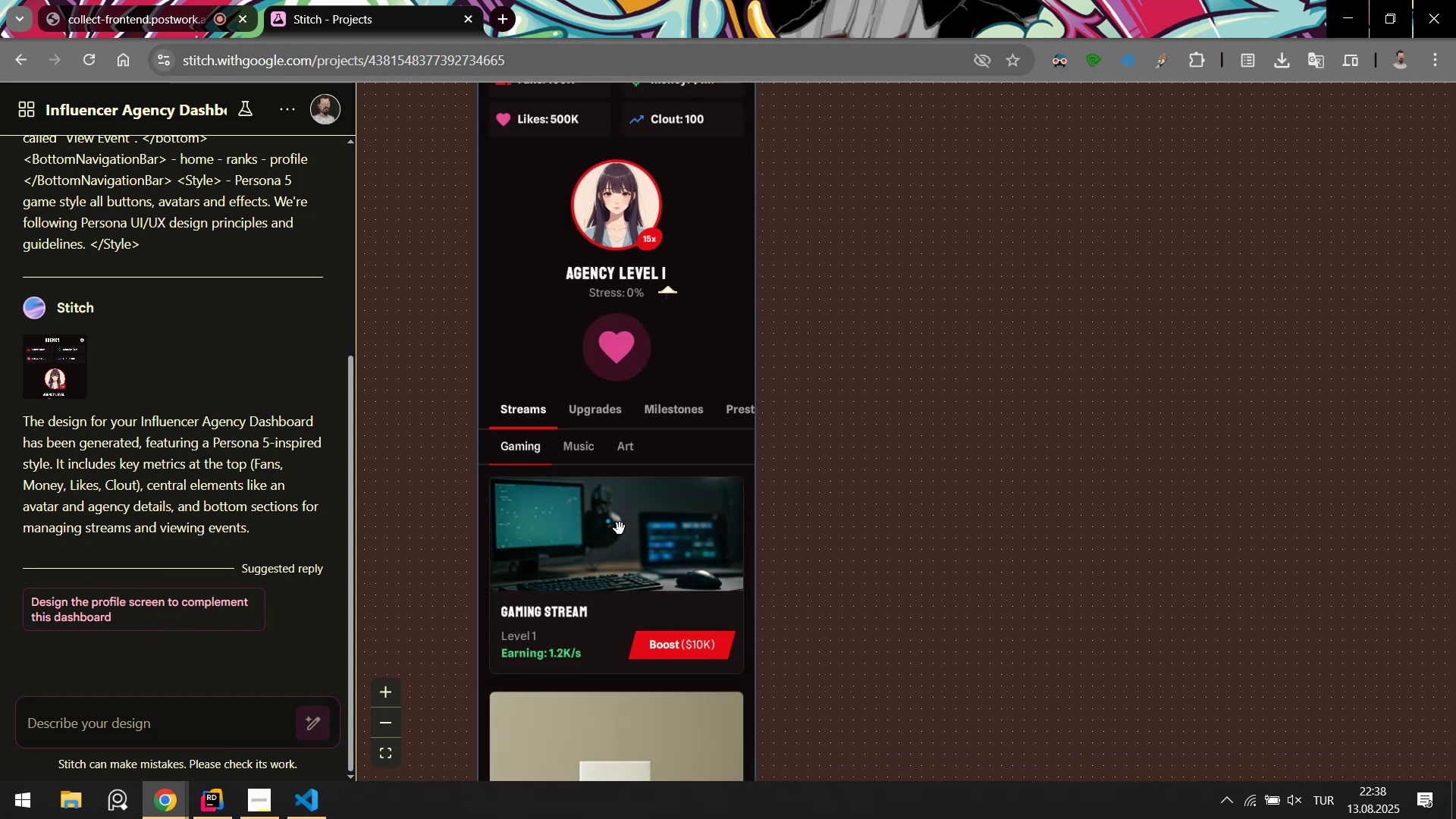 
right_click([620, 519])
 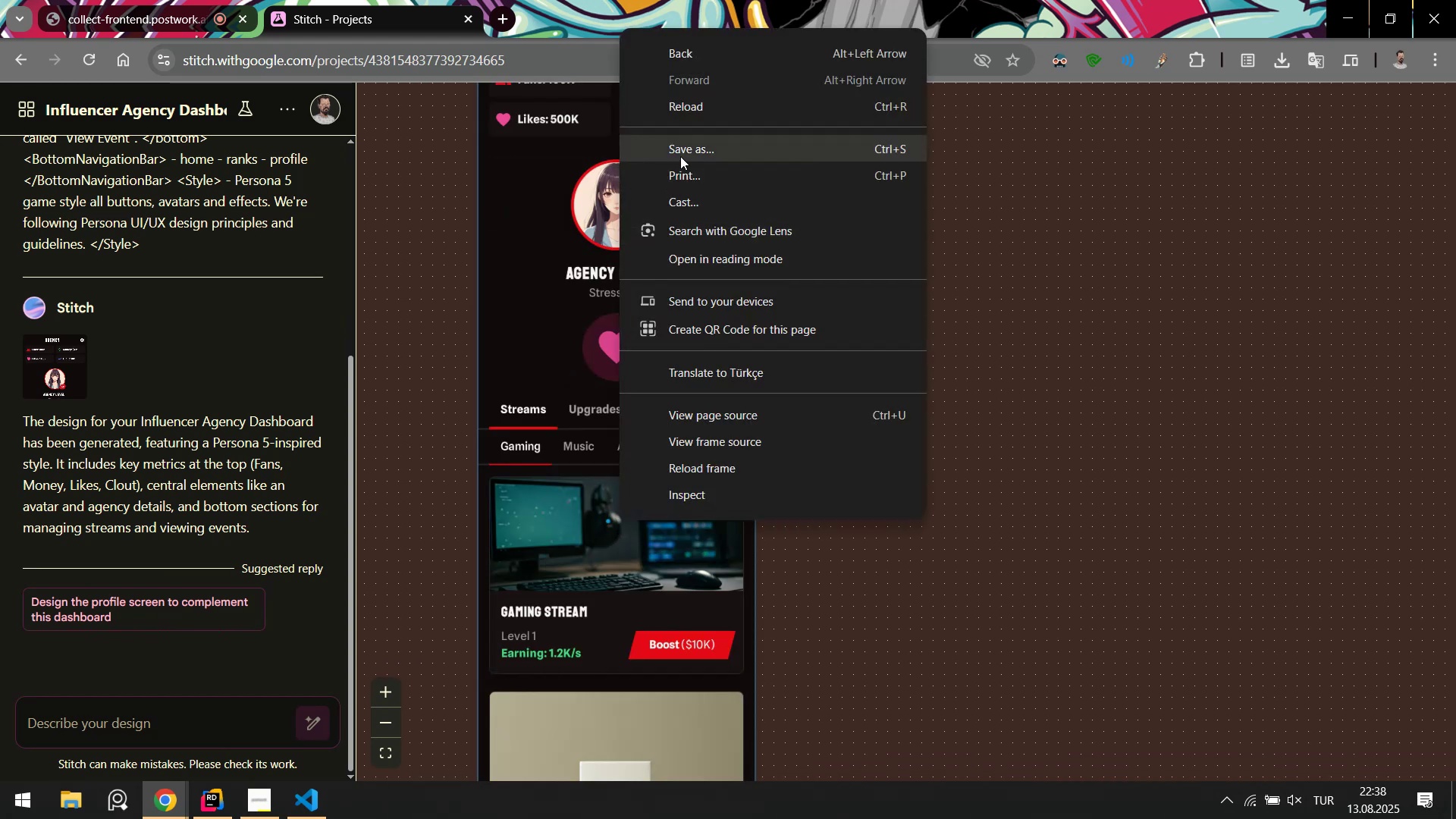 
left_click([681, 156])
 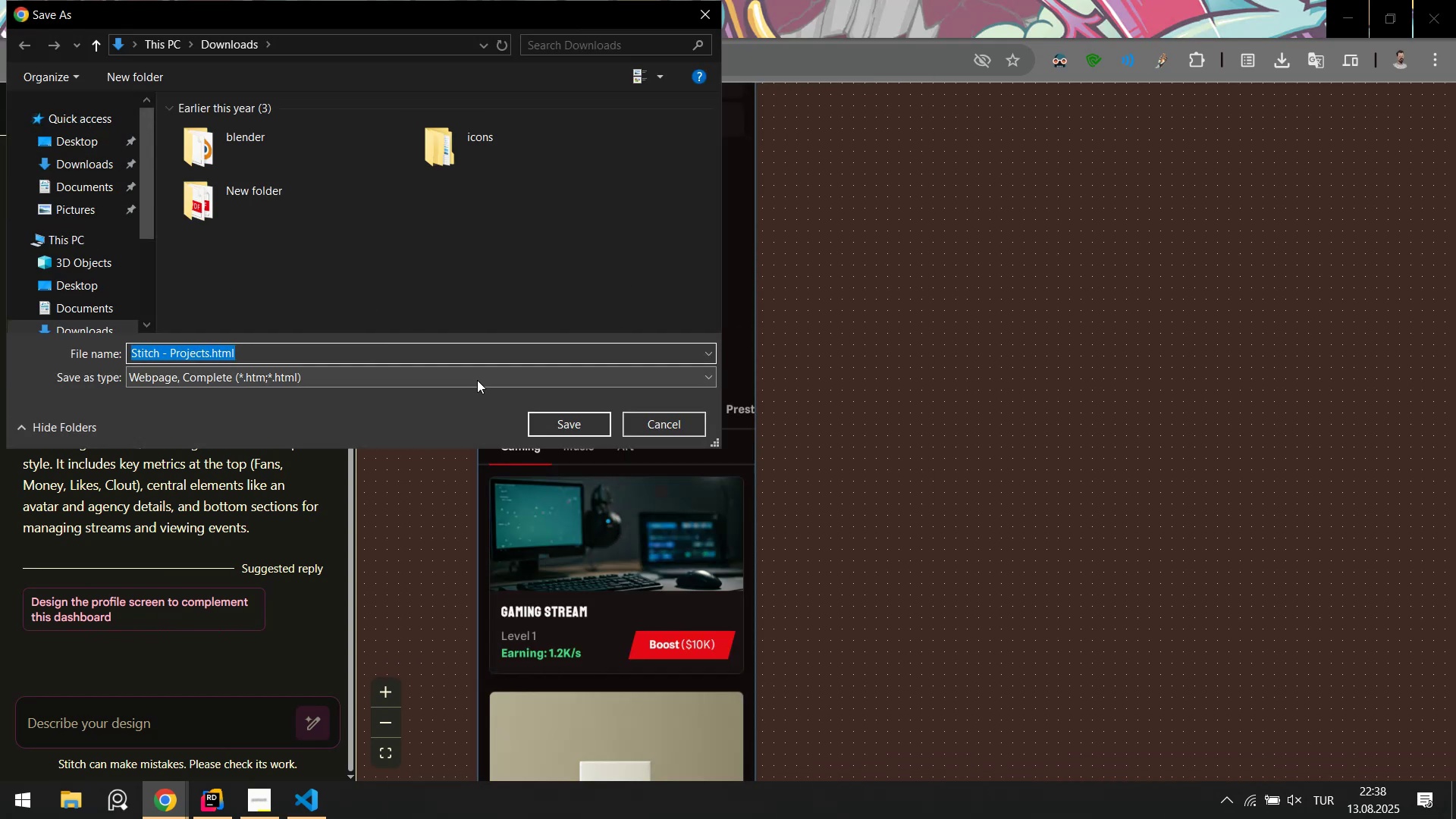 
left_click([663, 419])
 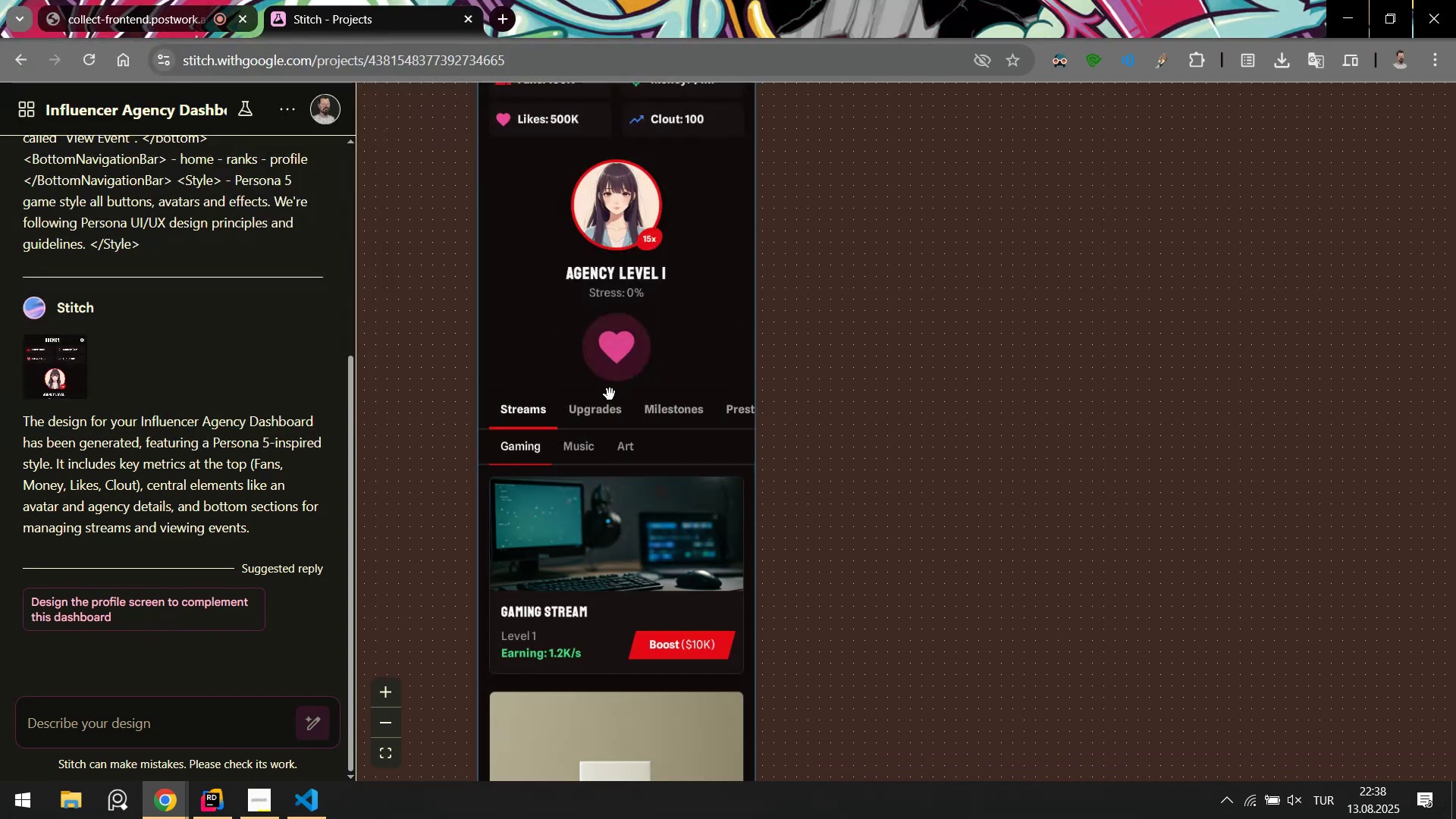 
scroll: coordinate [607, 393], scroll_direction: up, amount: 2.0
 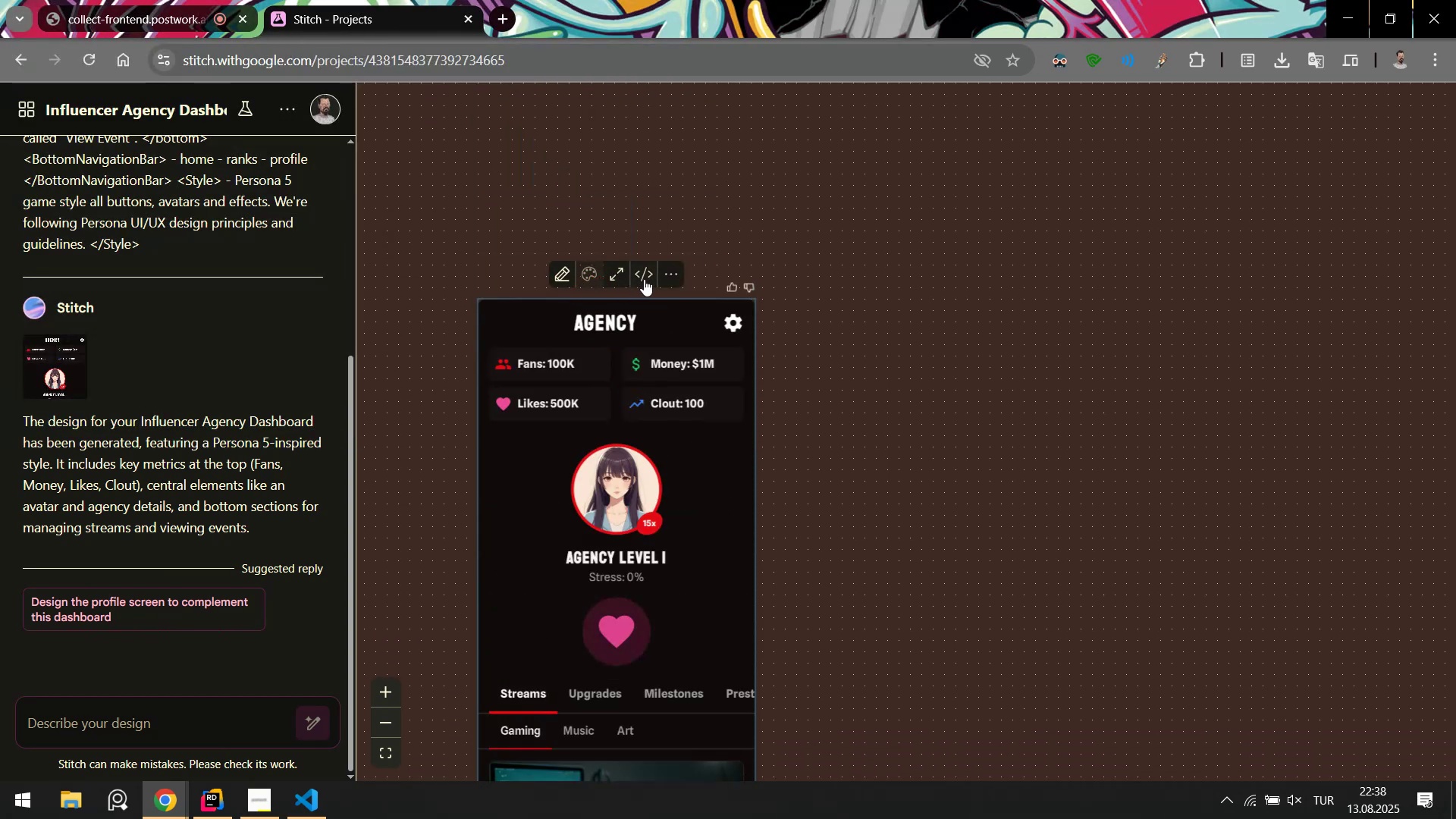 
left_click([914, 491])
 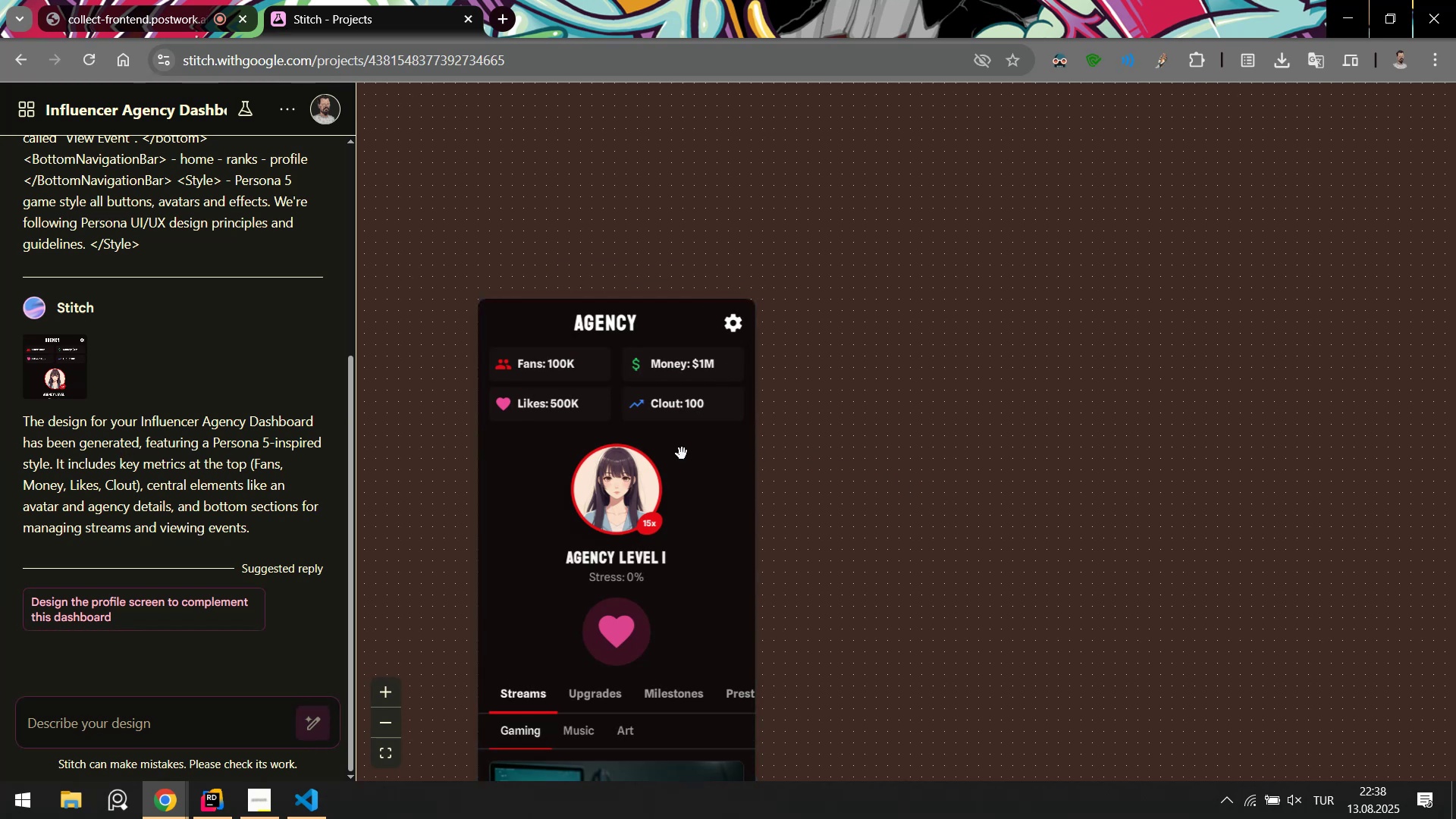 
left_click([591, 455])
 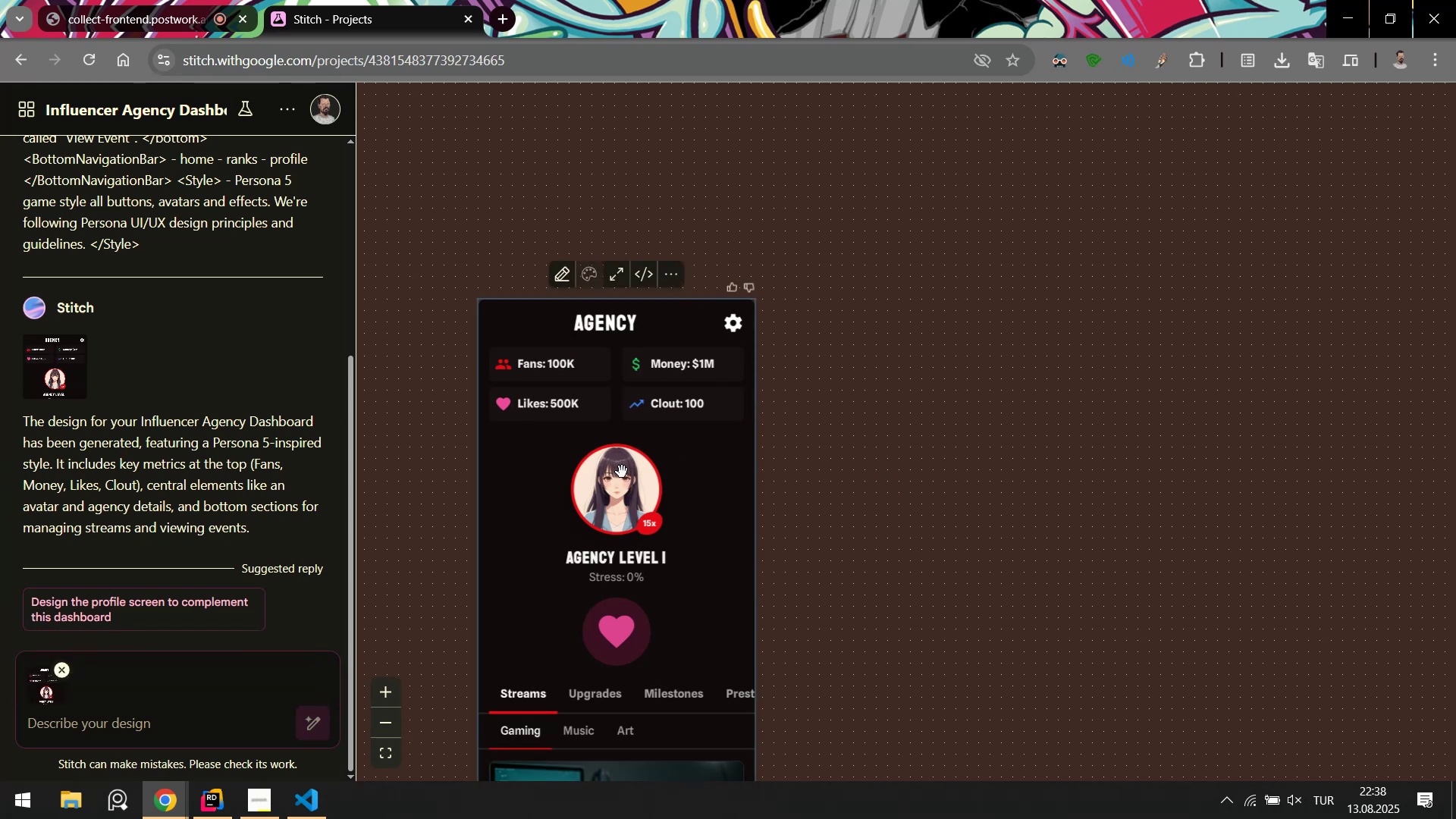 
scroll: coordinate [610, 478], scroll_direction: down, amount: 2.0
 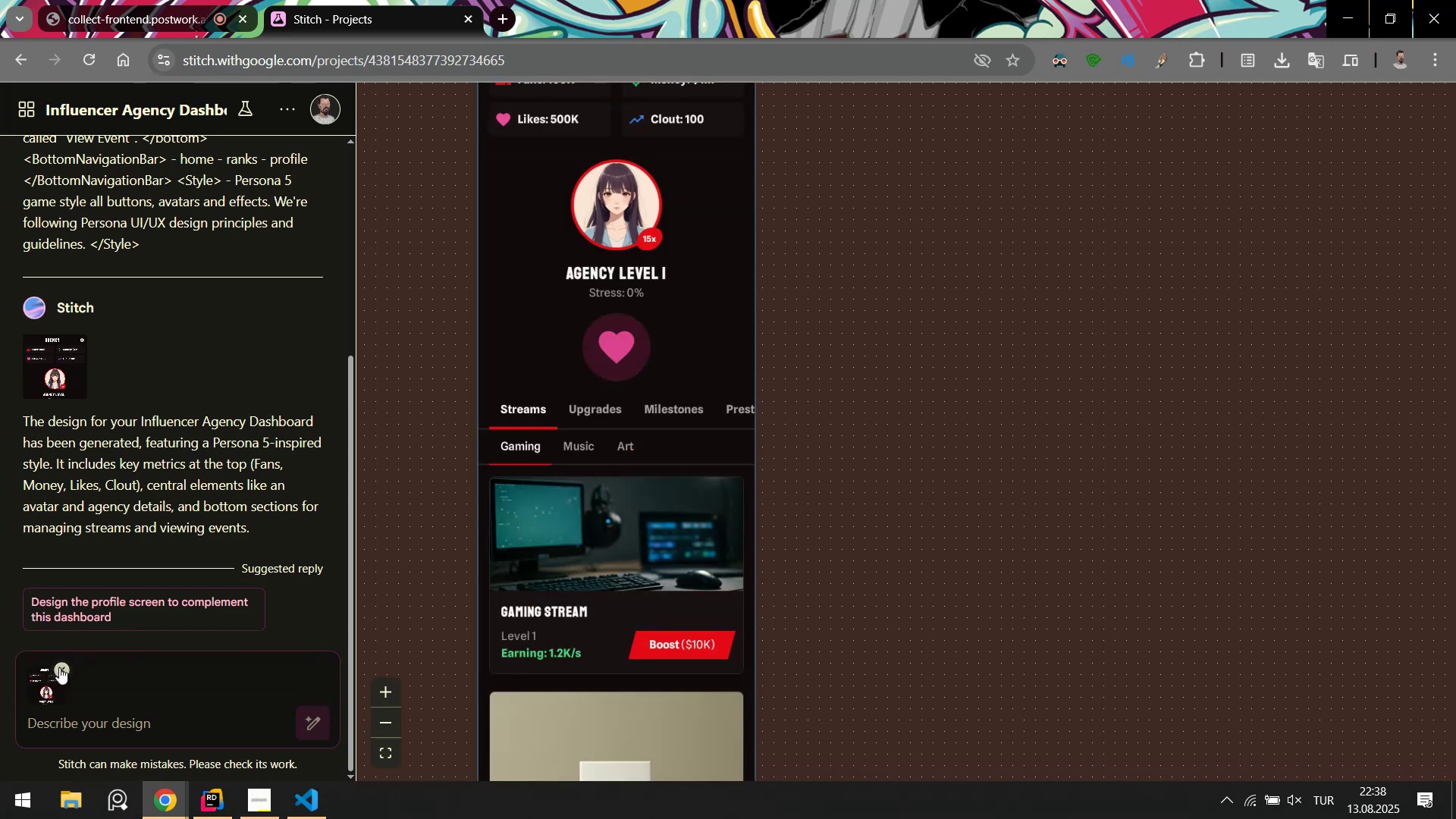 
left_click([61, 665])
 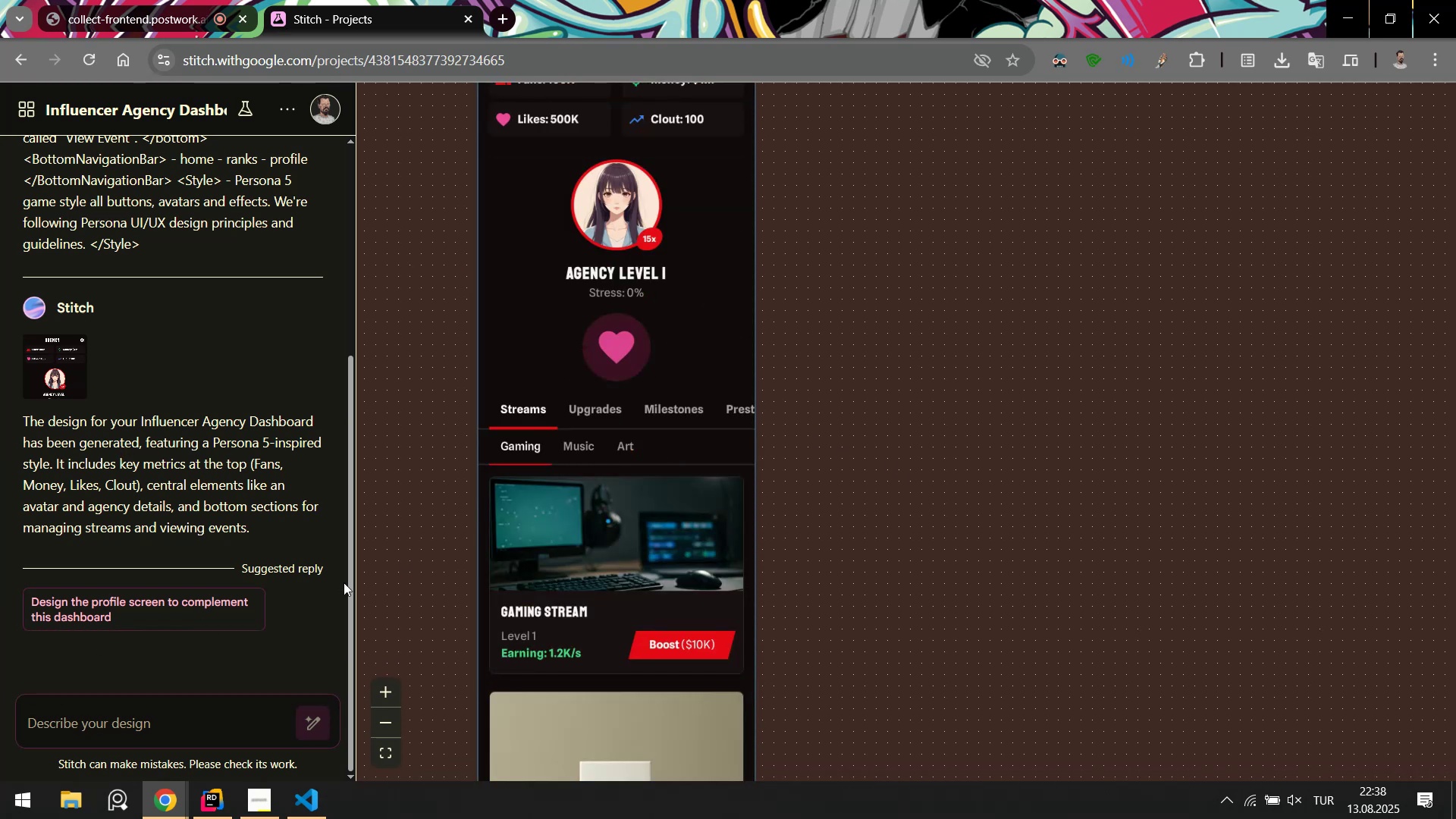 
scroll: coordinate [570, 512], scroll_direction: up, amount: 2.0
 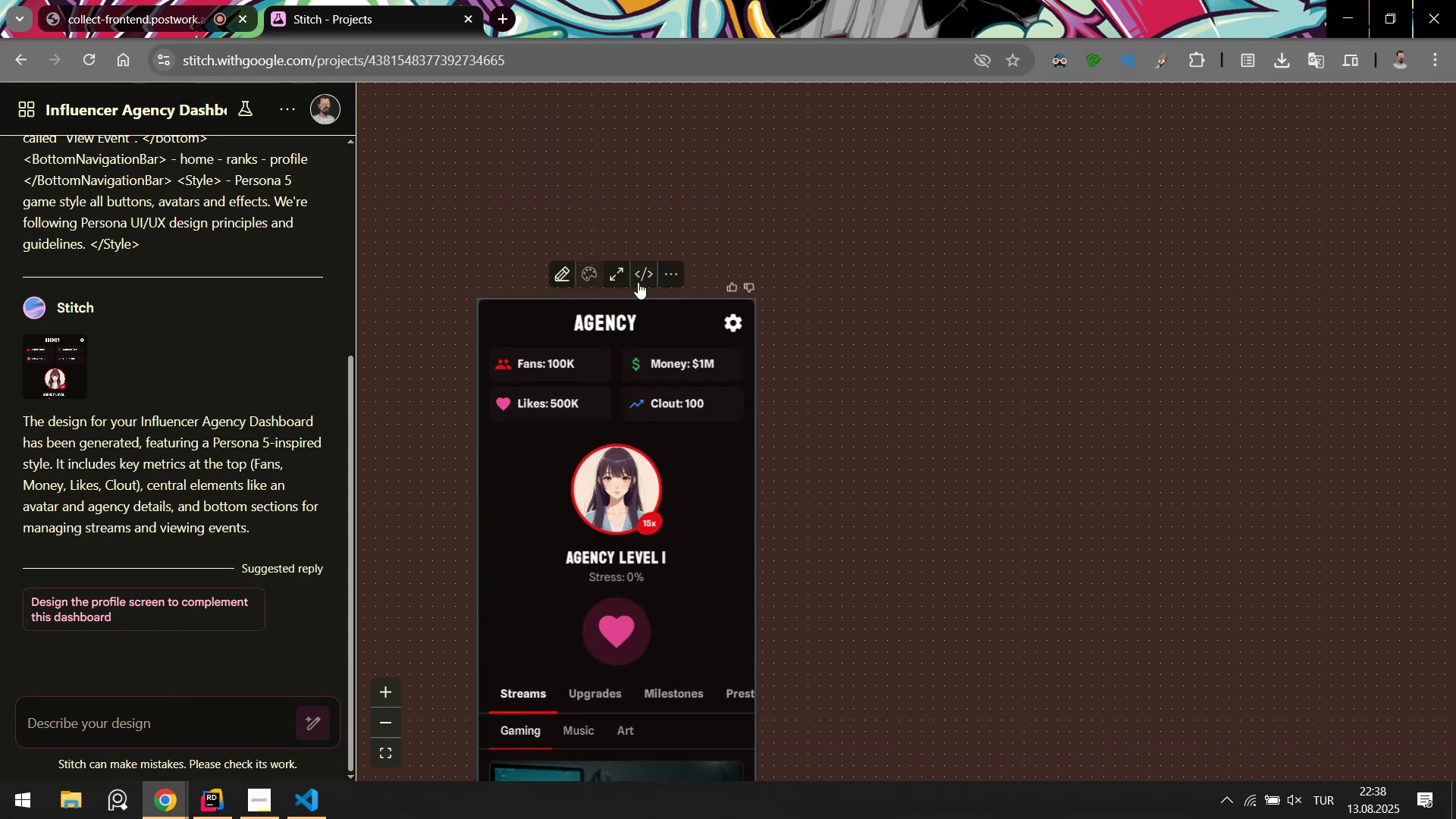 
double_click([670, 406])
 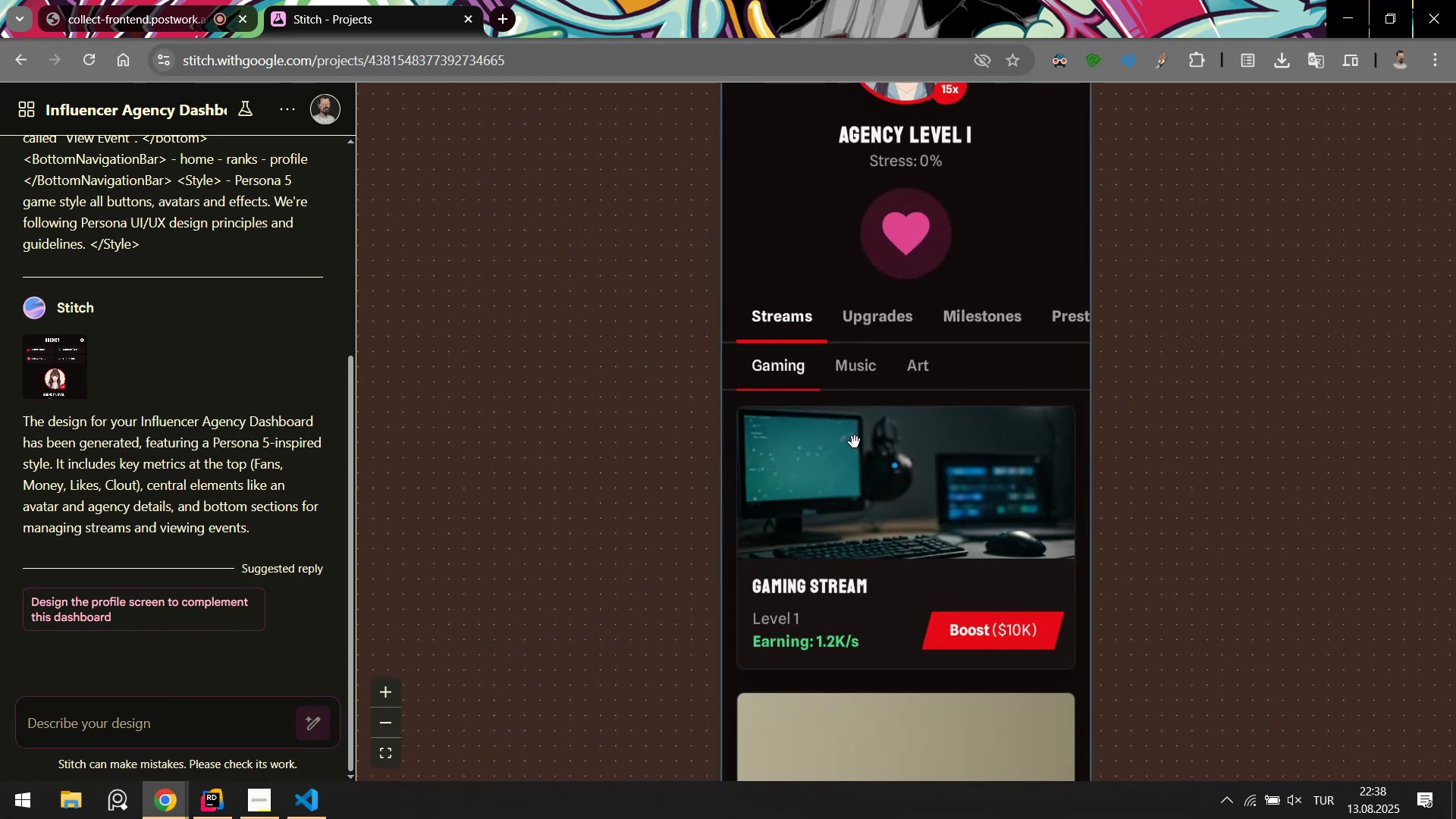 
right_click([843, 425])
 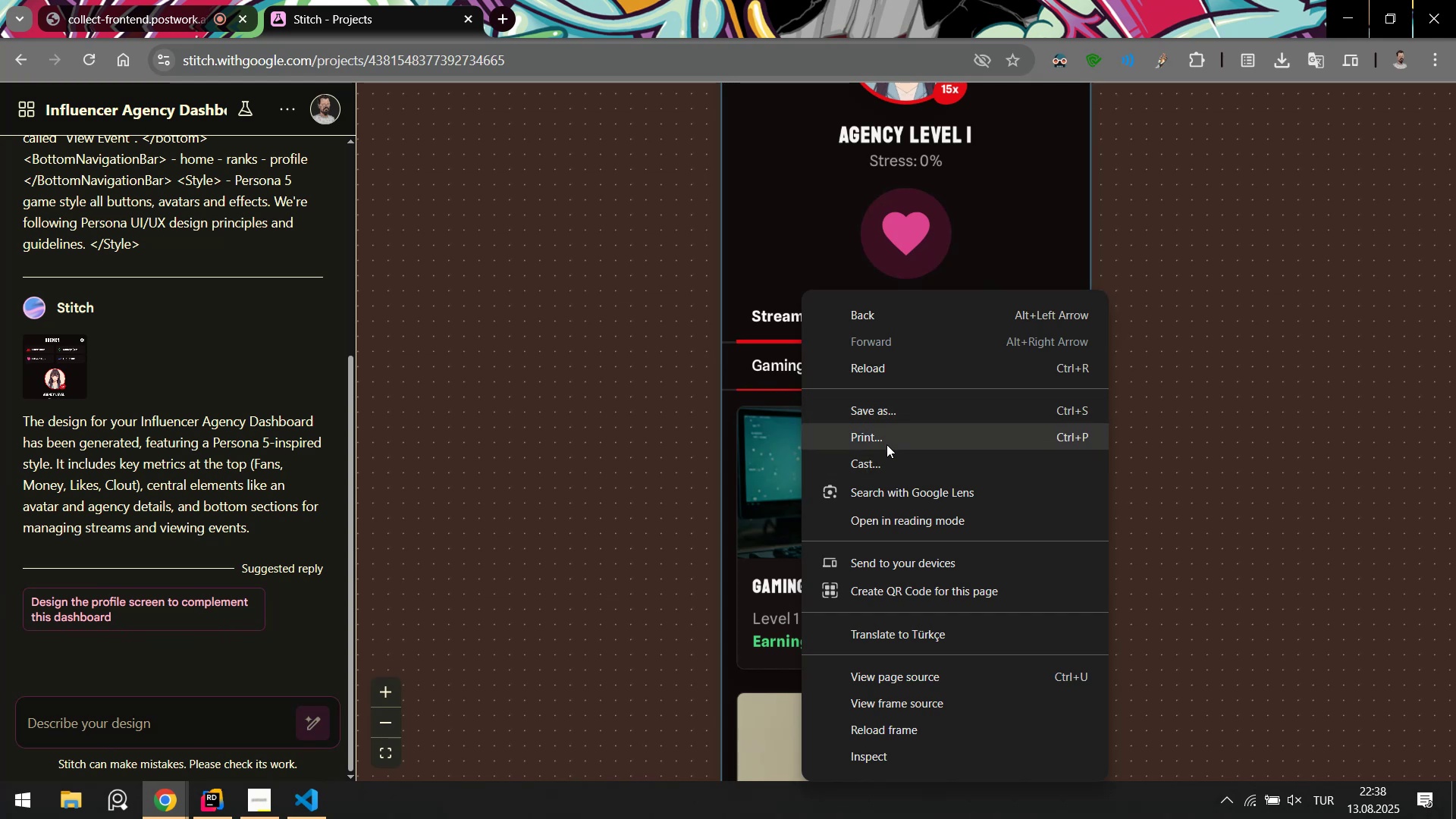 
wait(5.43)
 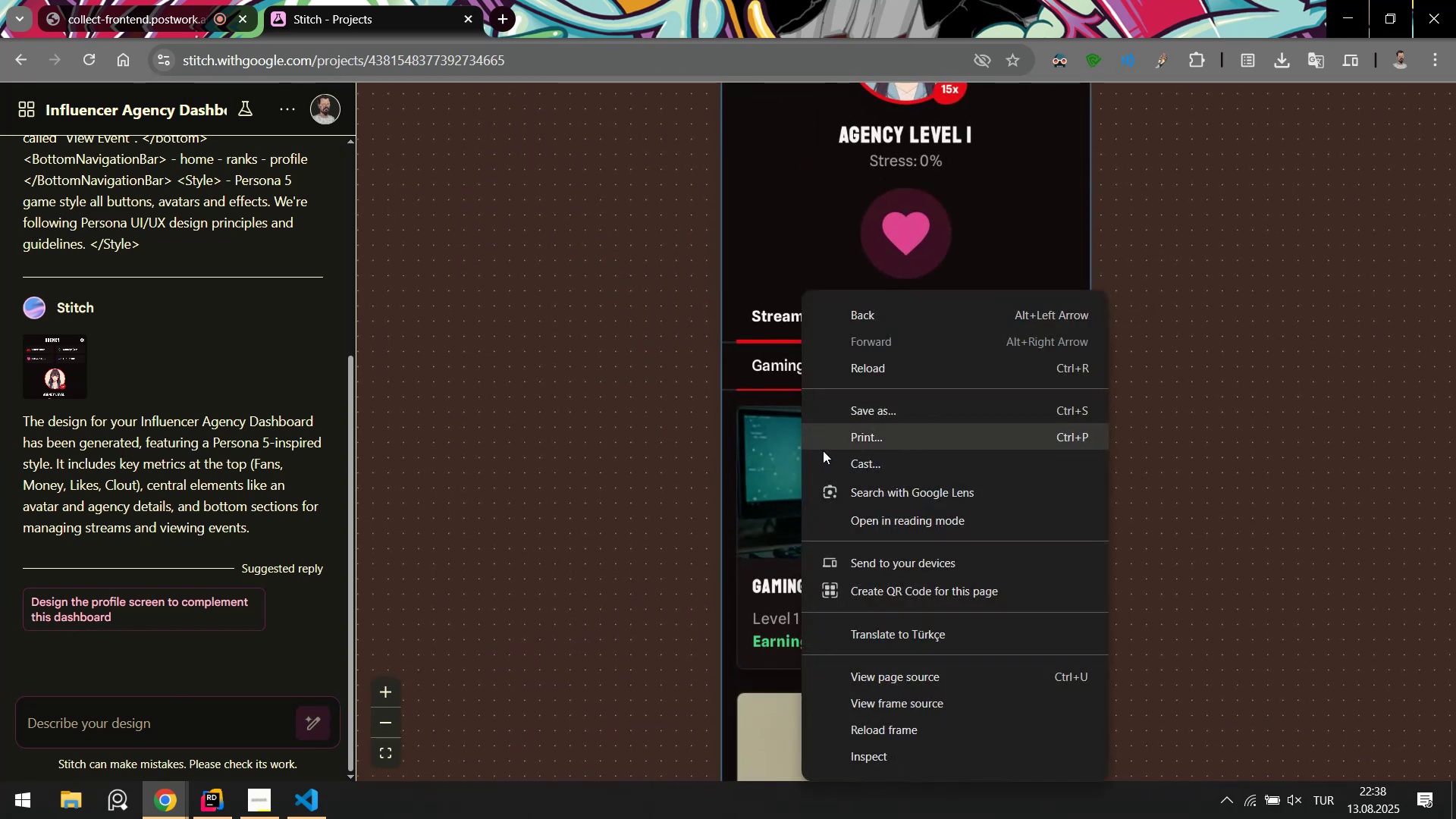 
left_click_drag(start_coordinate=[714, 290], to_coordinate=[517, 410])
 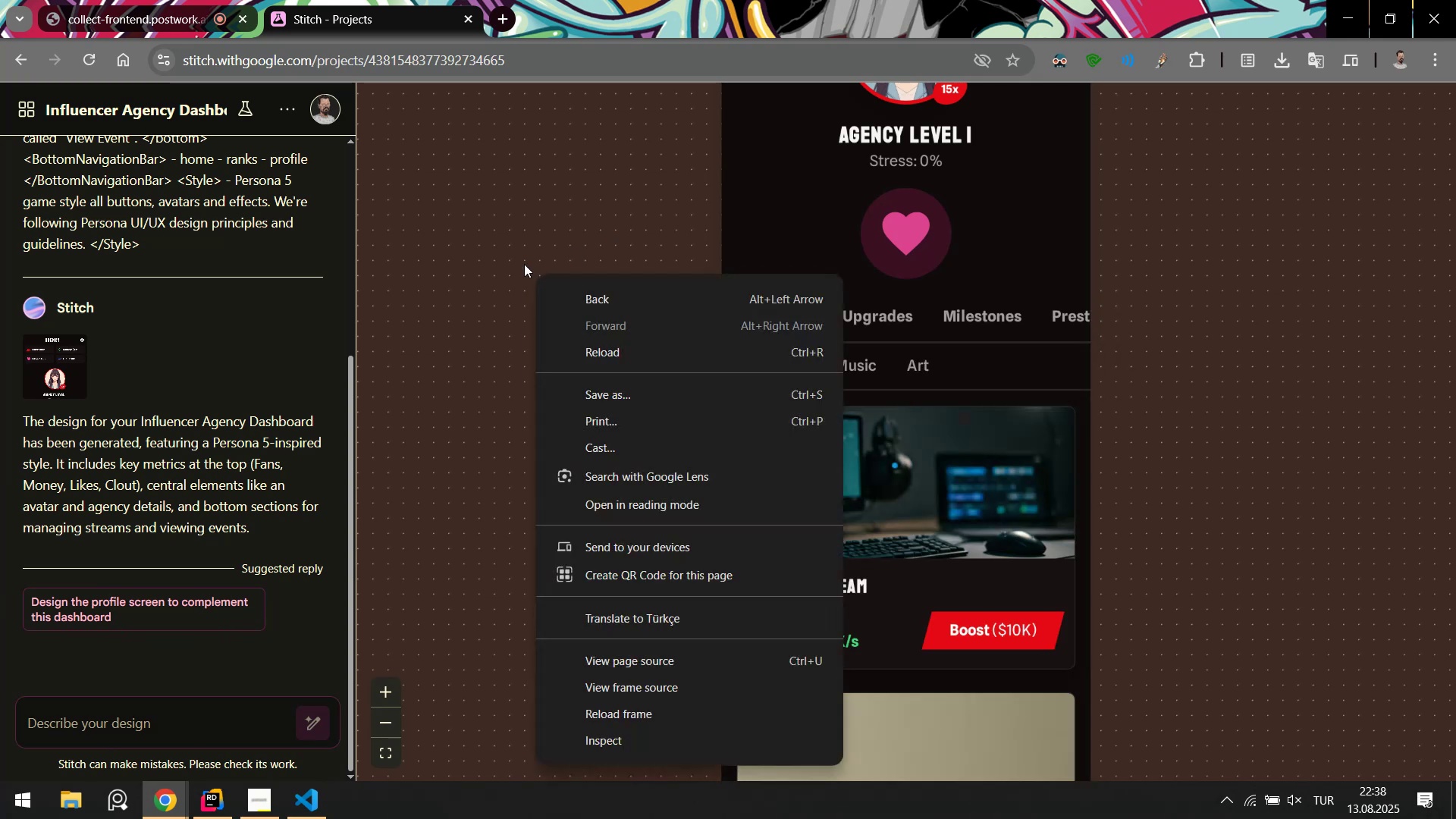 
left_click_drag(start_coordinate=[573, 178], to_coordinate=[573, 183])
 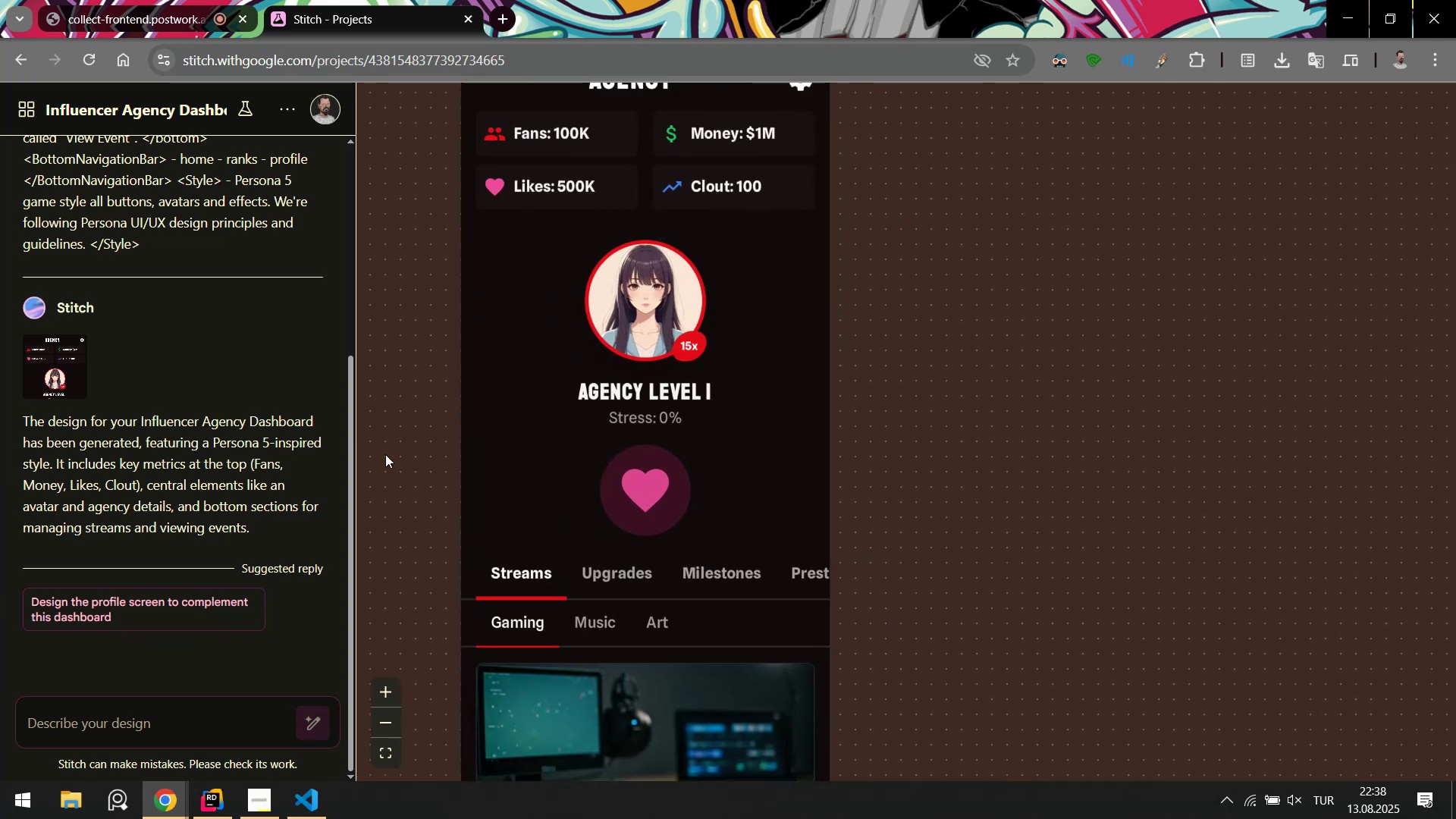 
middle_click([572, 328])
 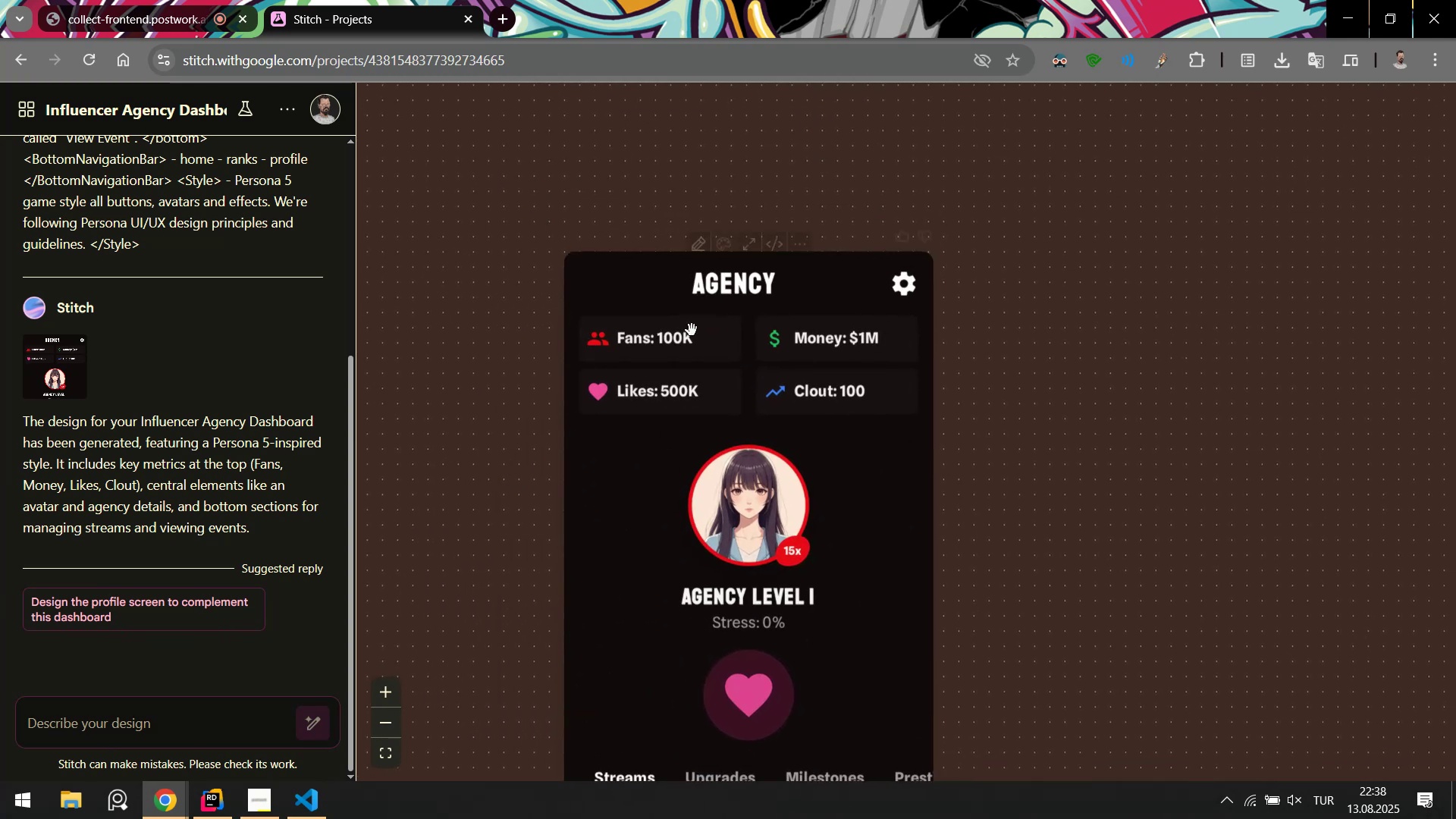 
left_click([696, 312])
 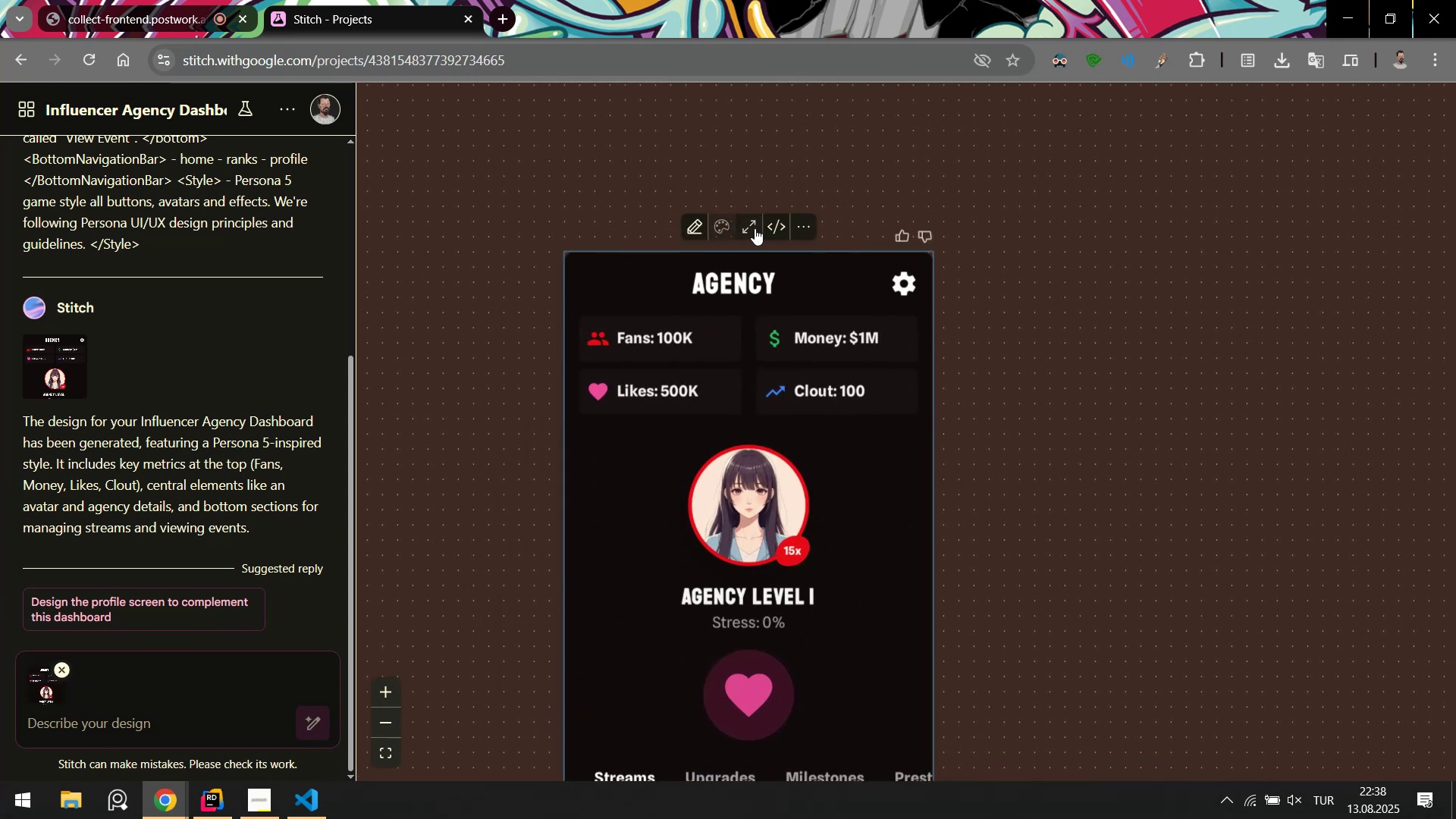 
left_click([774, 228])
 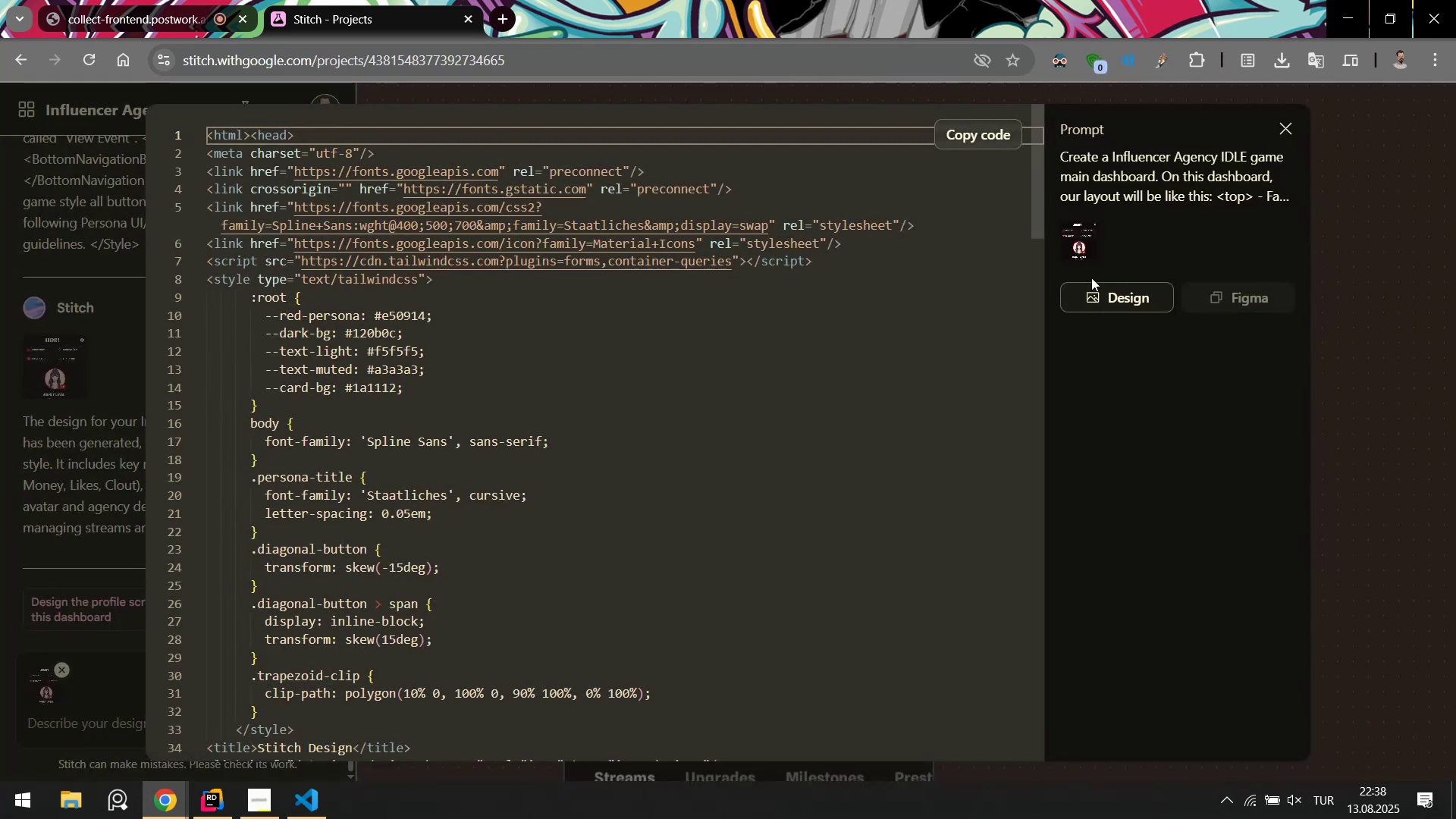 
double_click([1103, 290])
 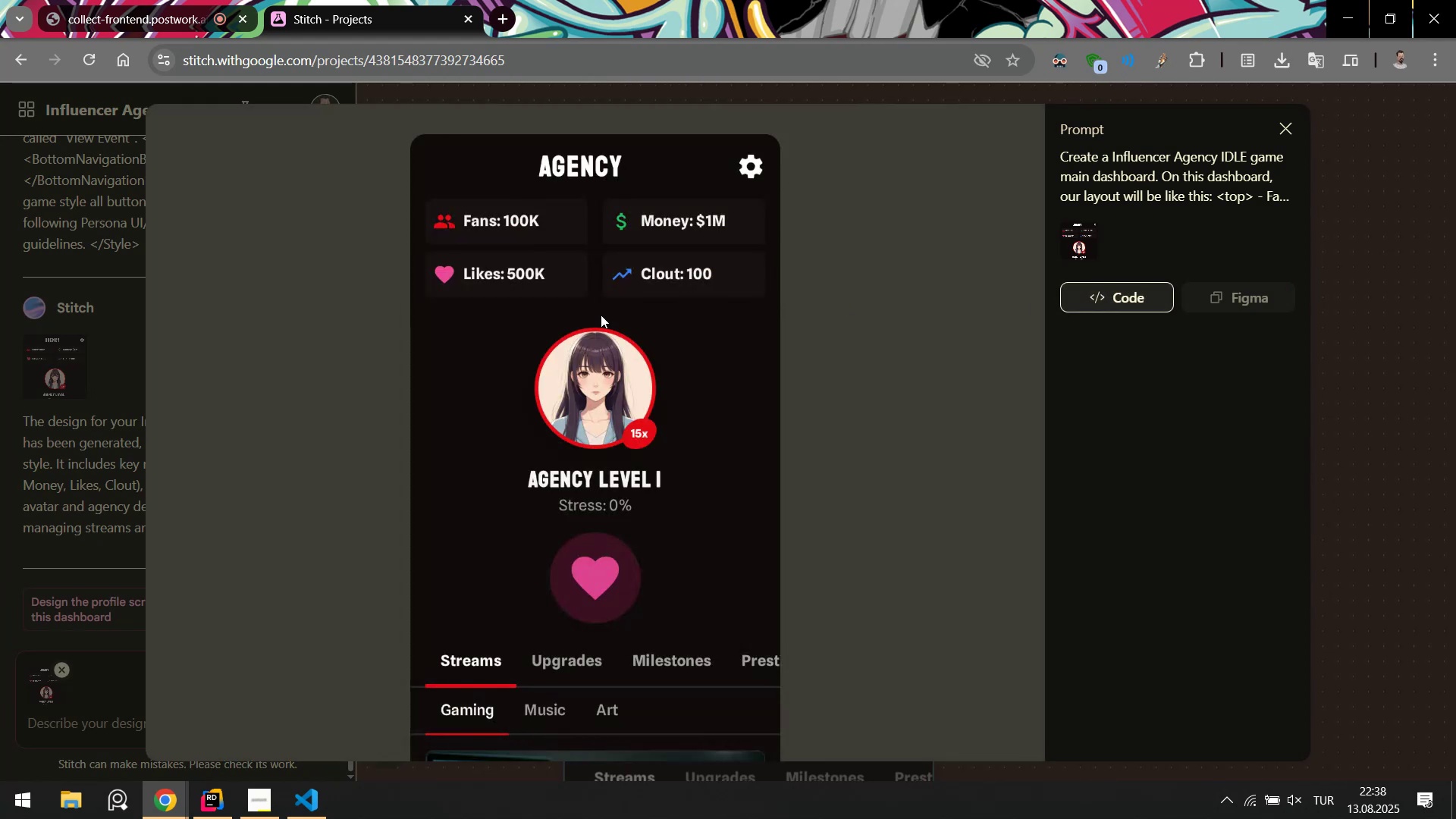 
right_click([601, 315])
 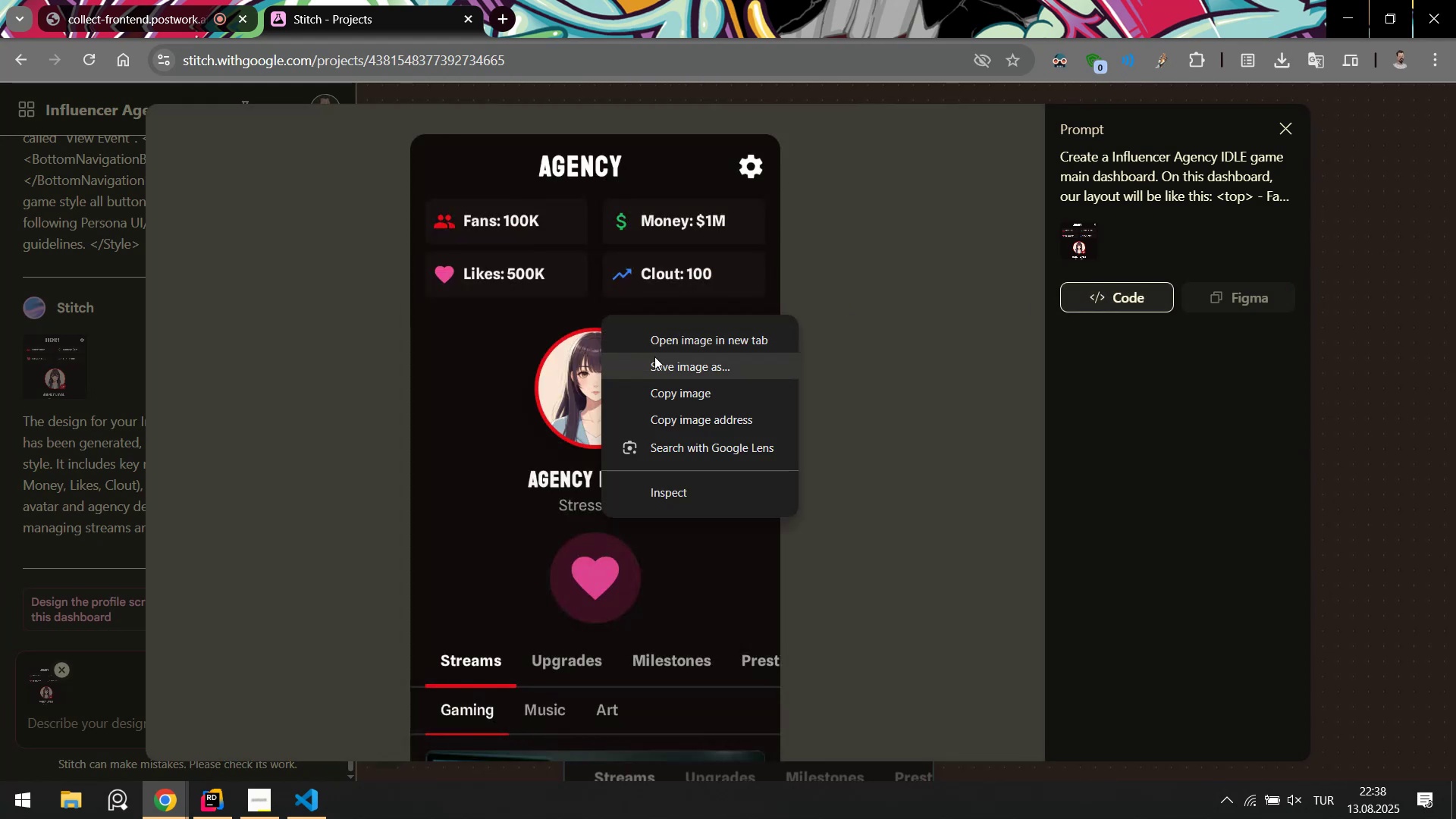 
left_click([664, 365])
 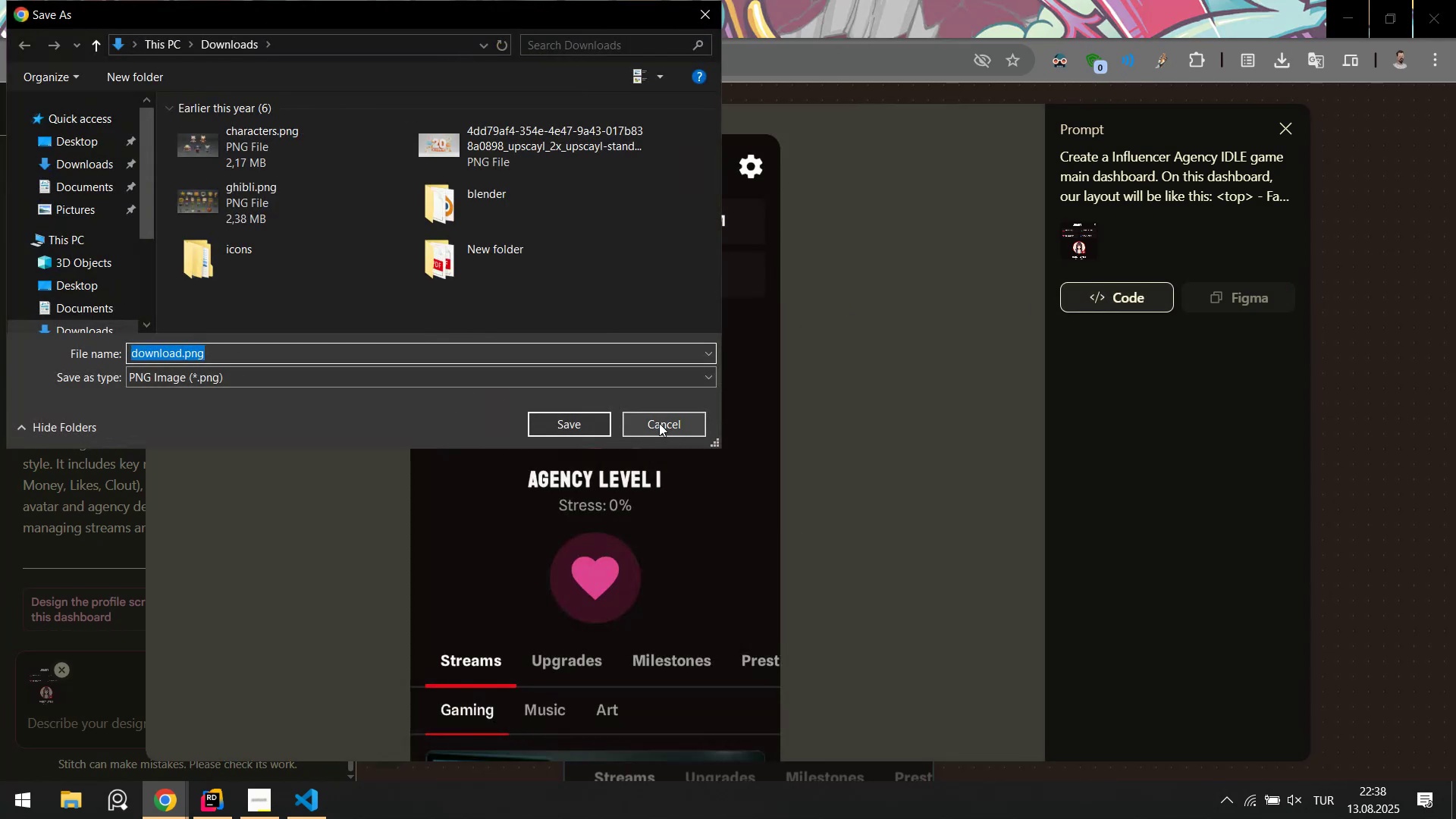 
right_click([516, 337])
 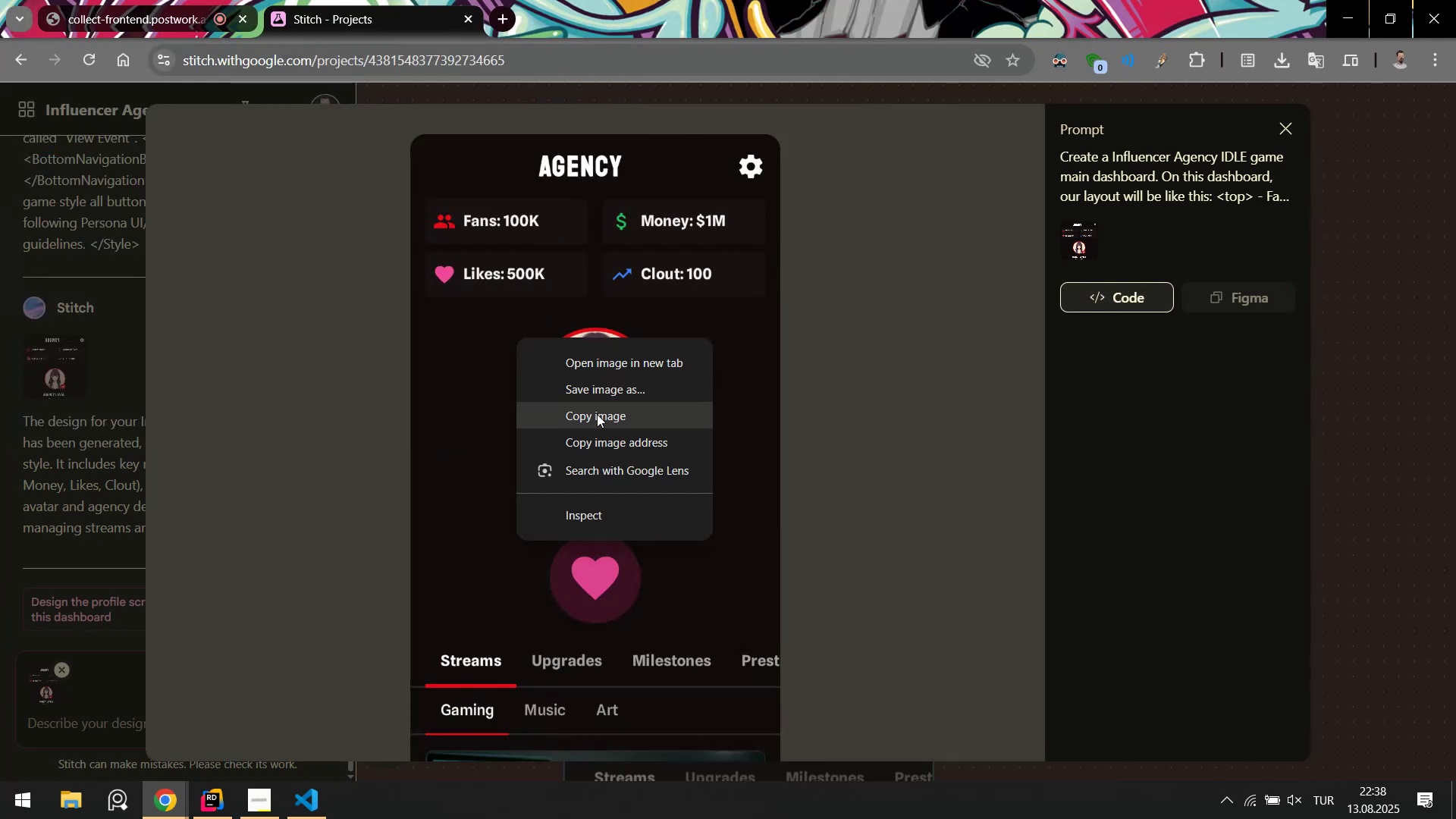 
left_click([597, 414])
 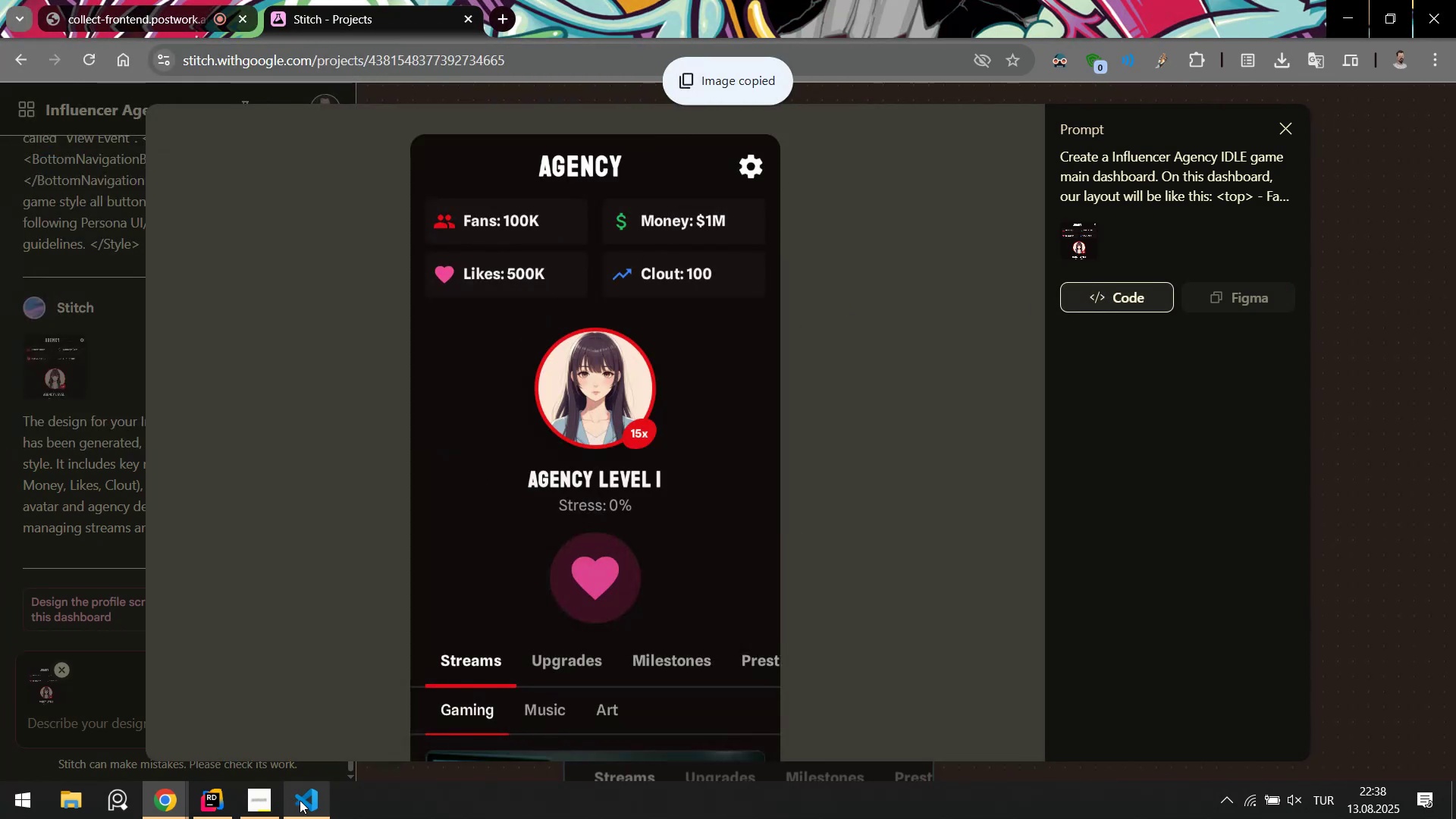 
left_click([300, 800])
 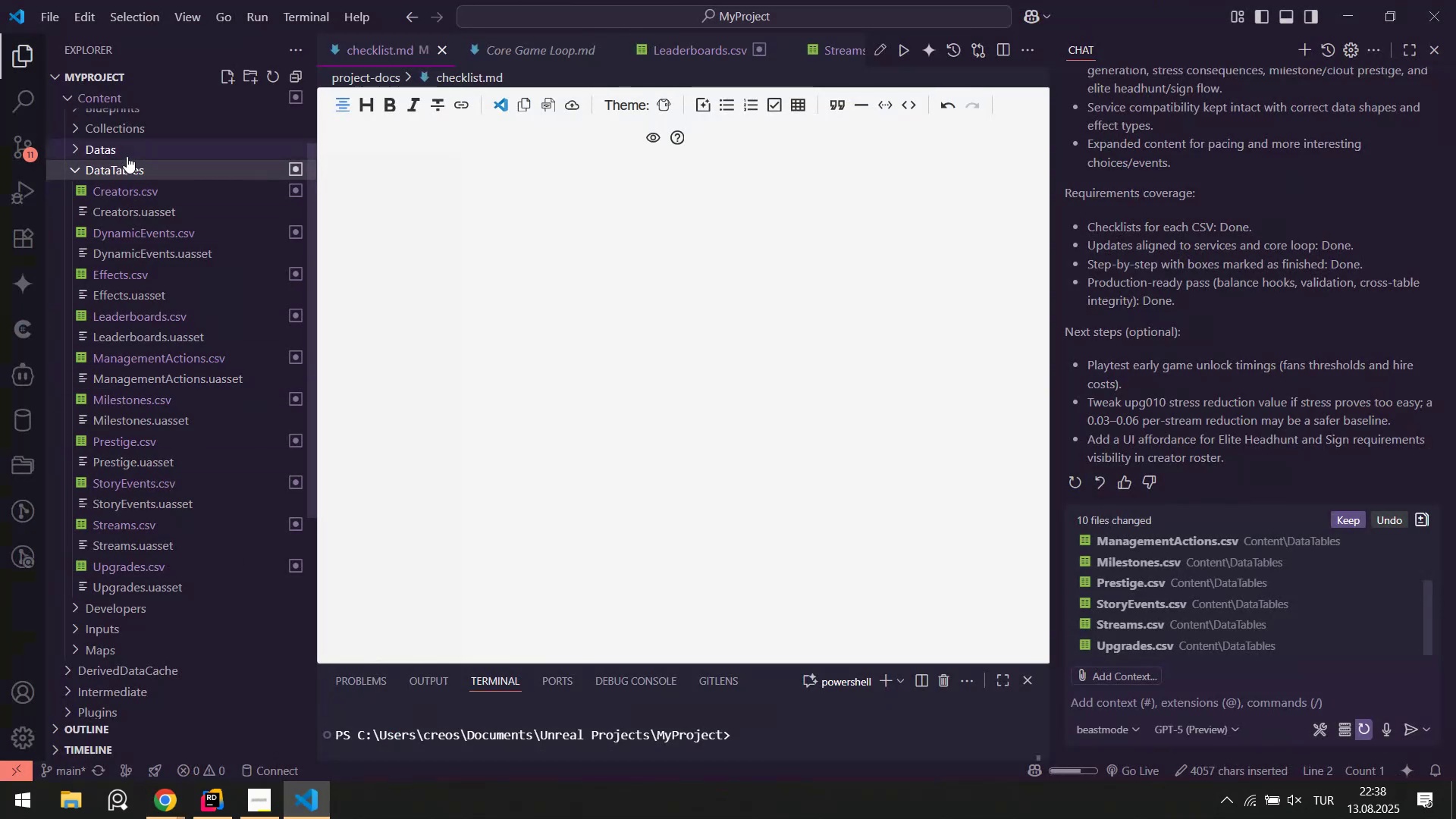 
left_click([130, 171])
 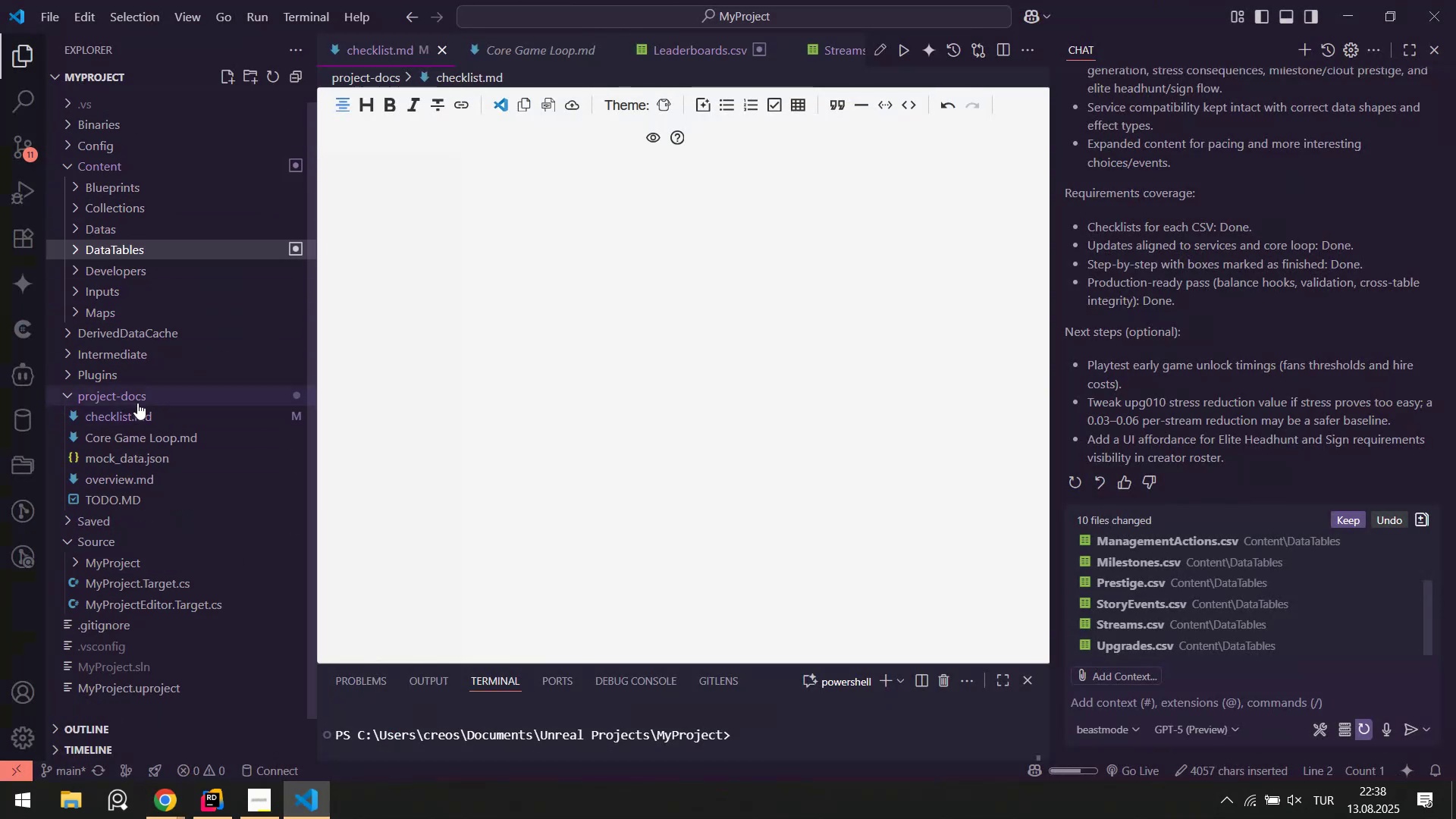 
right_click([136, 400])
 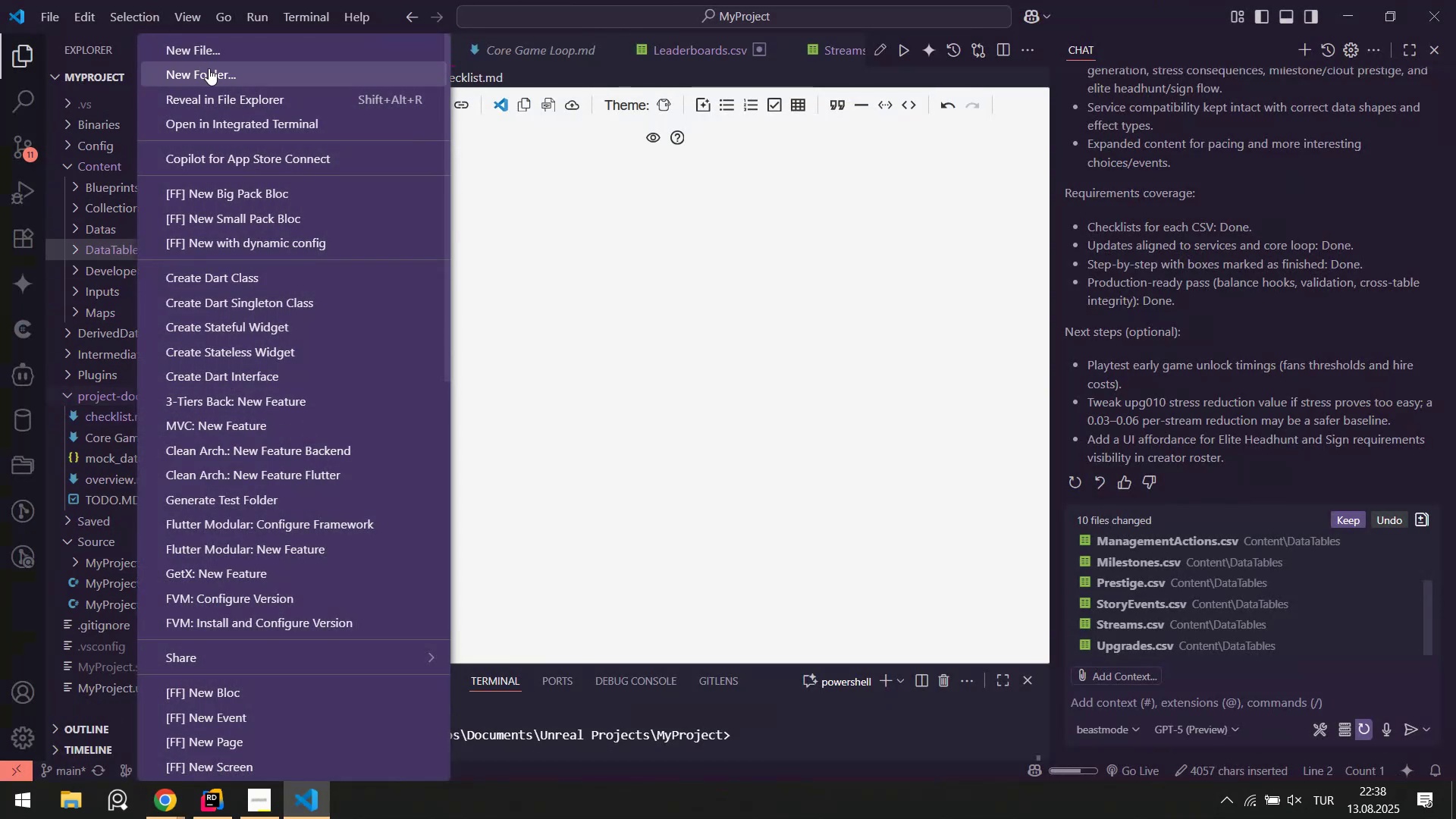 
left_click([212, 52])
 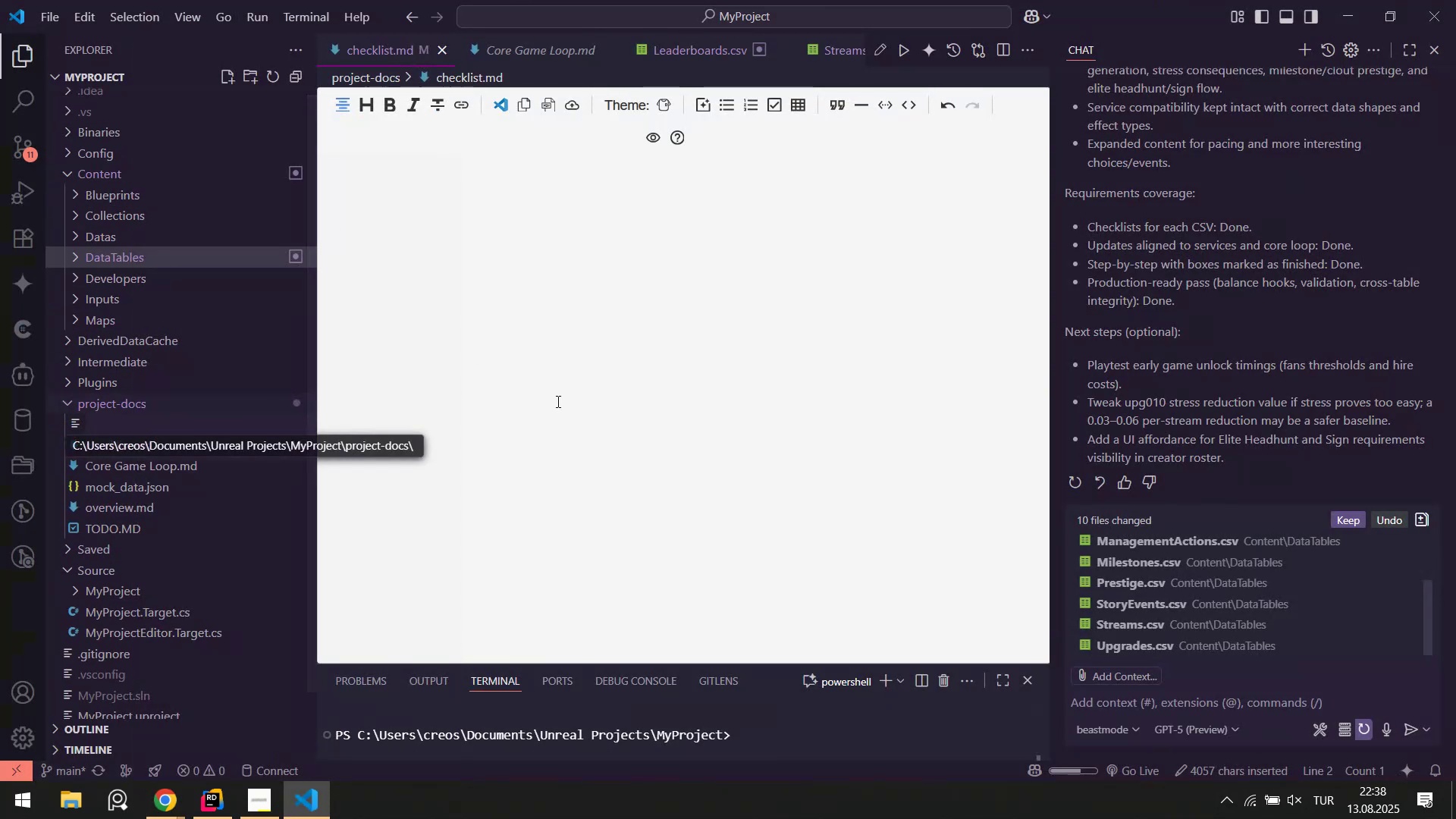 
type(UI&UX.md)
 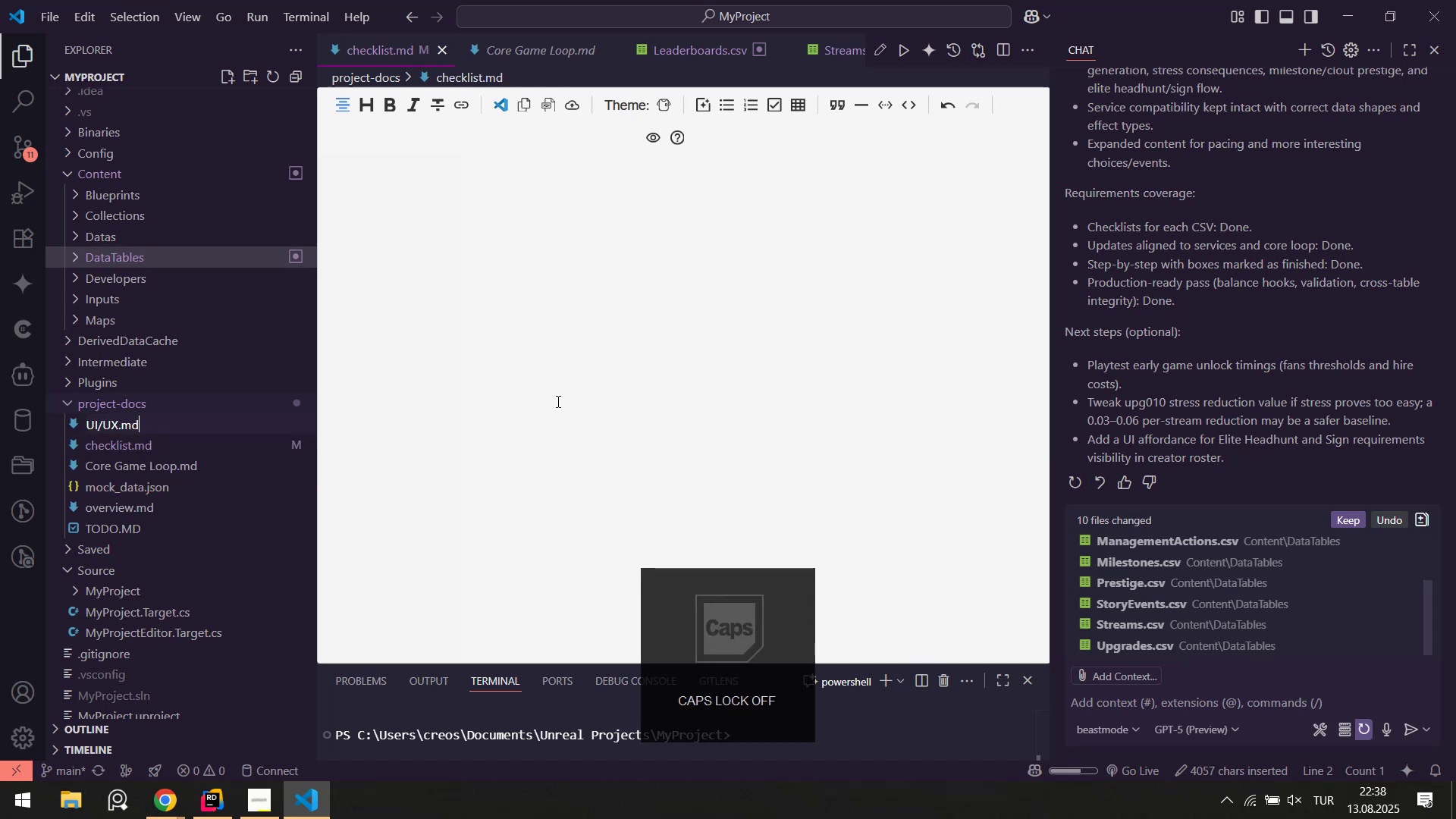 
key(Enter)
 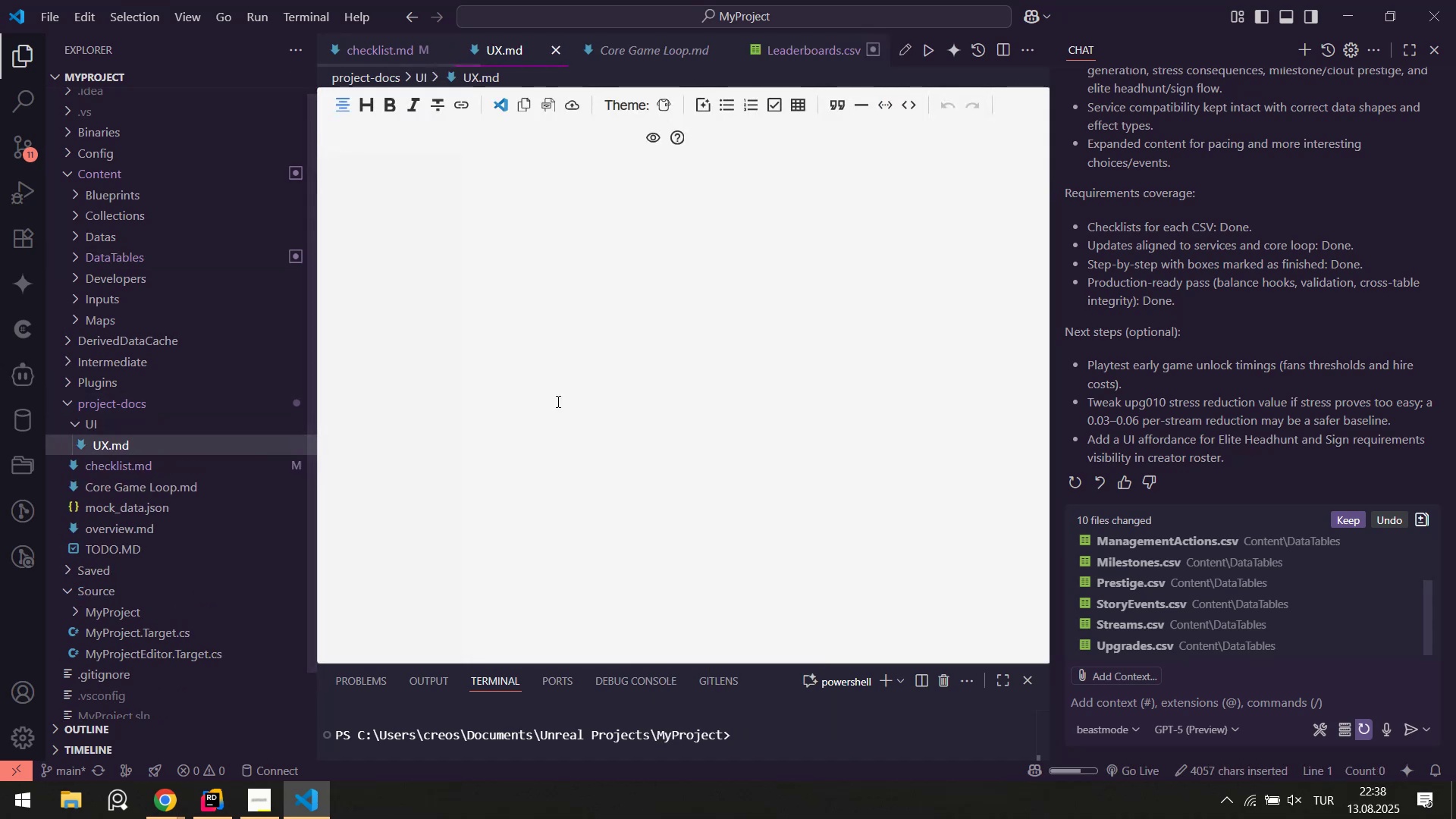 
left_click([574, 334])
 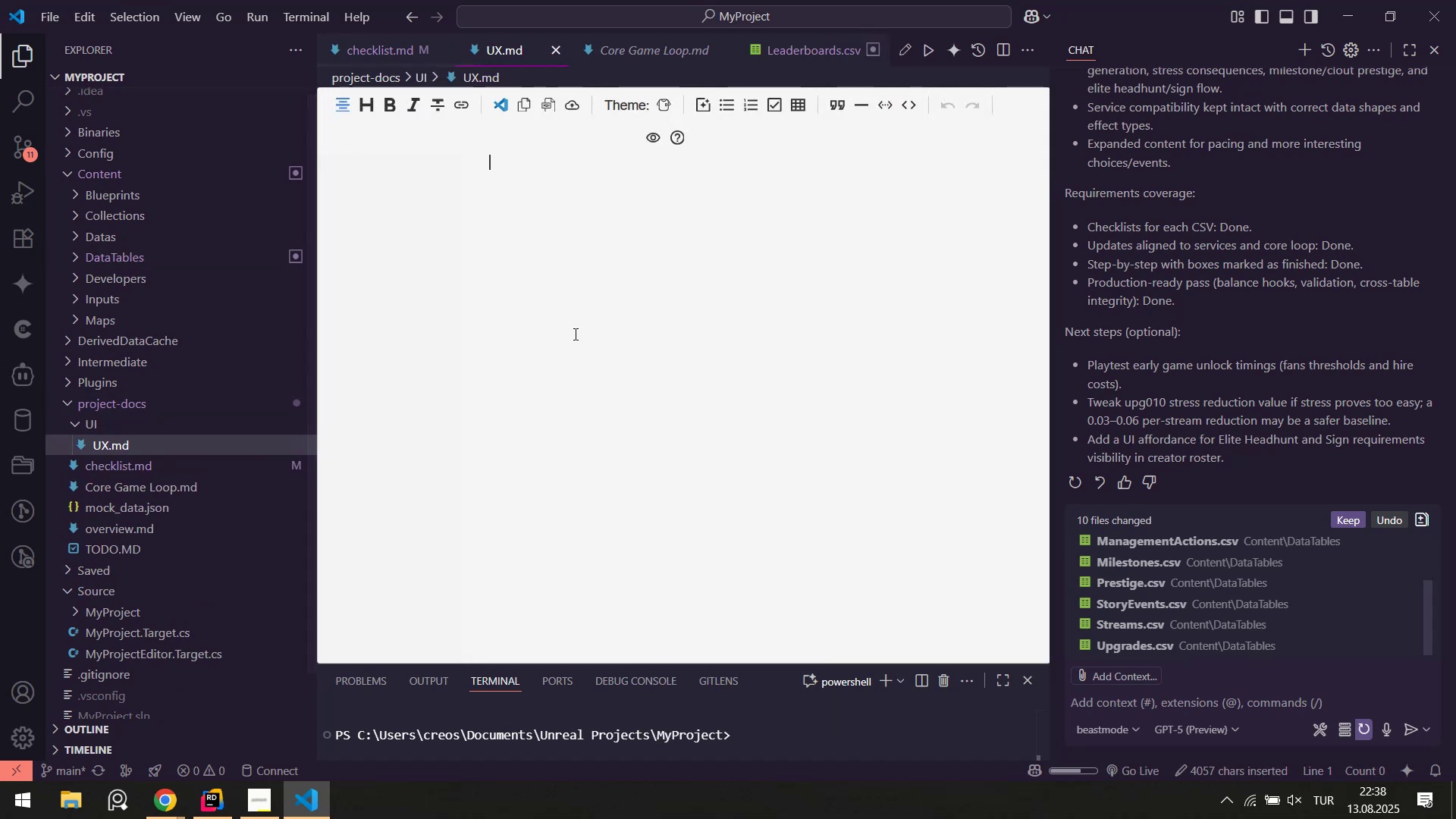 
key(Control+V)
 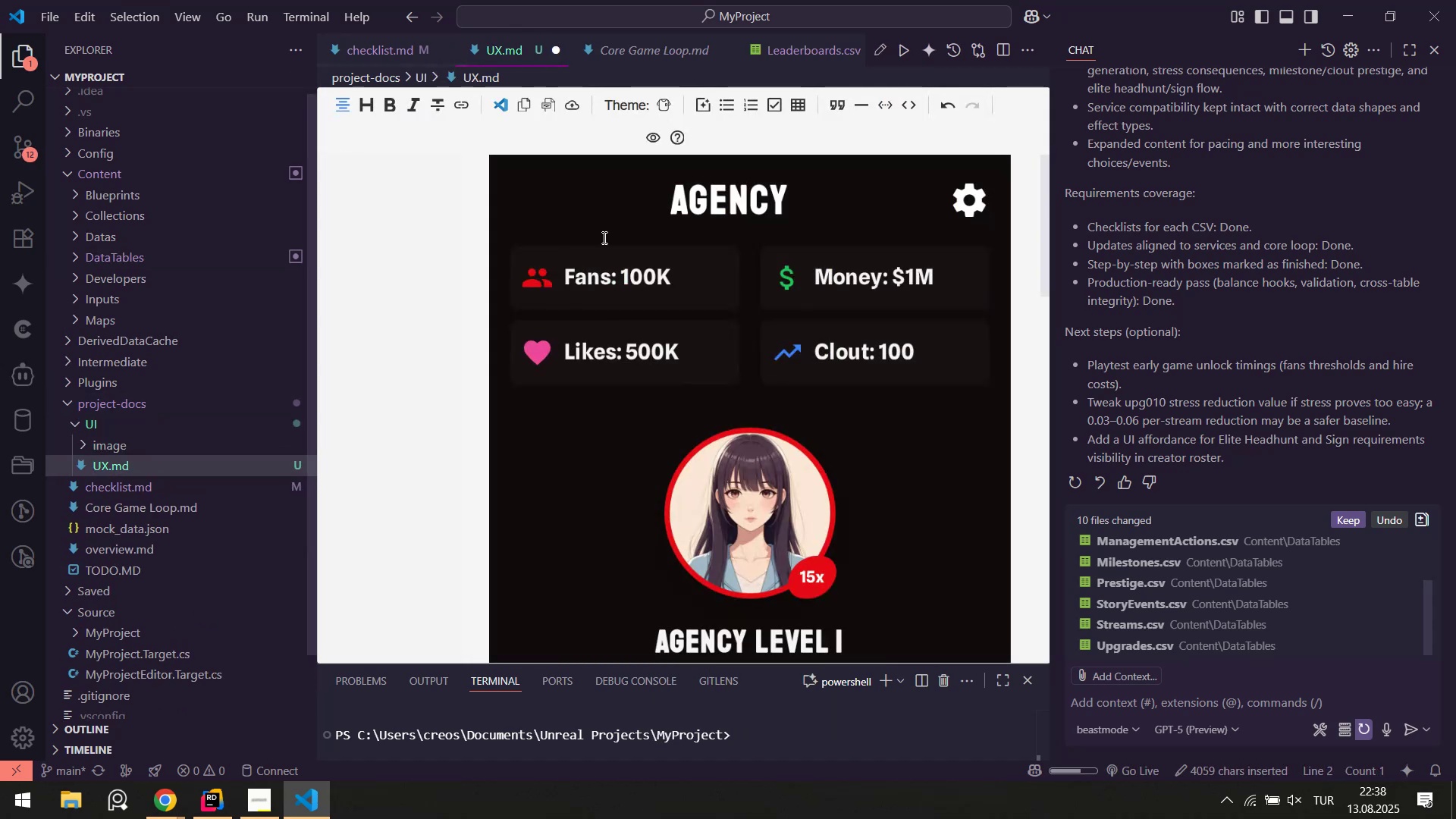 
scroll: coordinate [597, 218], scroll_direction: up, amount: 3.0
 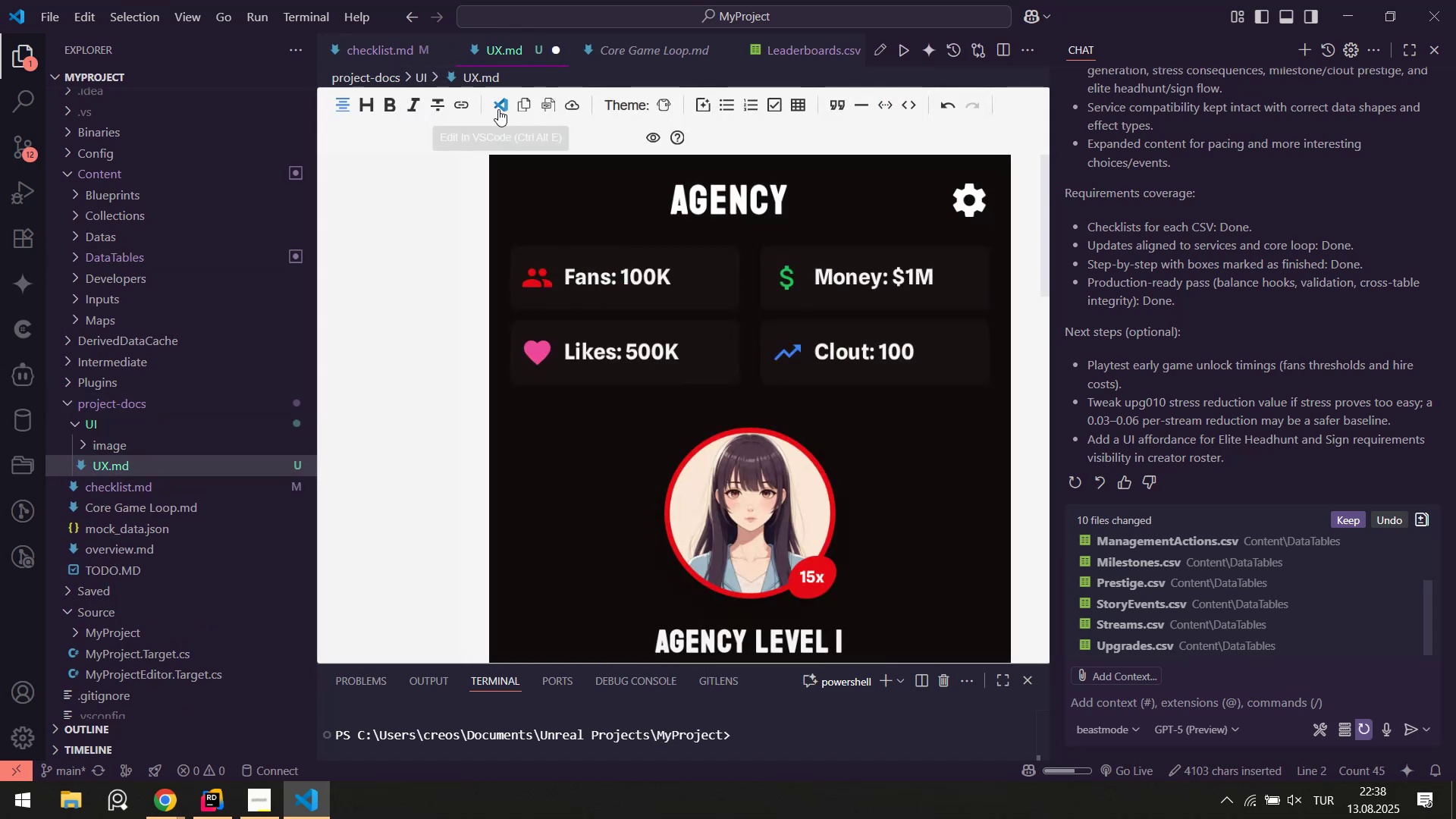 
left_click([498, 106])
 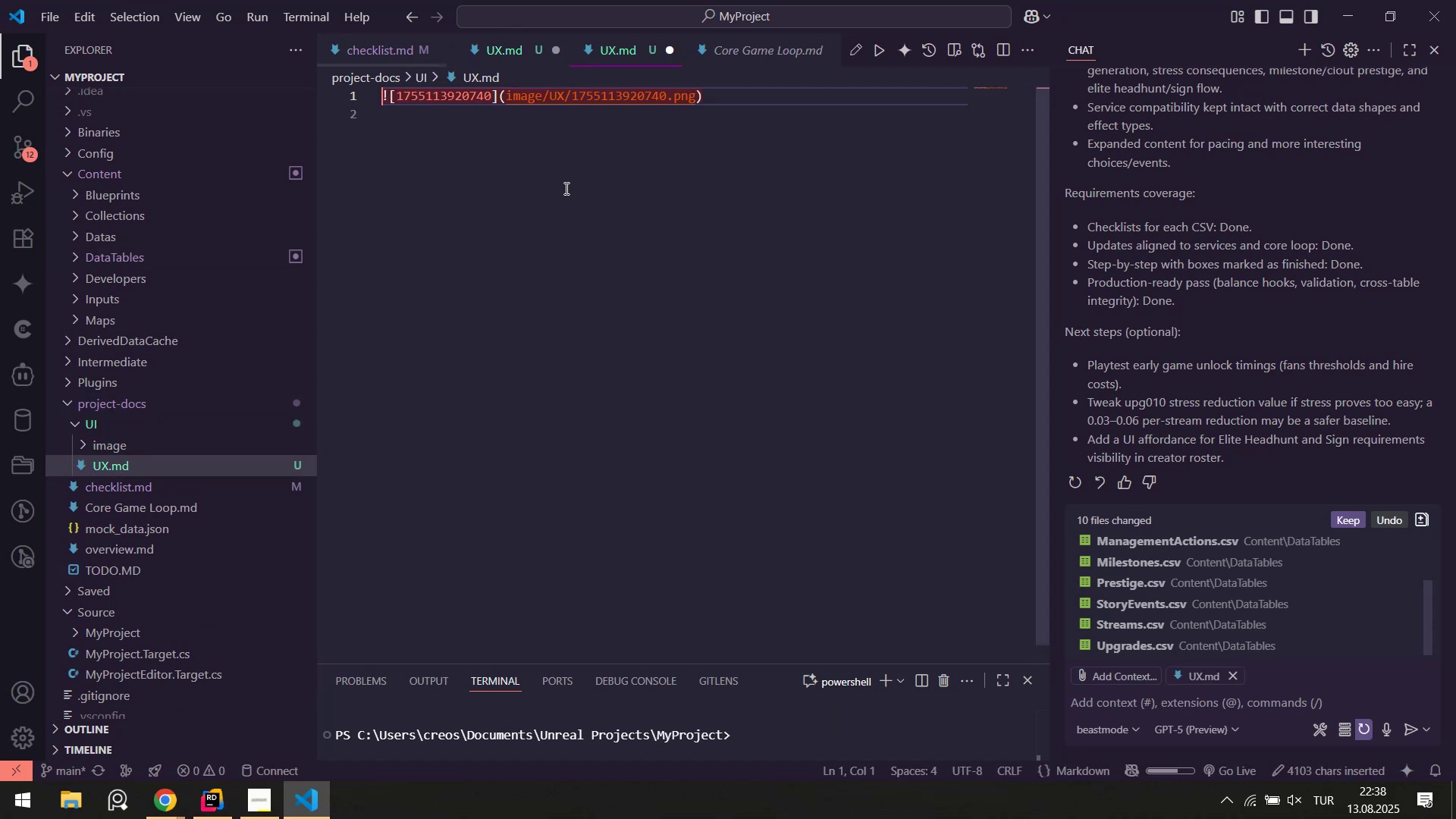 
scroll: coordinate [571, 188], scroll_direction: up, amount: 4.0
 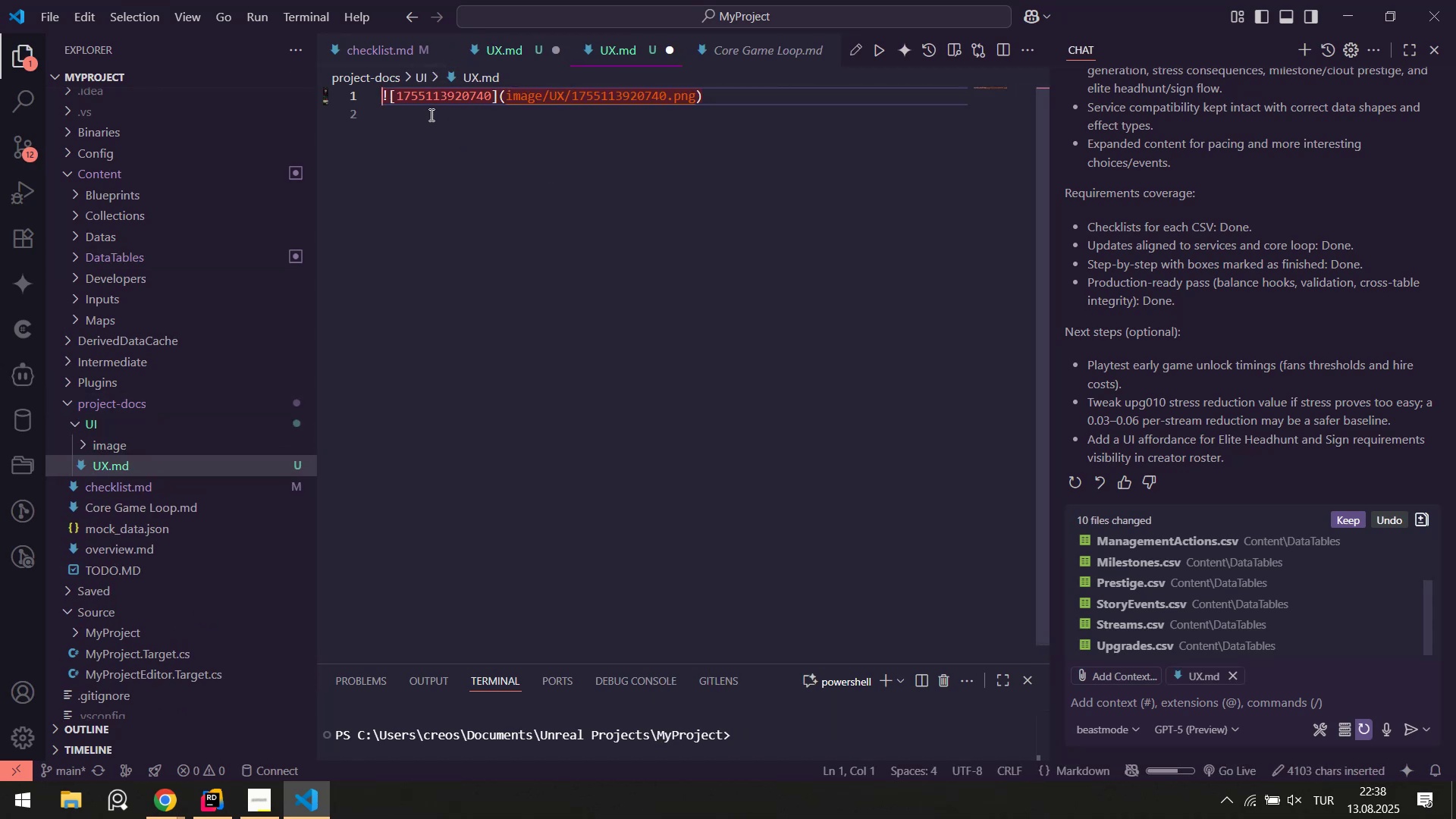 
left_click([445, 106])
 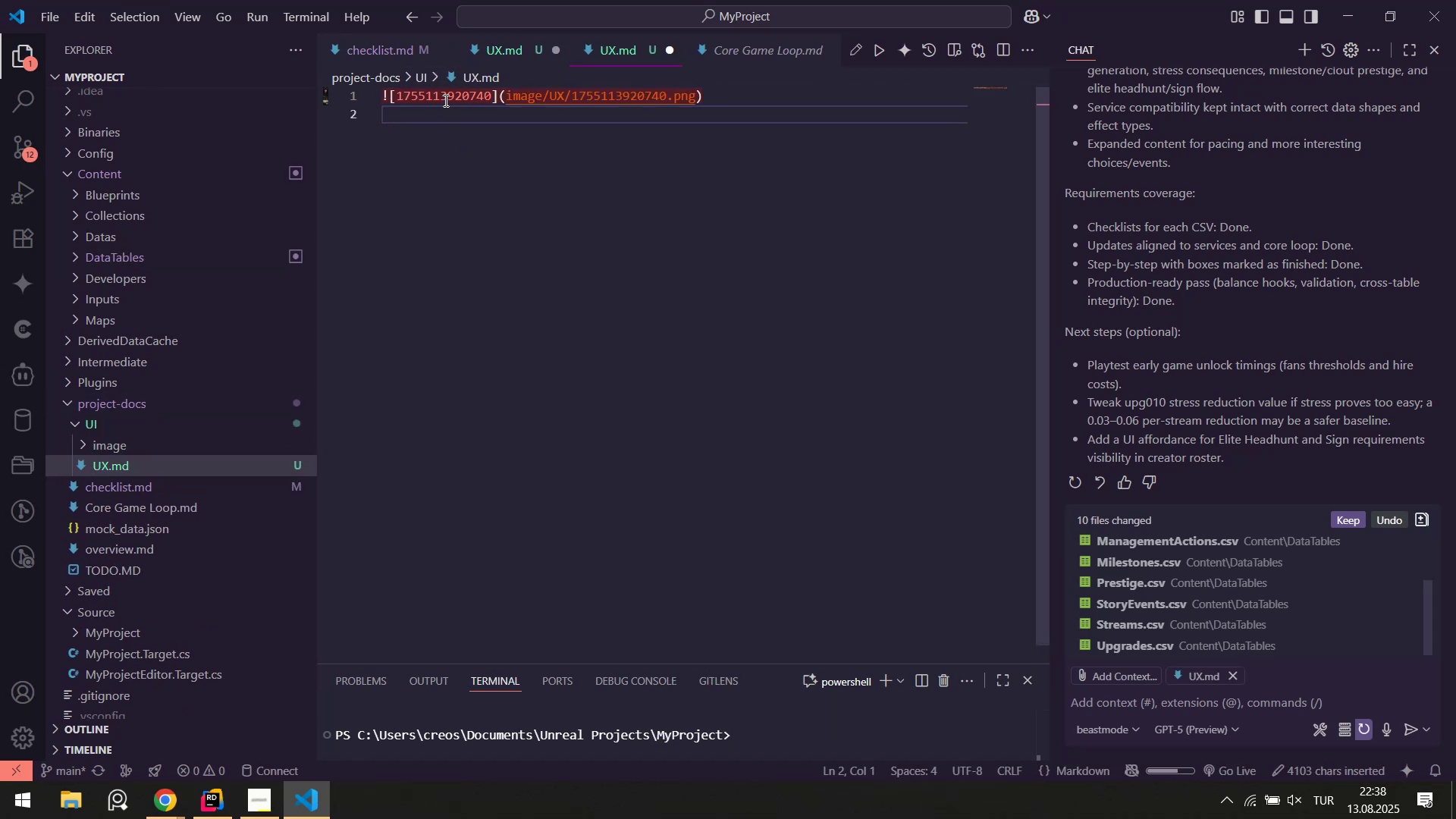 
left_click([444, 93])
 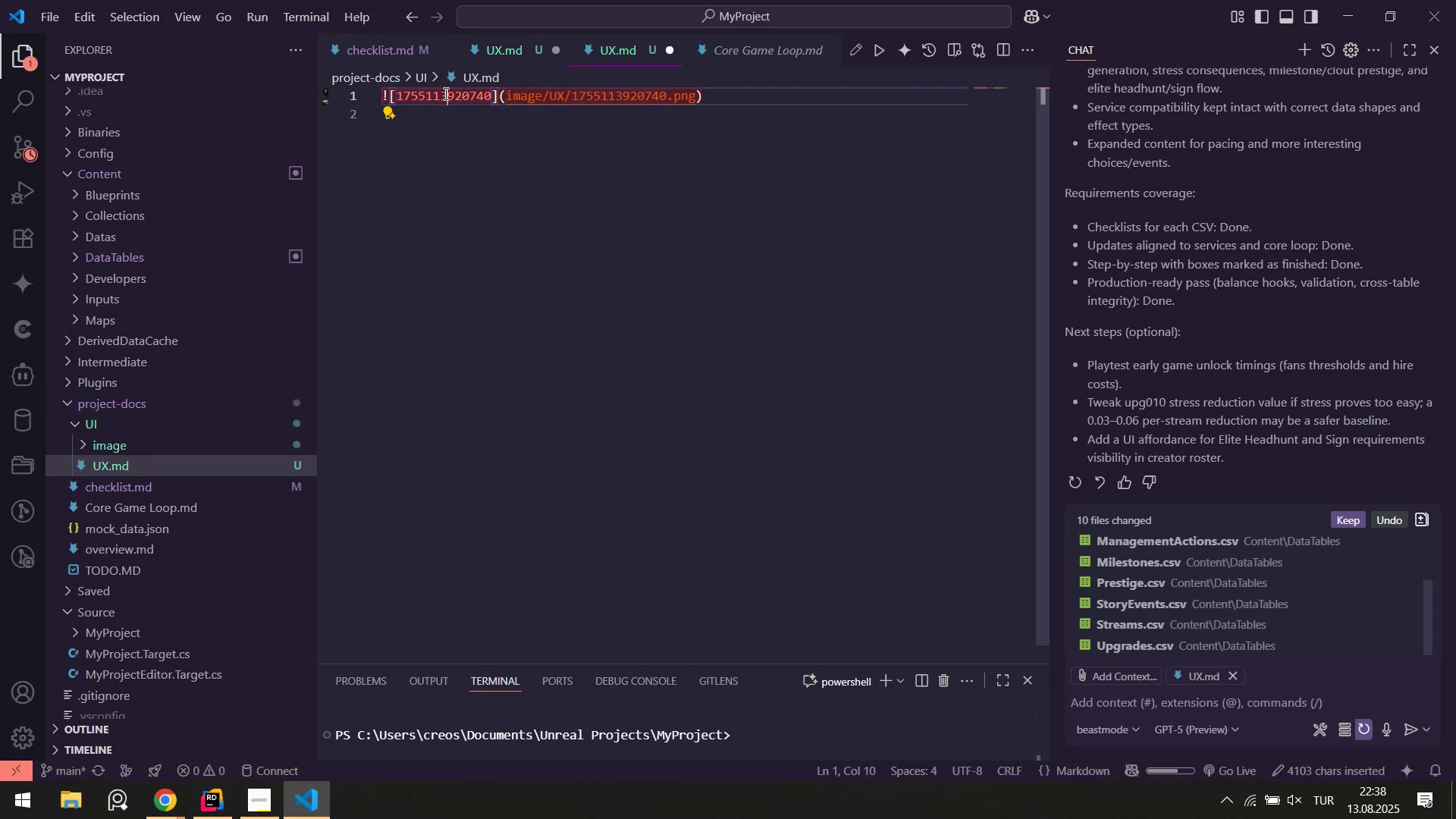 
key(ArrowLeft)
 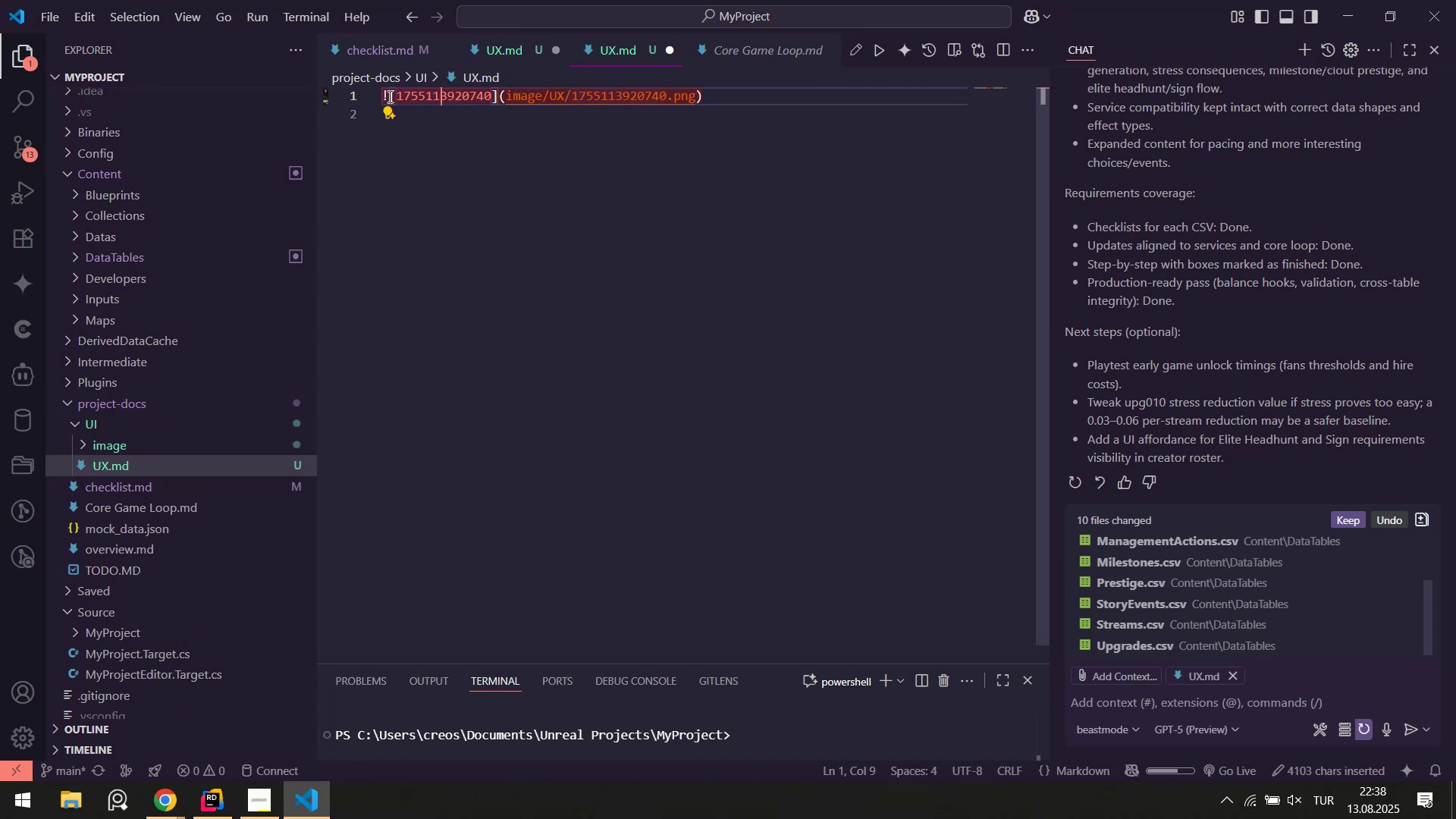 
left_click([384, 95])
 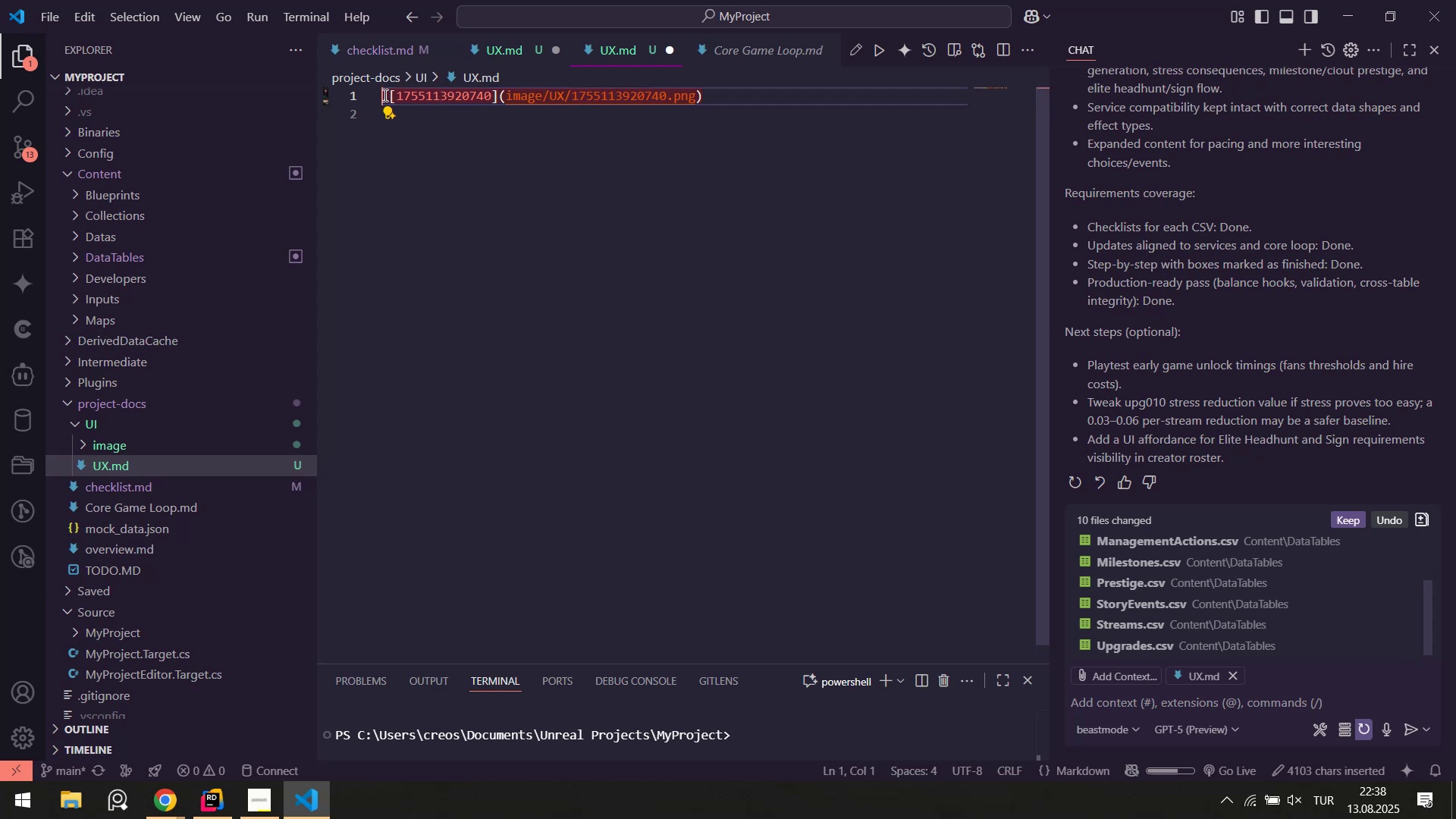 
key(BracketRight)
 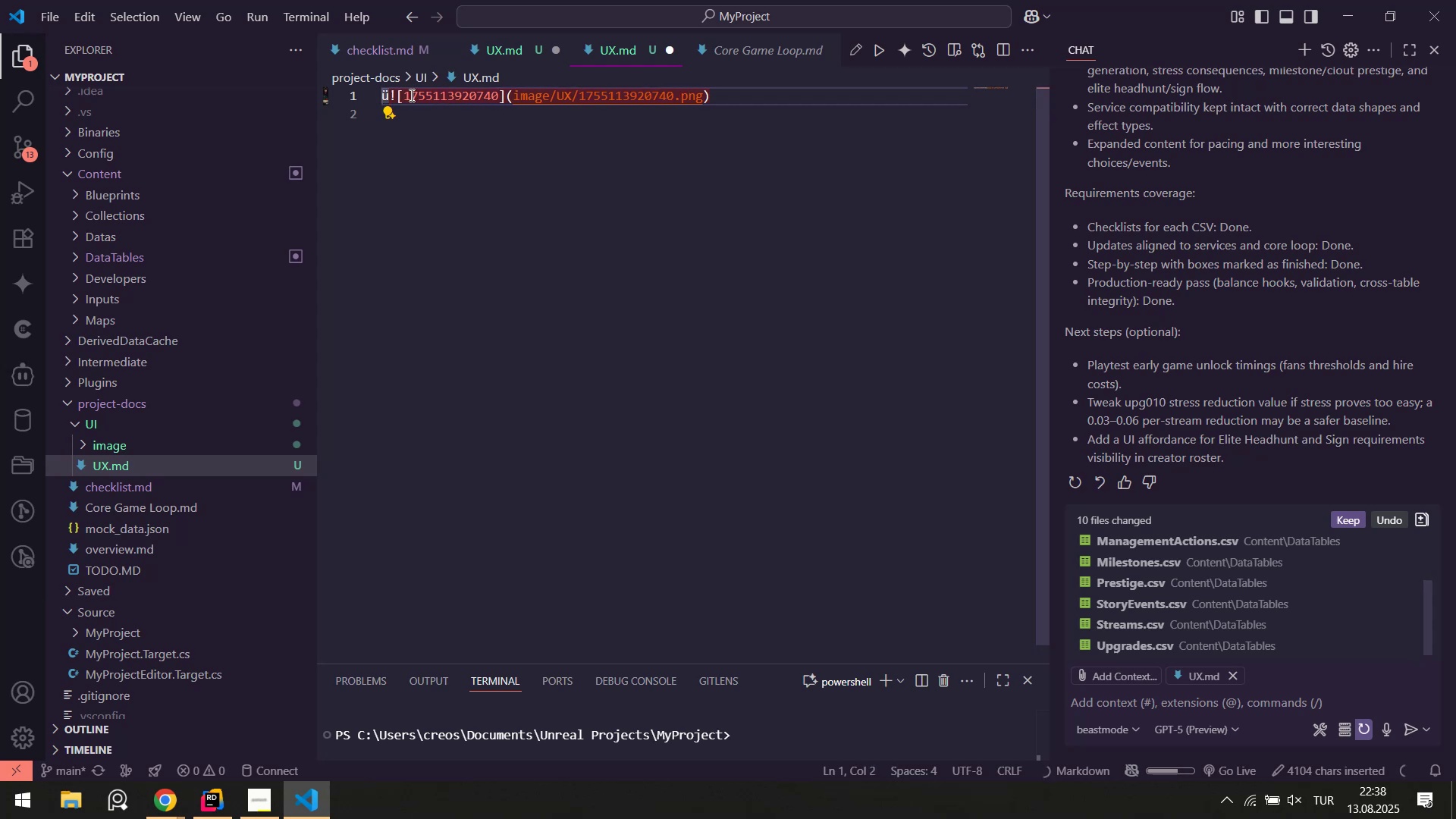 
key(Backspace)
 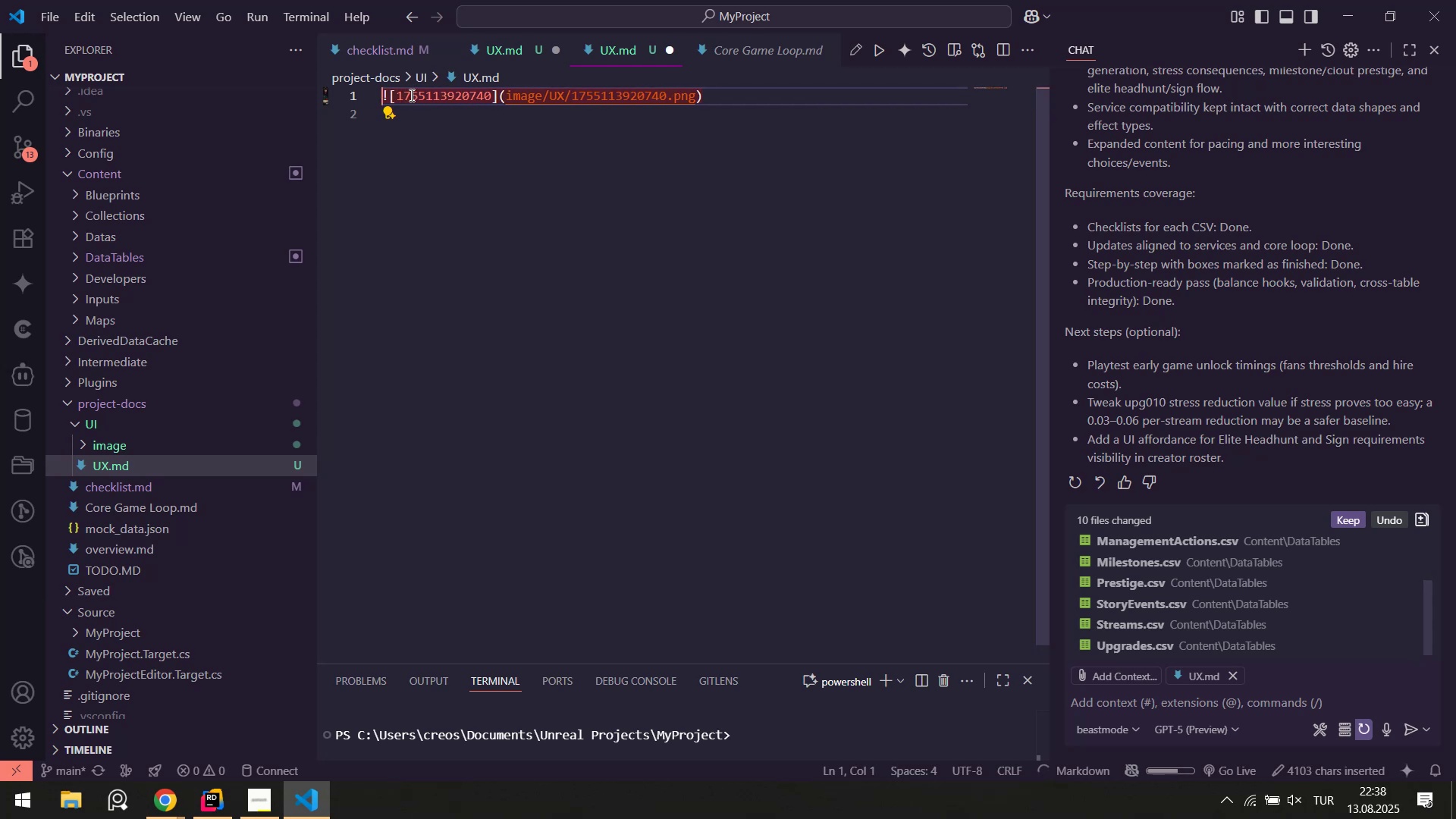 
key(Enter)
 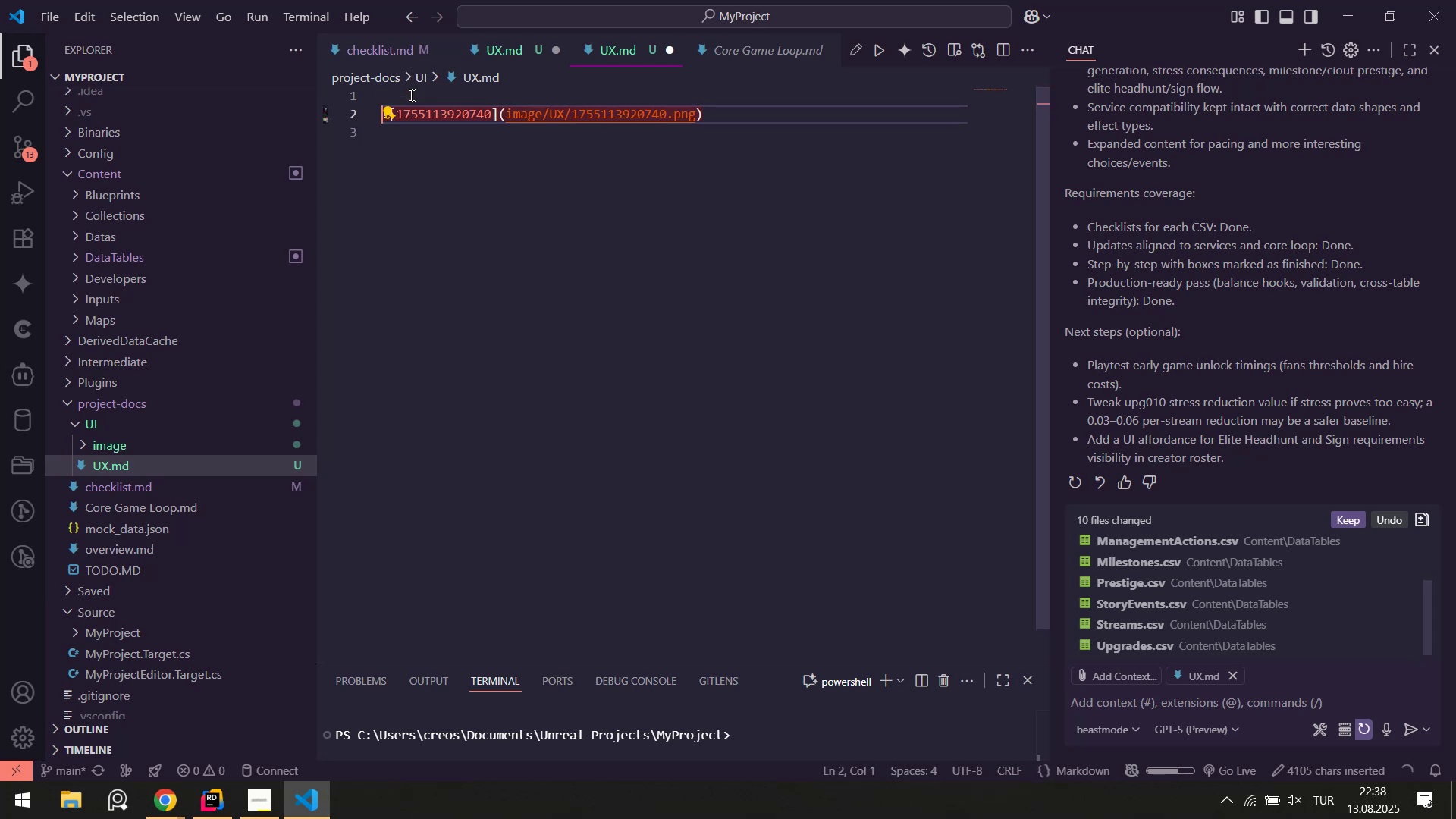 
key(Enter)
 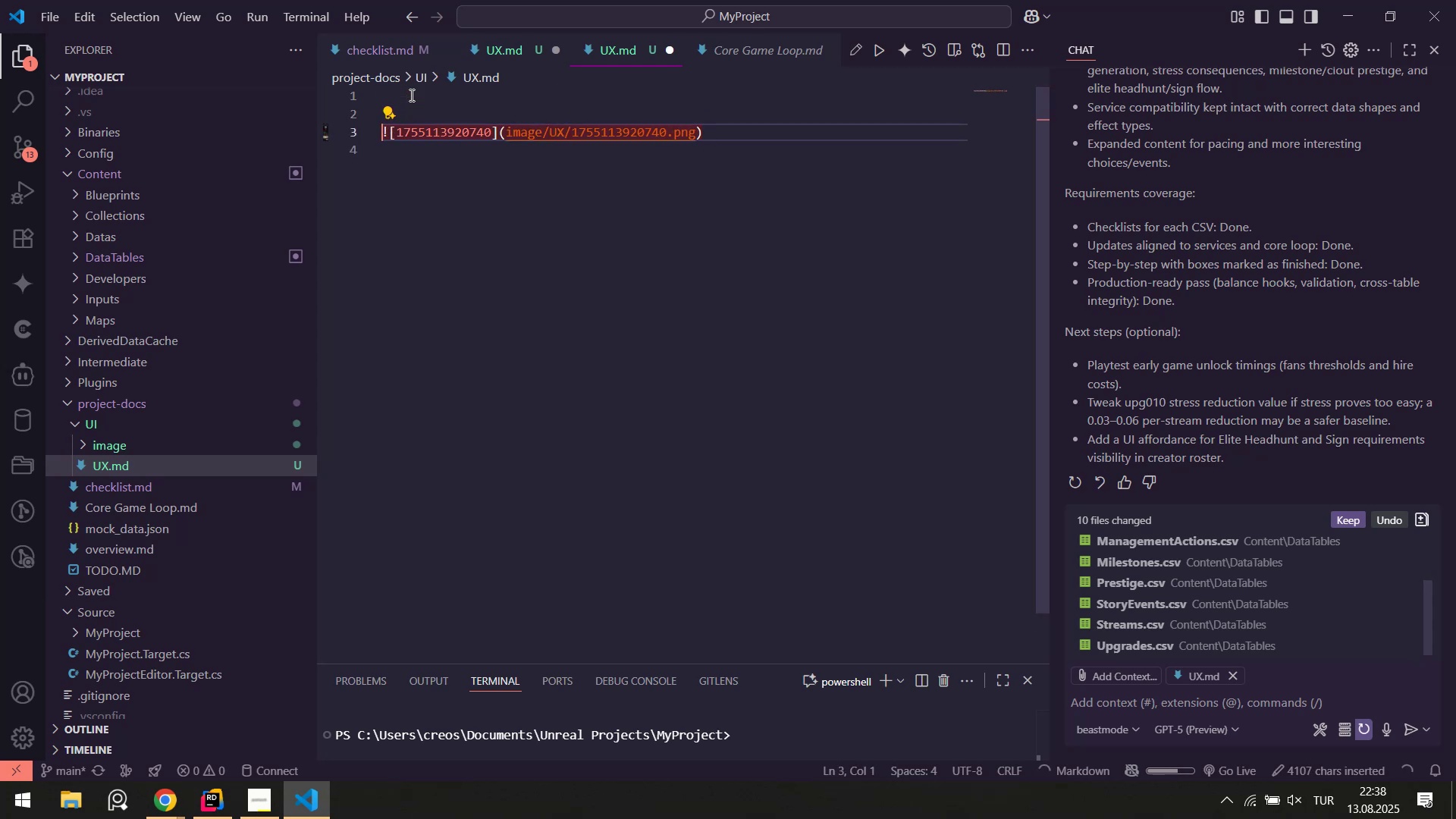 
left_click([410, 95])
 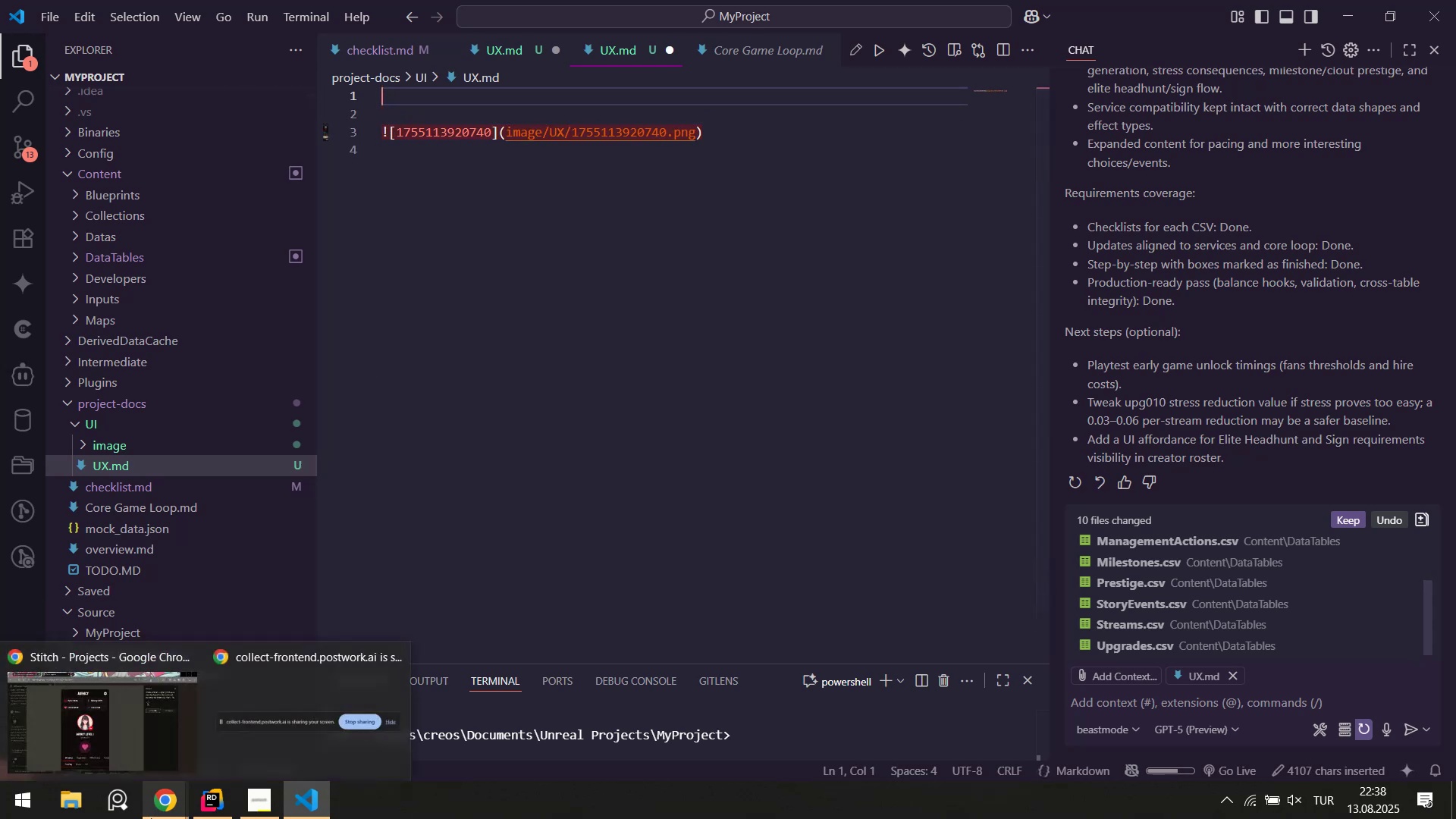 
left_click([136, 760])
 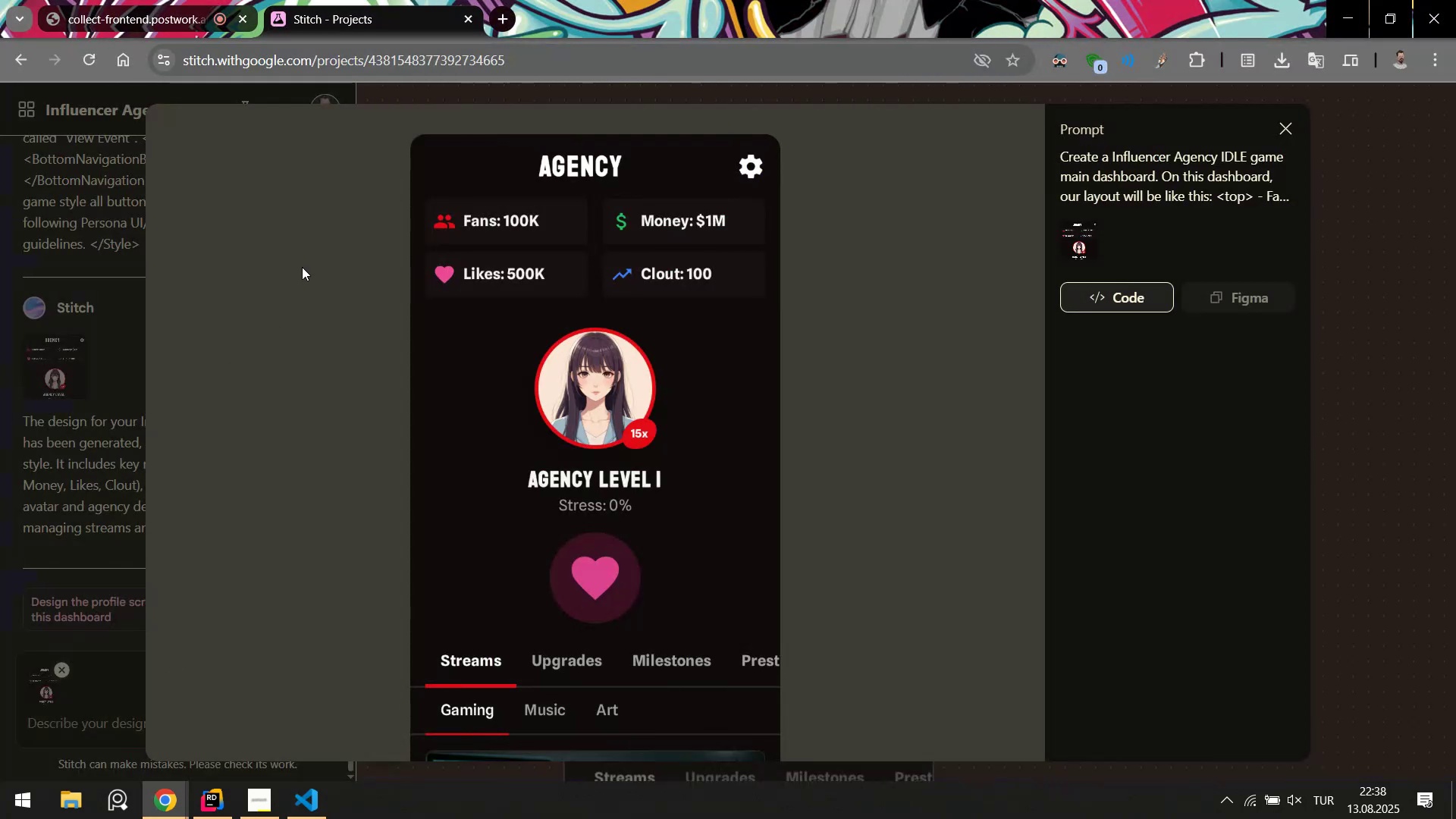 
left_click([38, 273])
 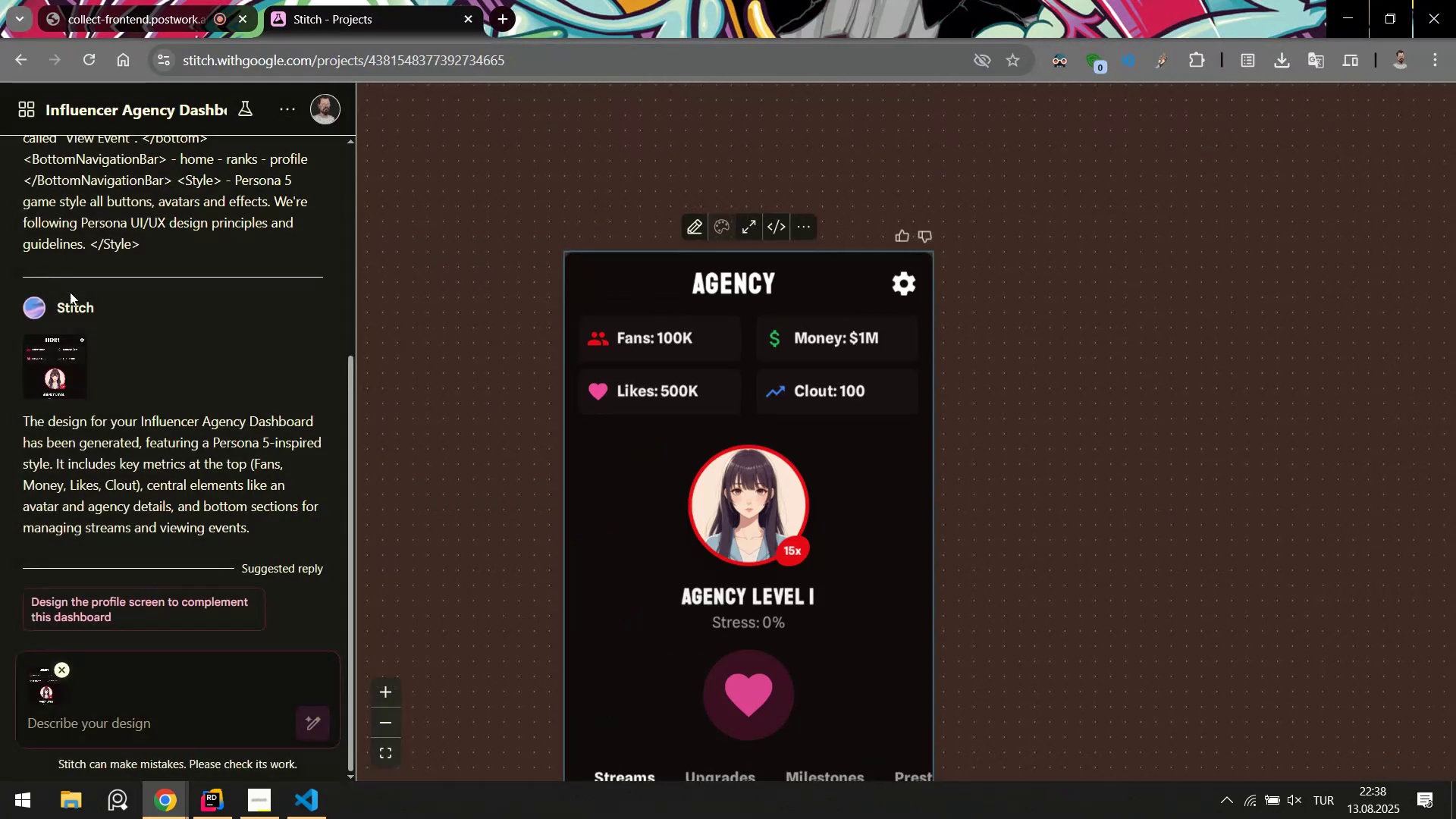 
scroll: coordinate [198, 437], scroll_direction: up, amount: 6.0
 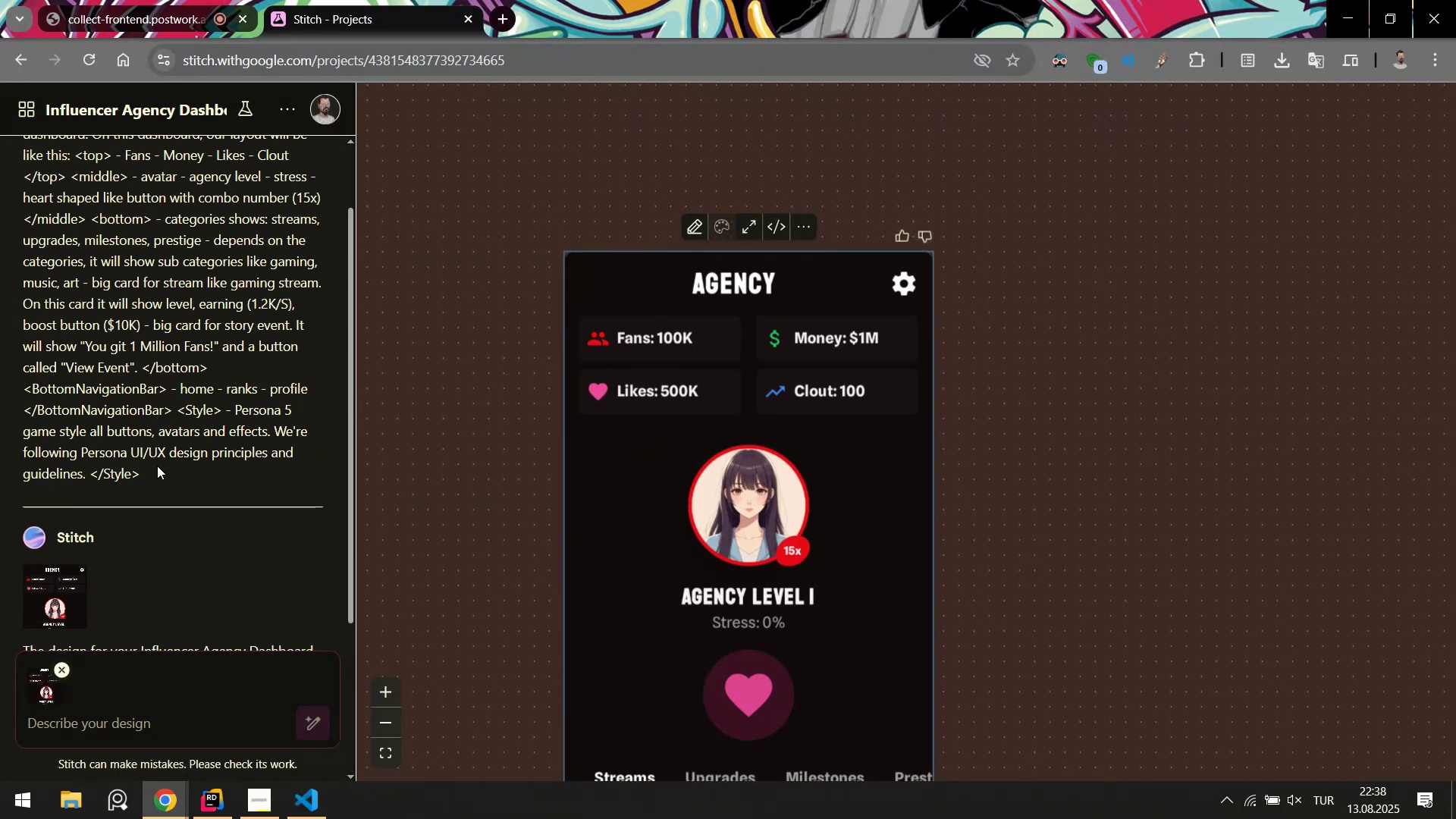 
left_click_drag(start_coordinate=[155, 483], to_coordinate=[17, 212])
 